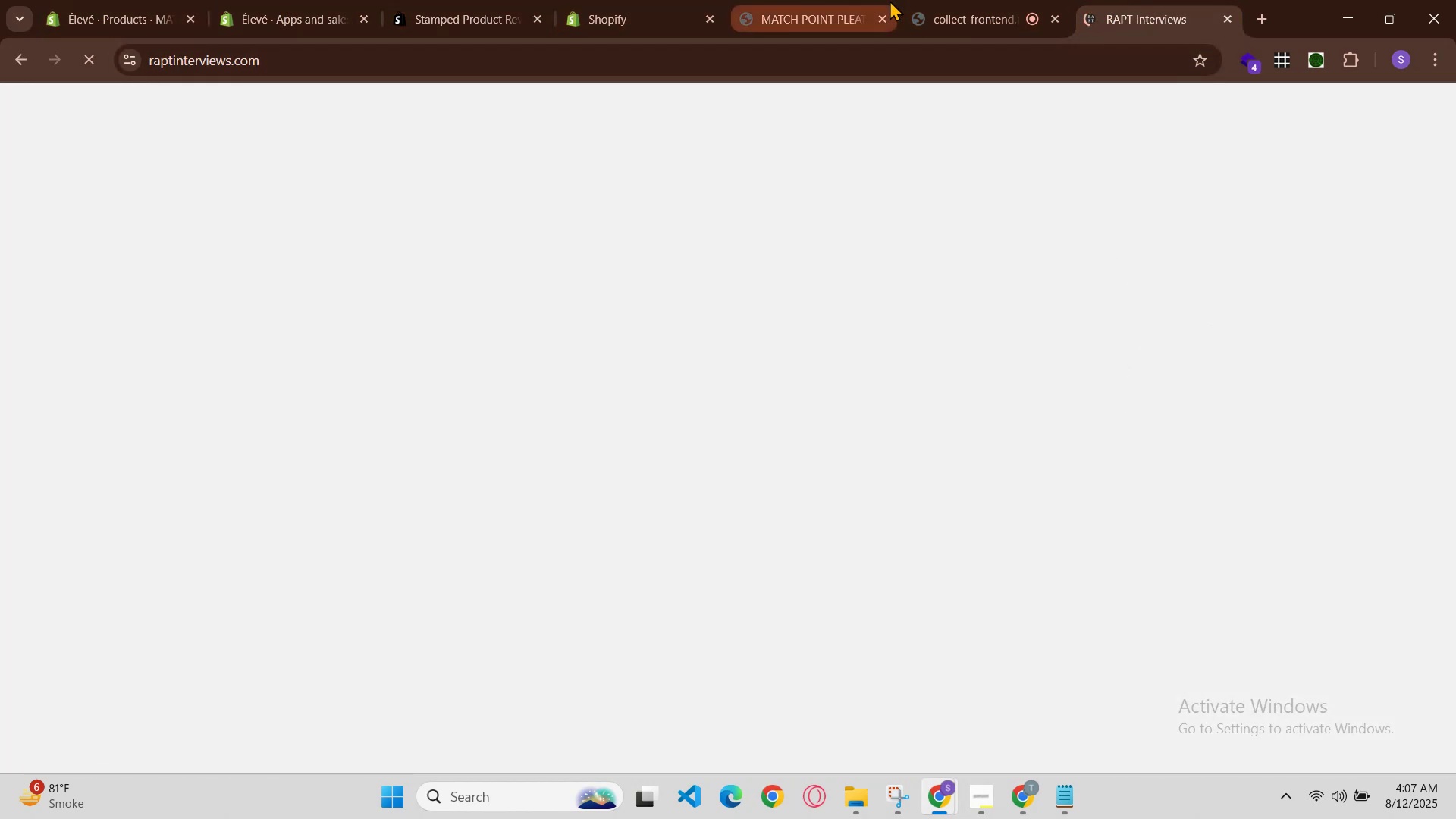 
left_click([931, 0])
 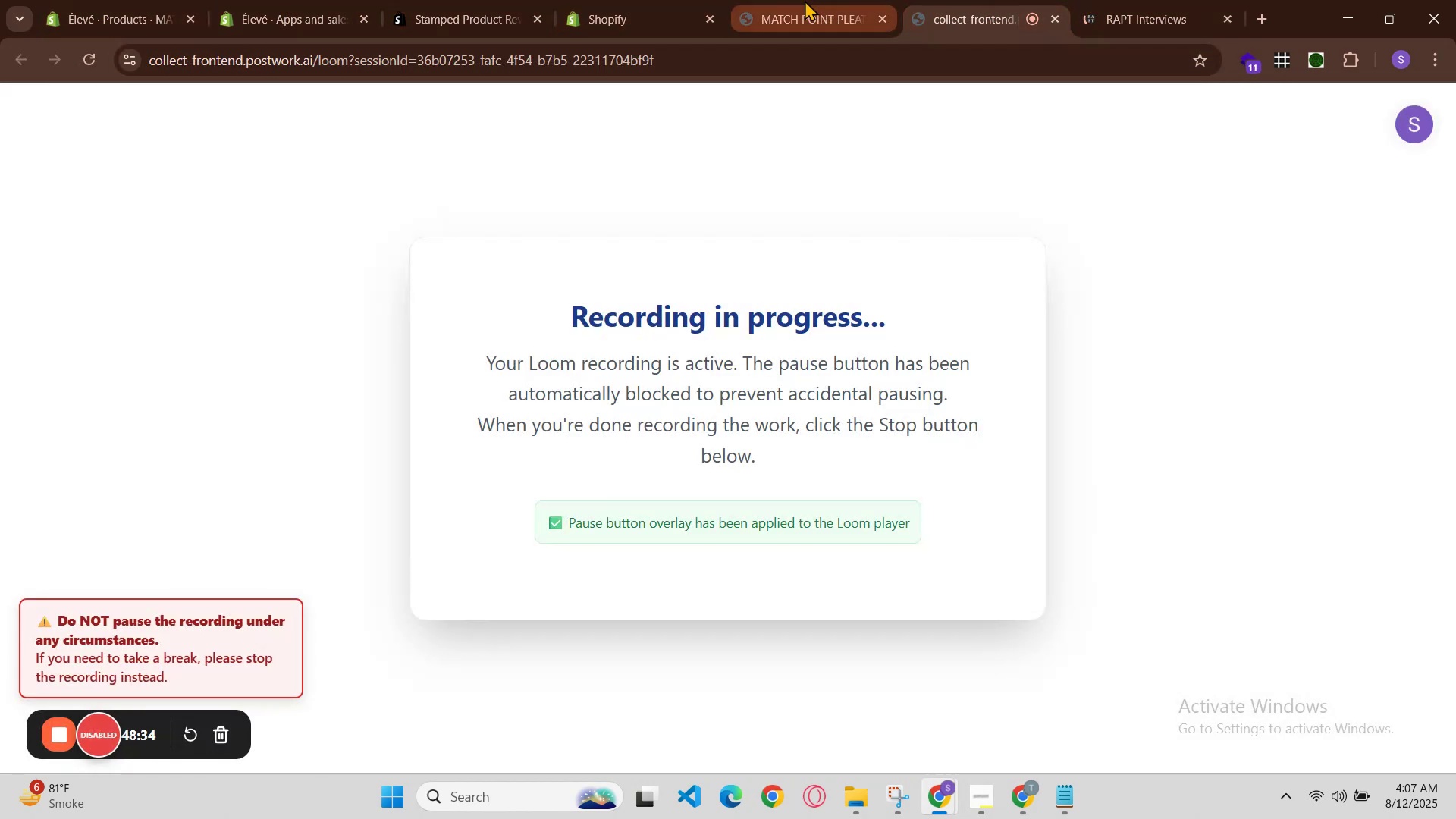 
left_click([798, 0])
 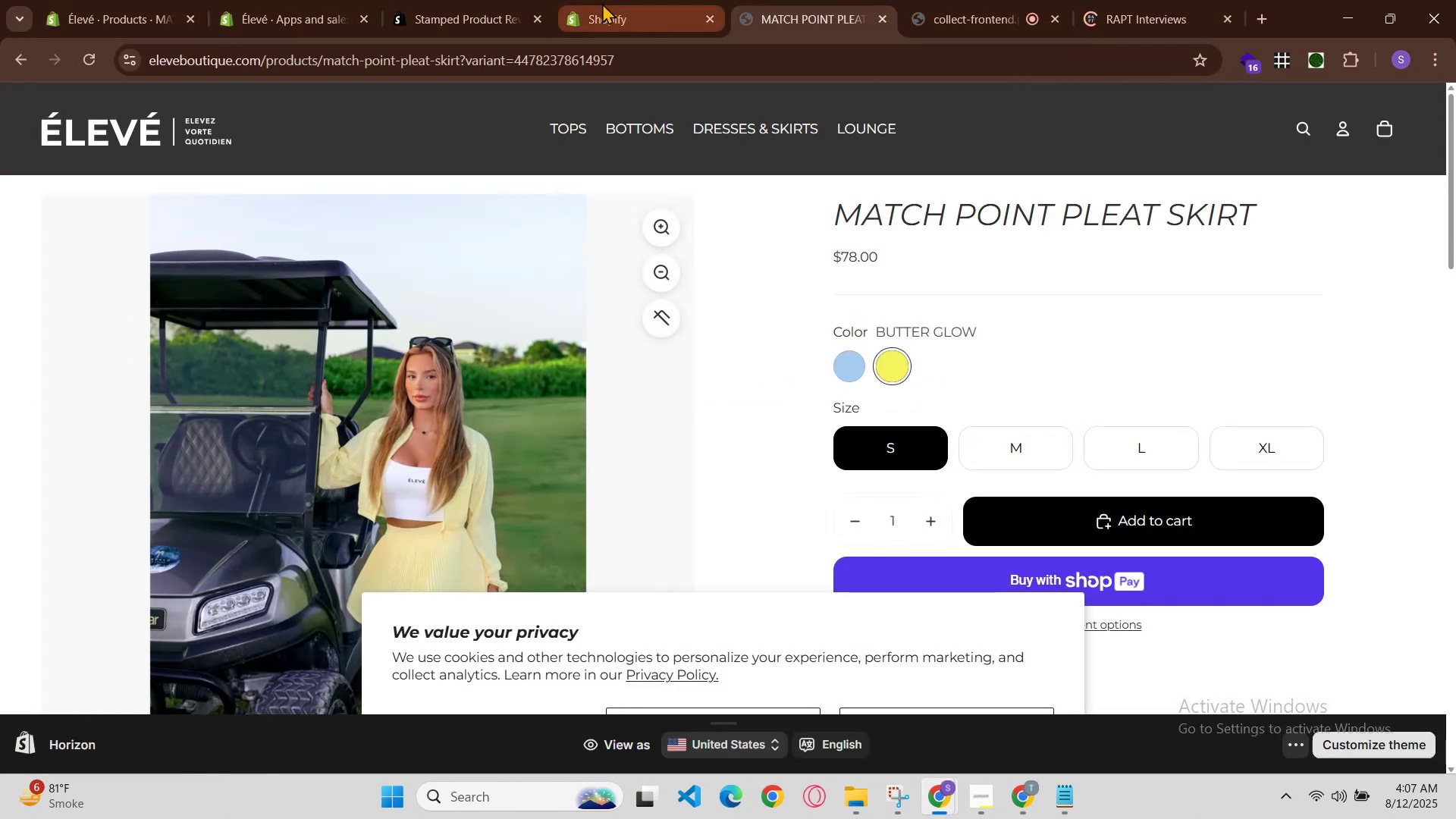 
left_click([579, 0])
 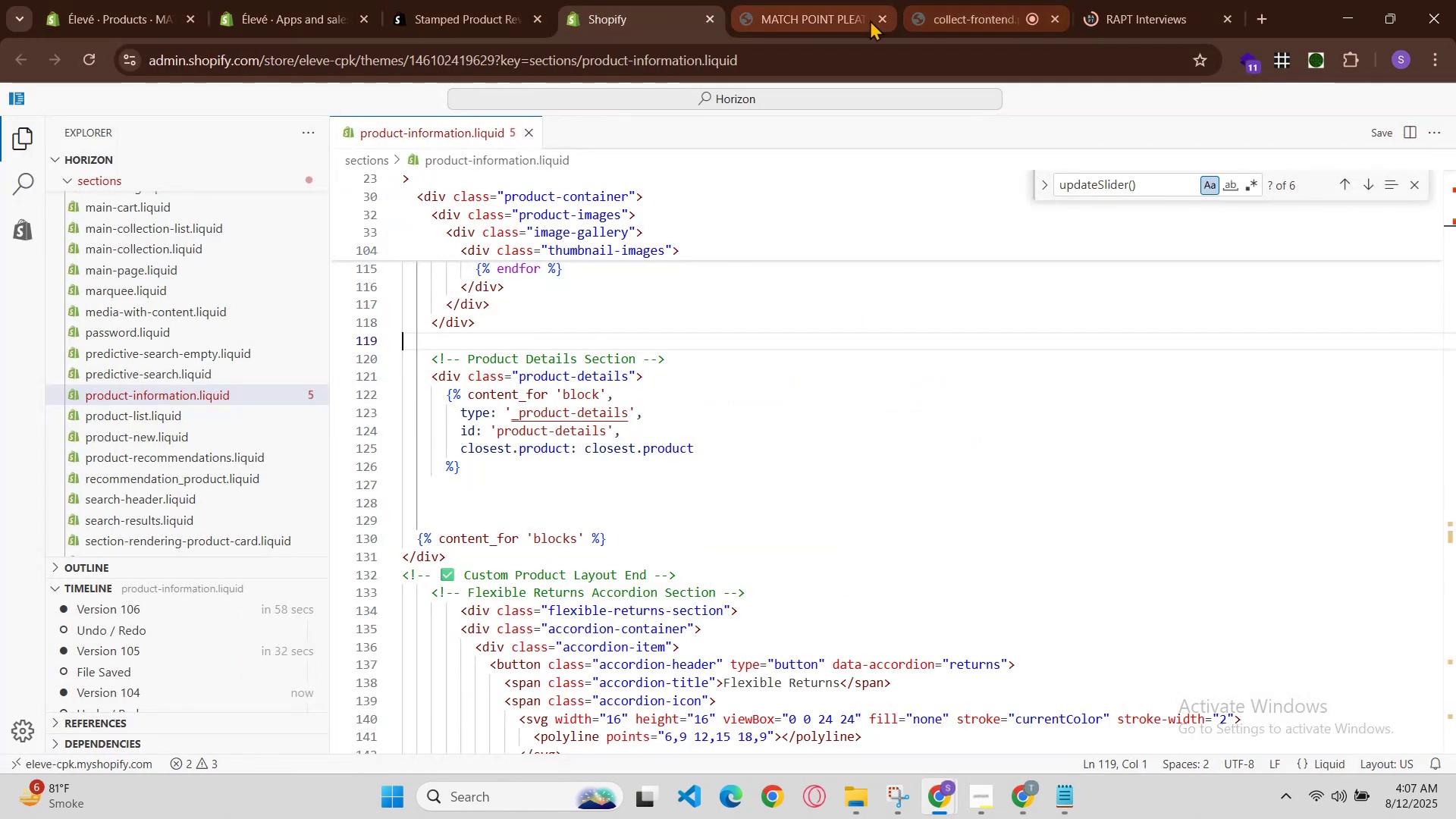 
left_click([880, 15])
 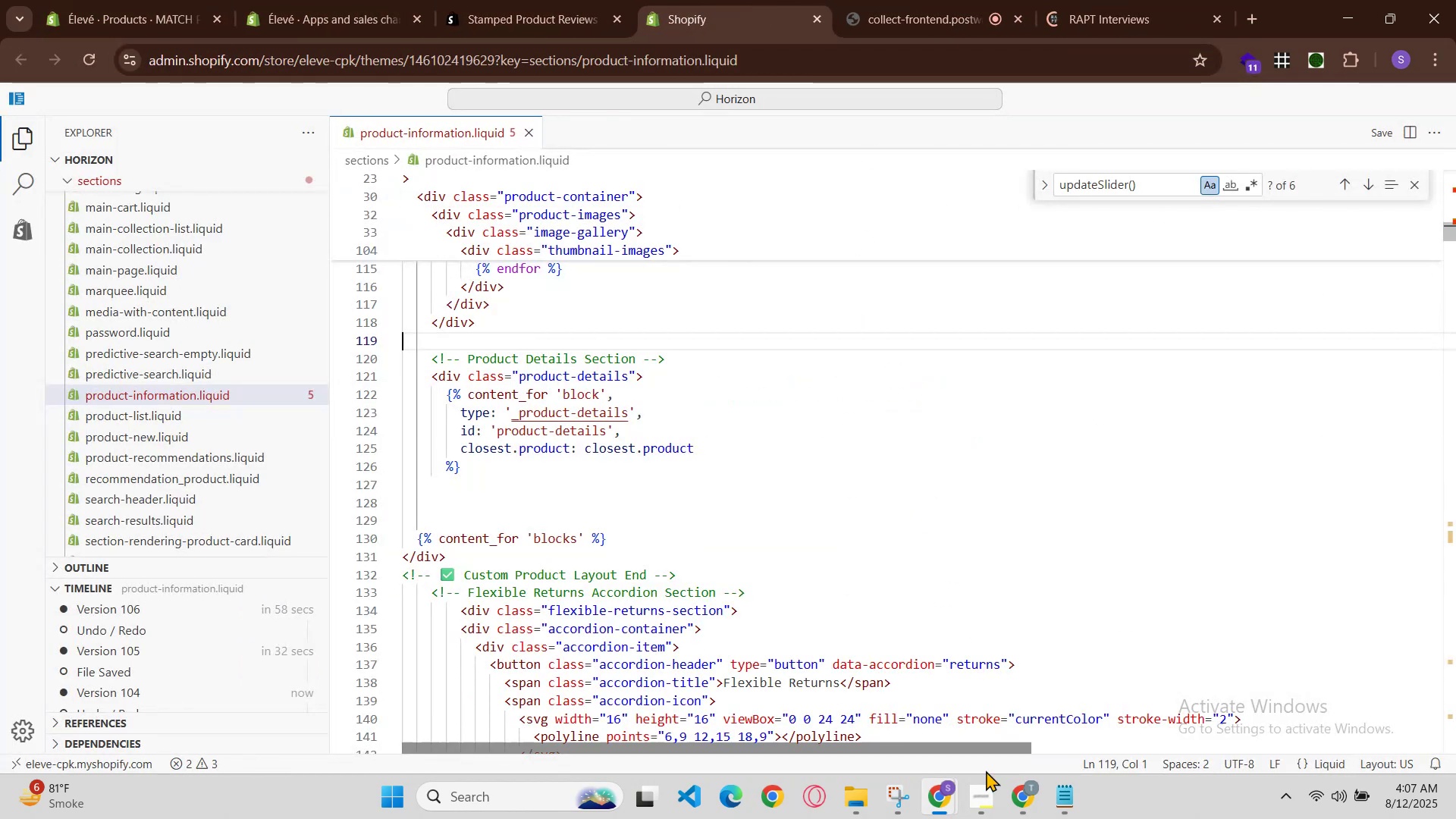 
left_click([951, 818])
 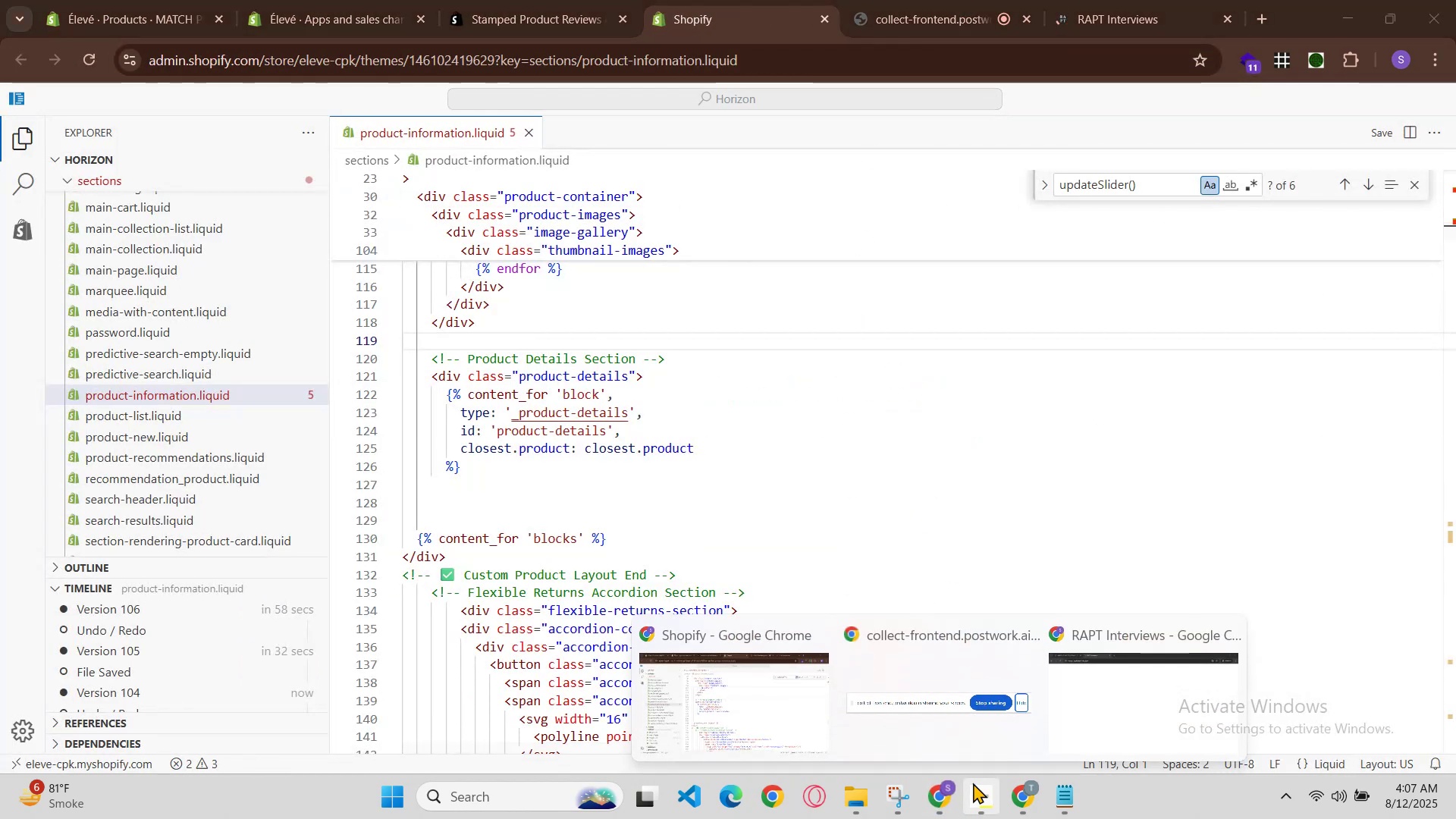 
left_click([987, 759])
 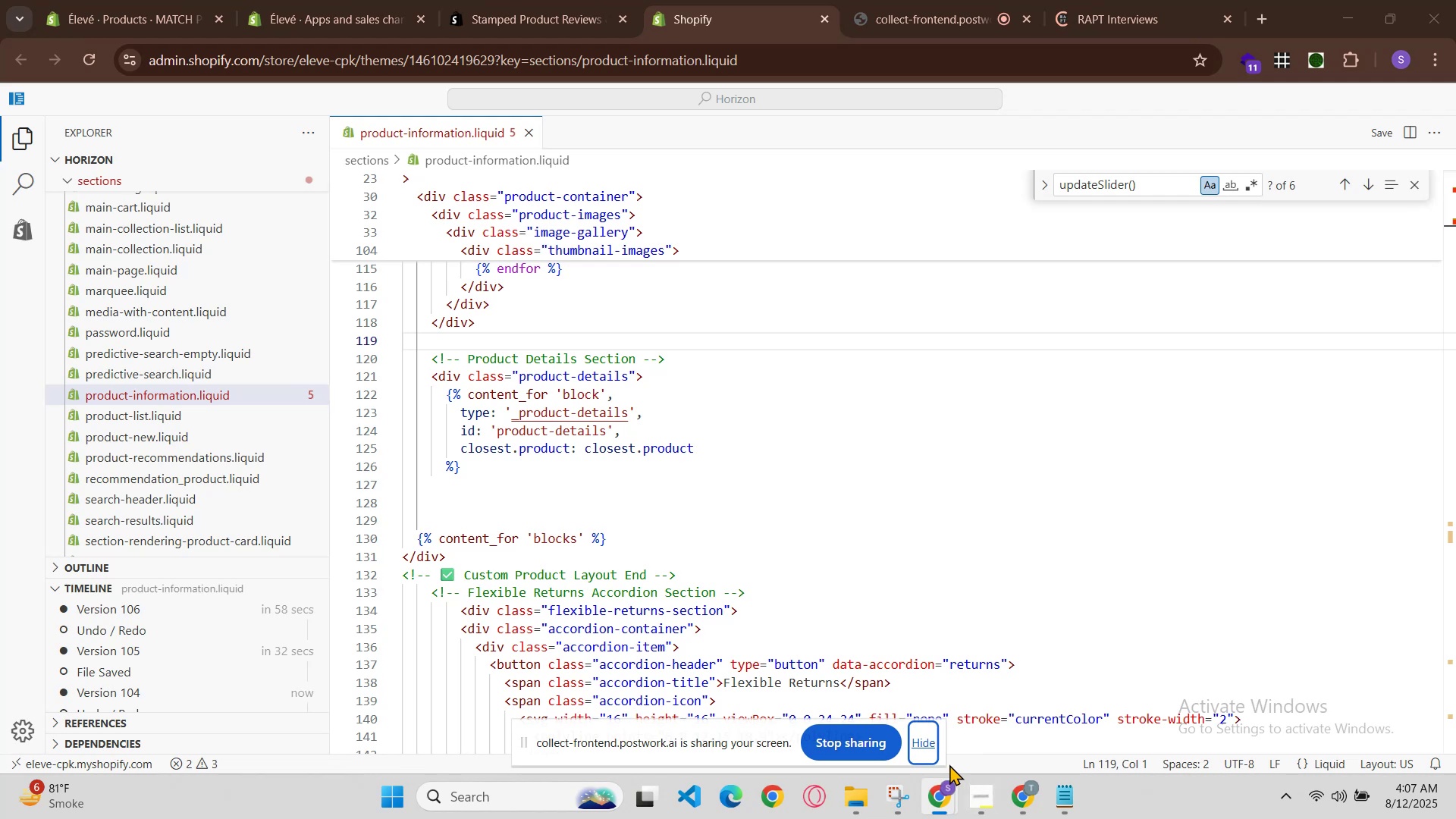 
left_click([932, 752])
 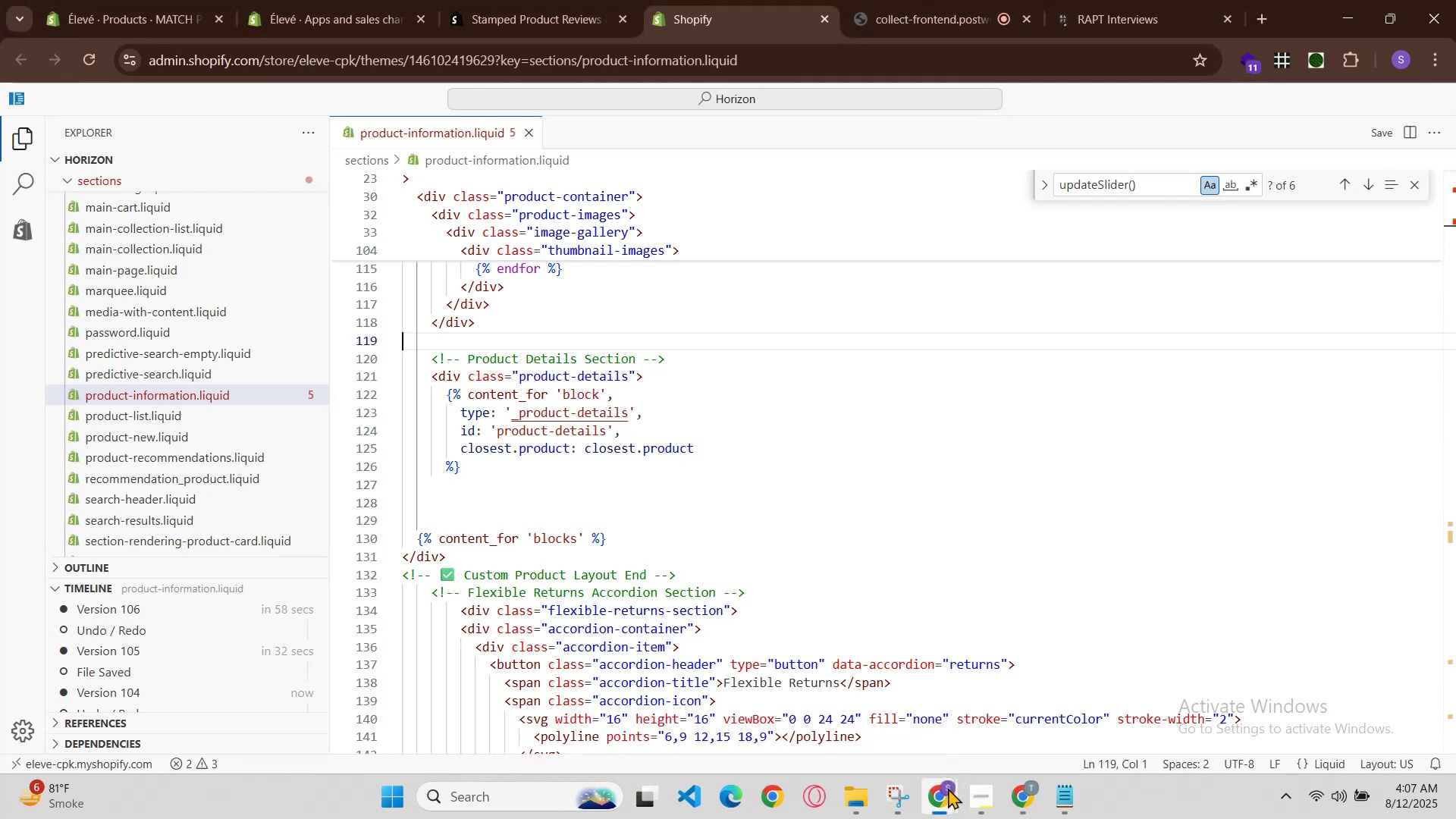 
left_click([948, 788])
 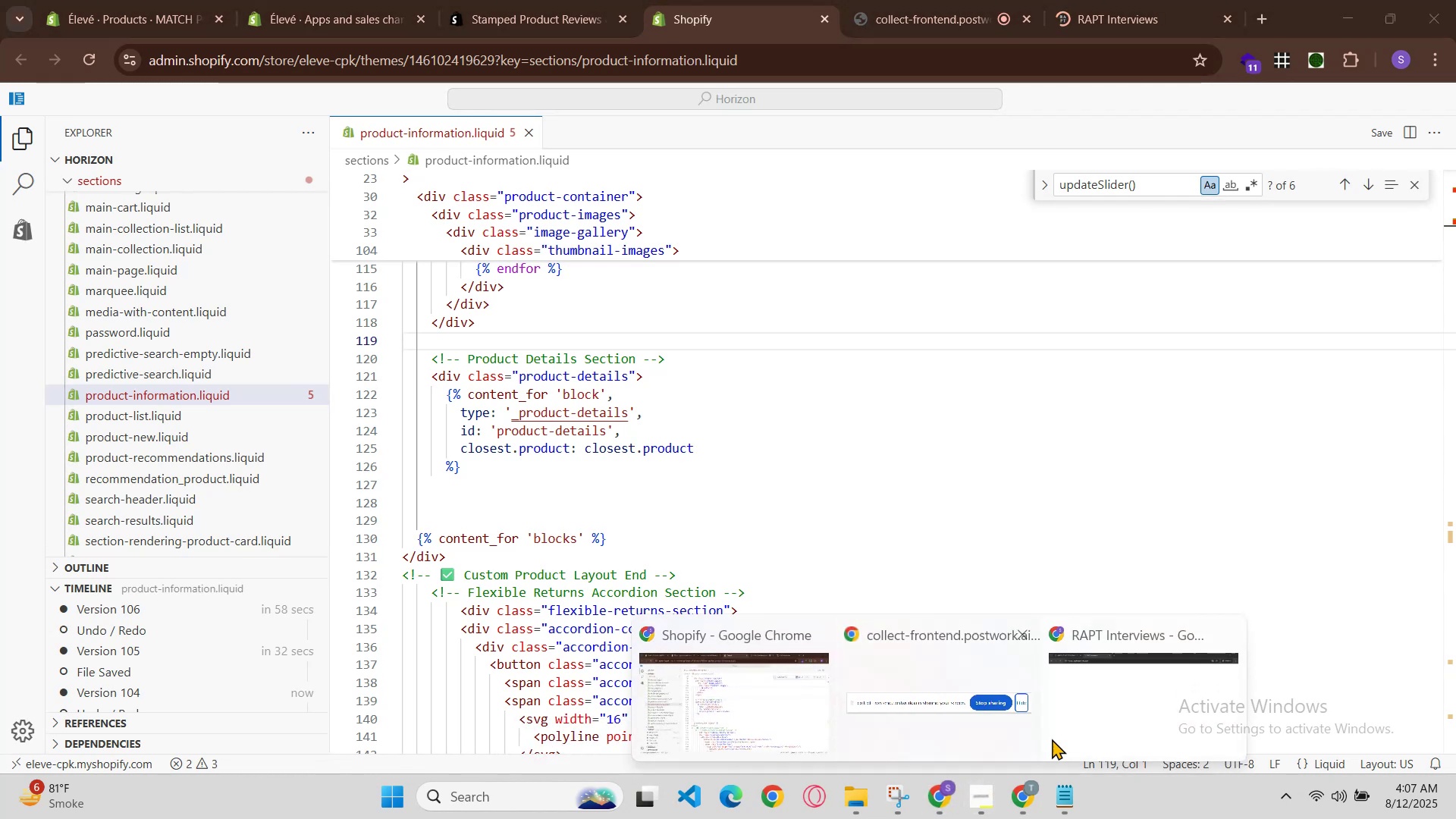 
left_click([1125, 698])
 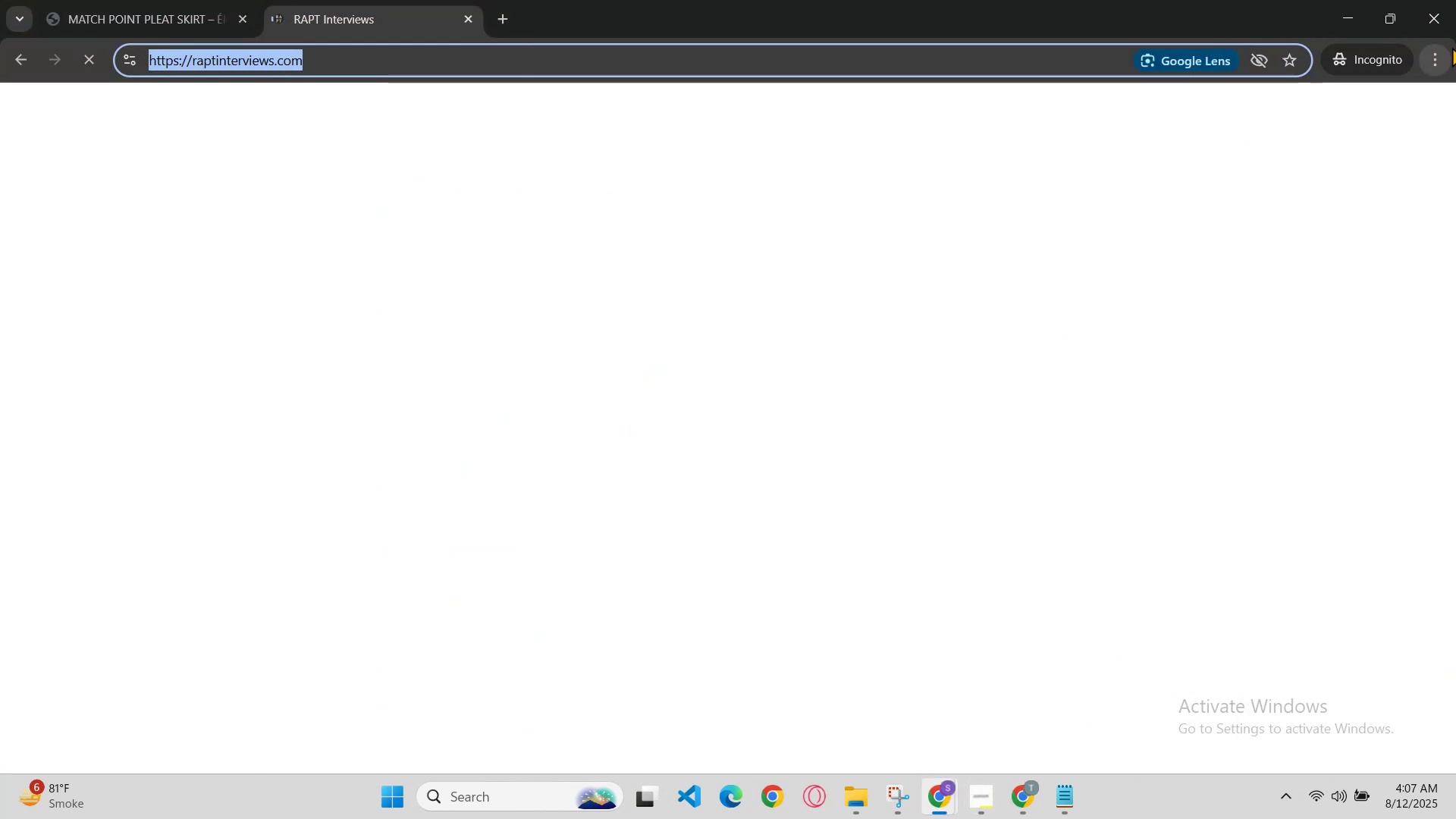 
left_click([1436, 12])
 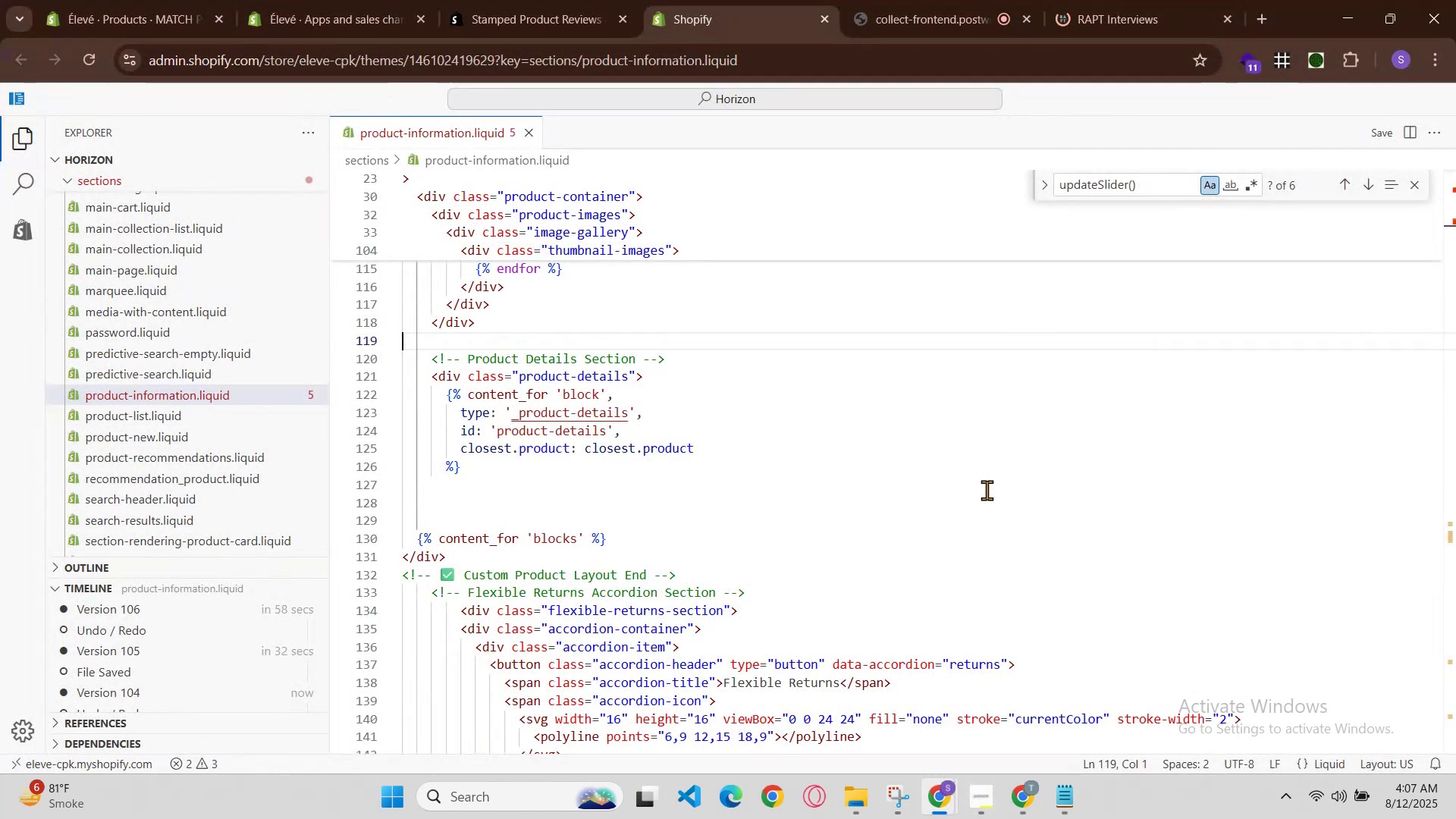 
left_click([1155, 0])
 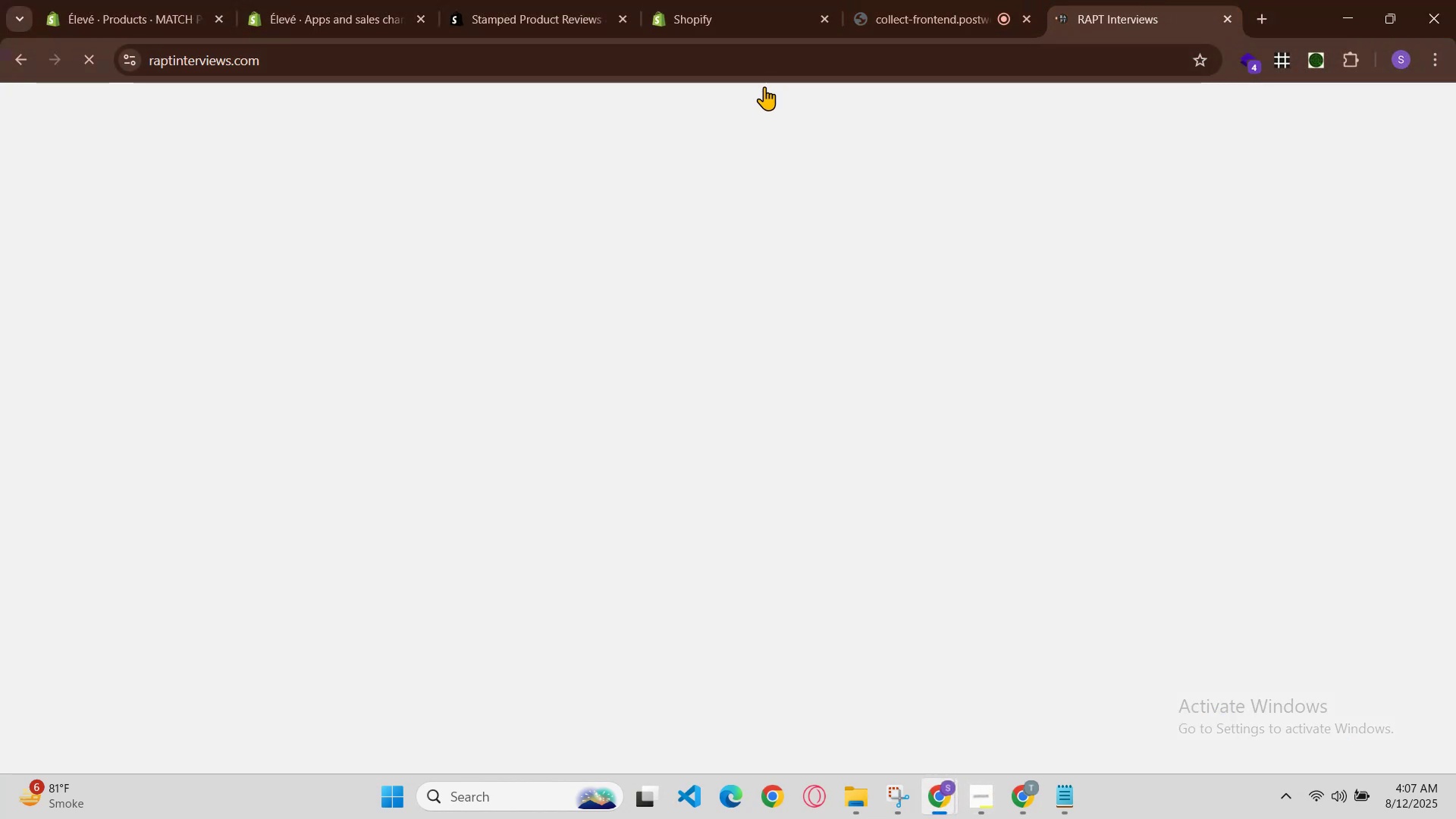 
left_click([592, 0])
 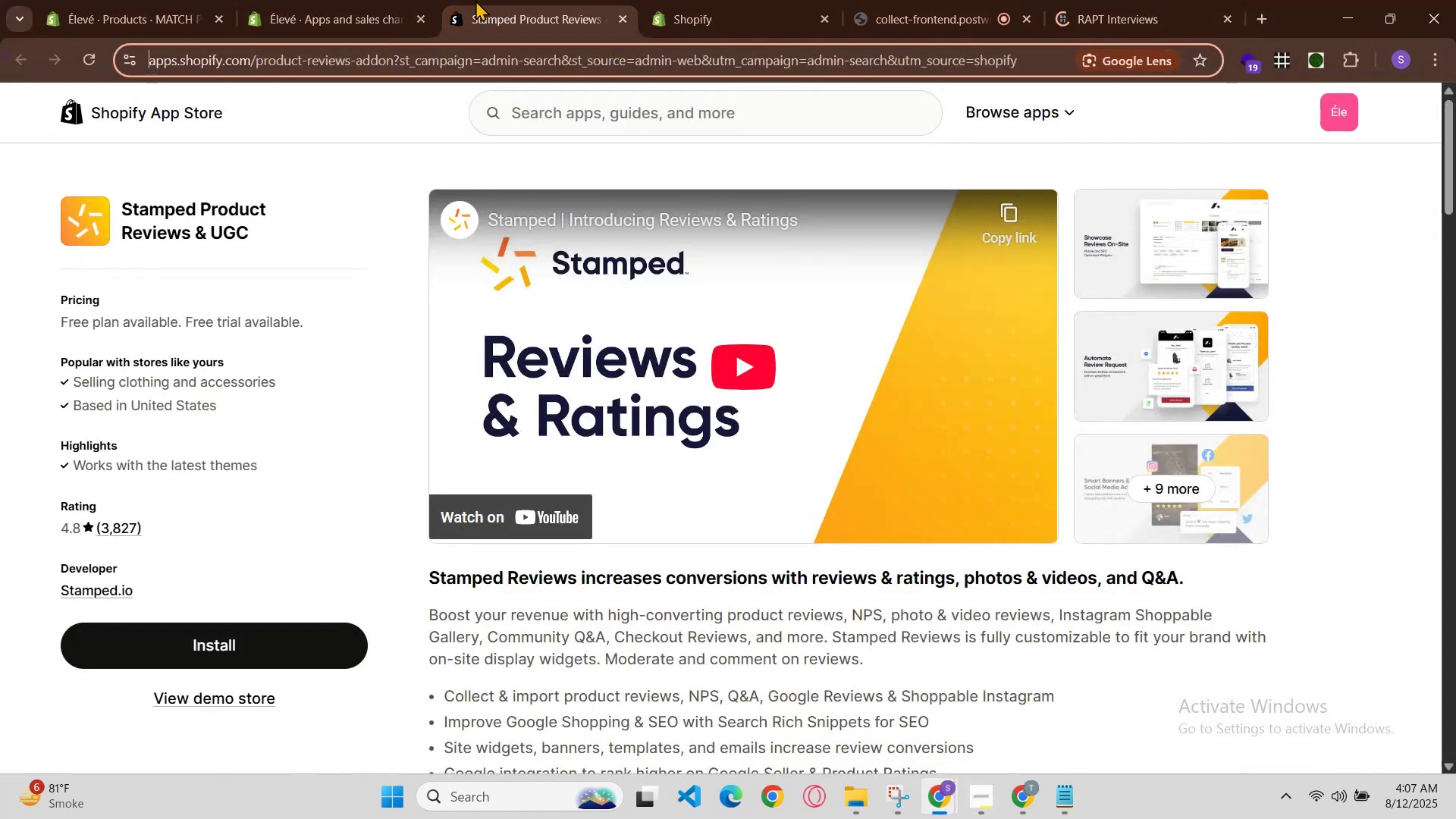 
left_click([410, 0])
 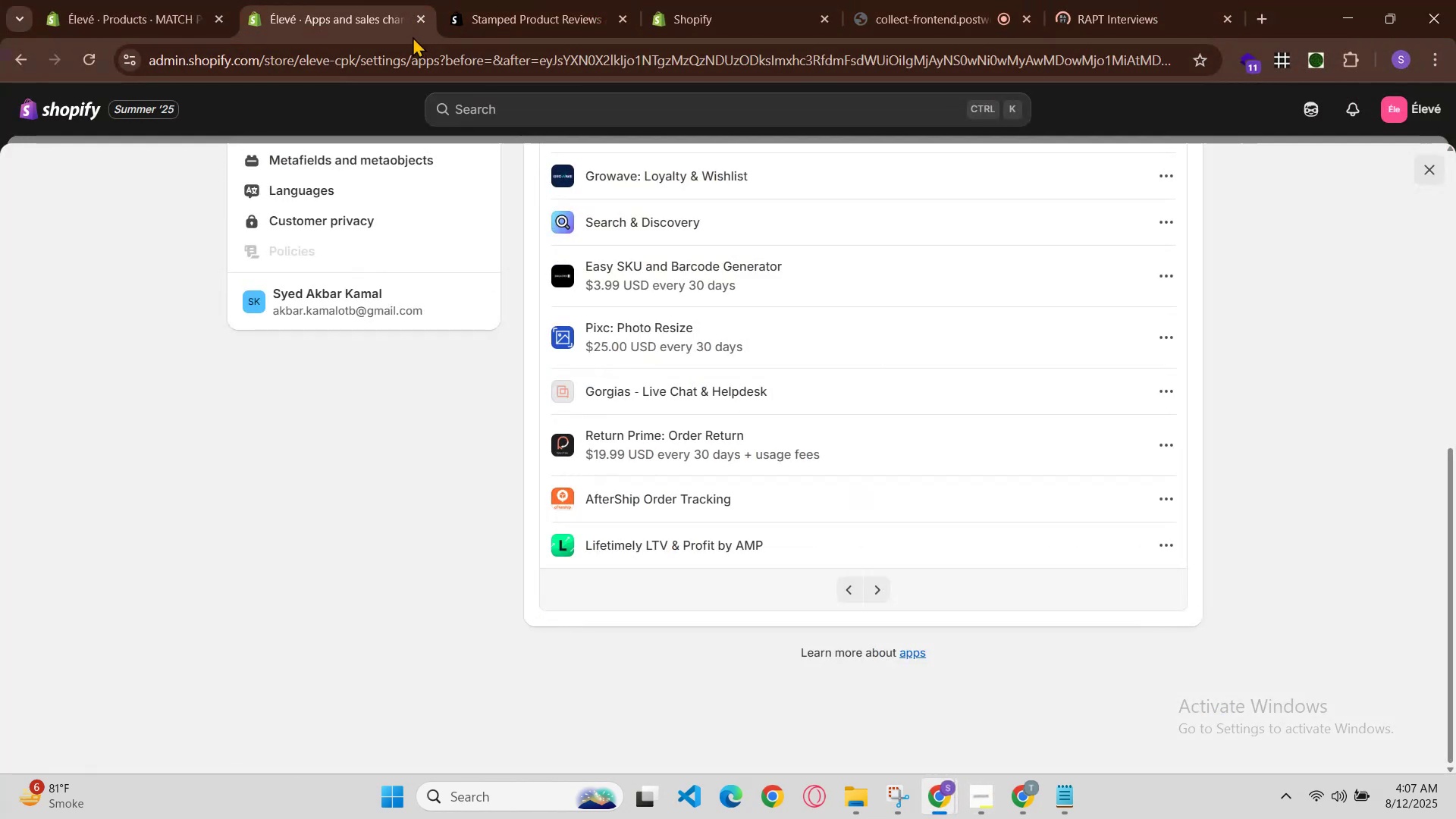 
left_click([66, 0])
 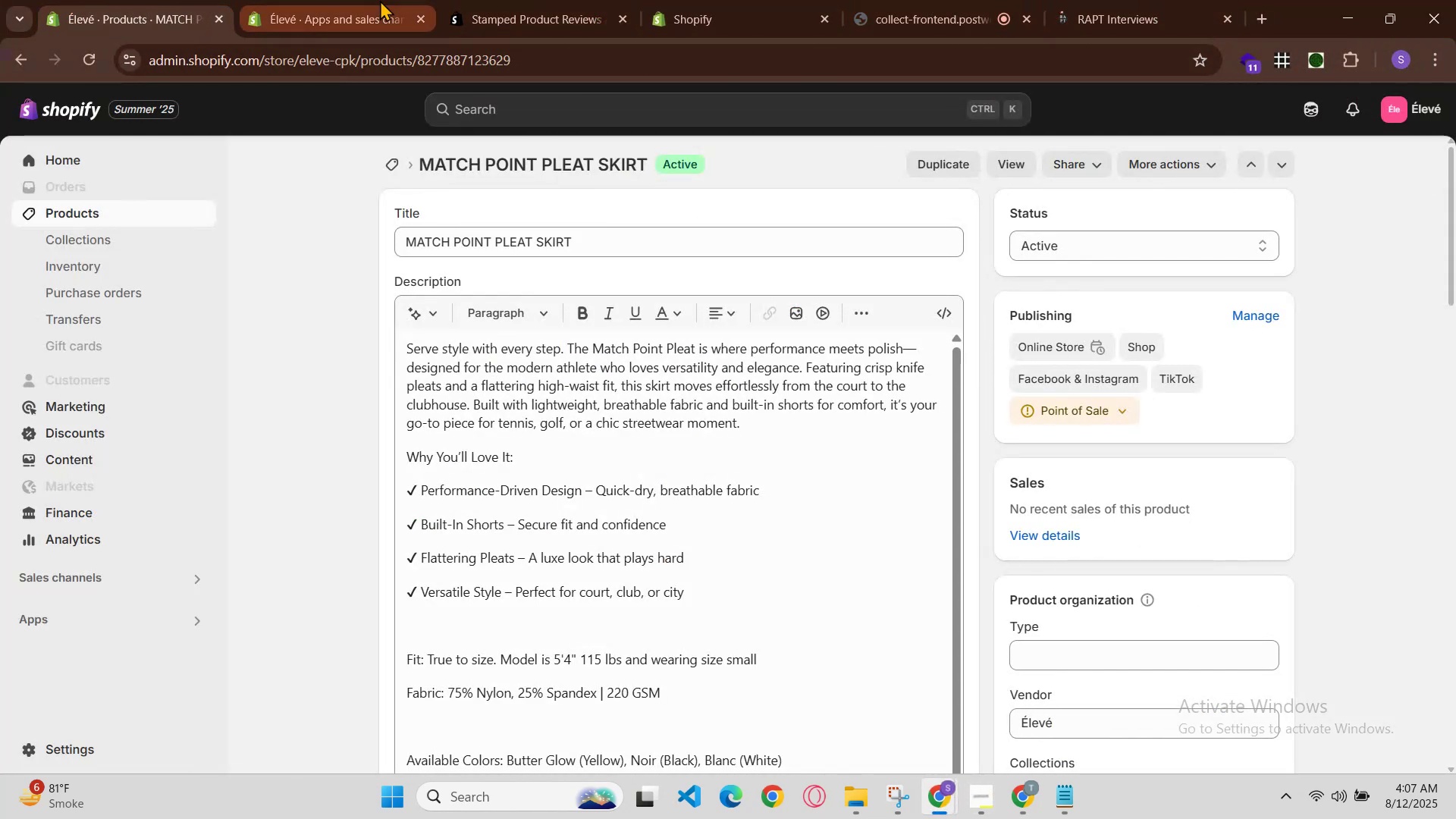 
left_click([380, 0])
 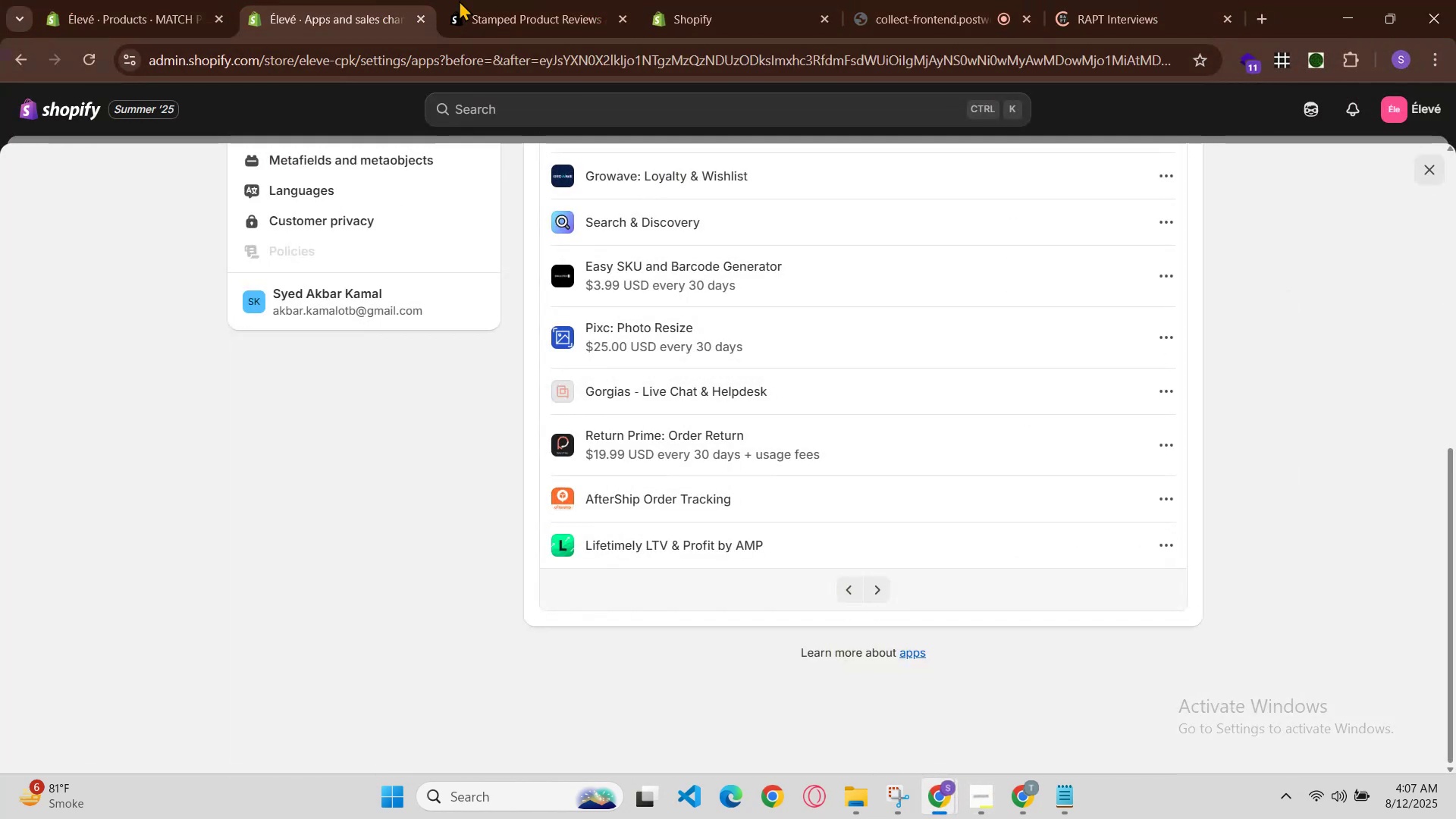 
left_click([475, 0])
 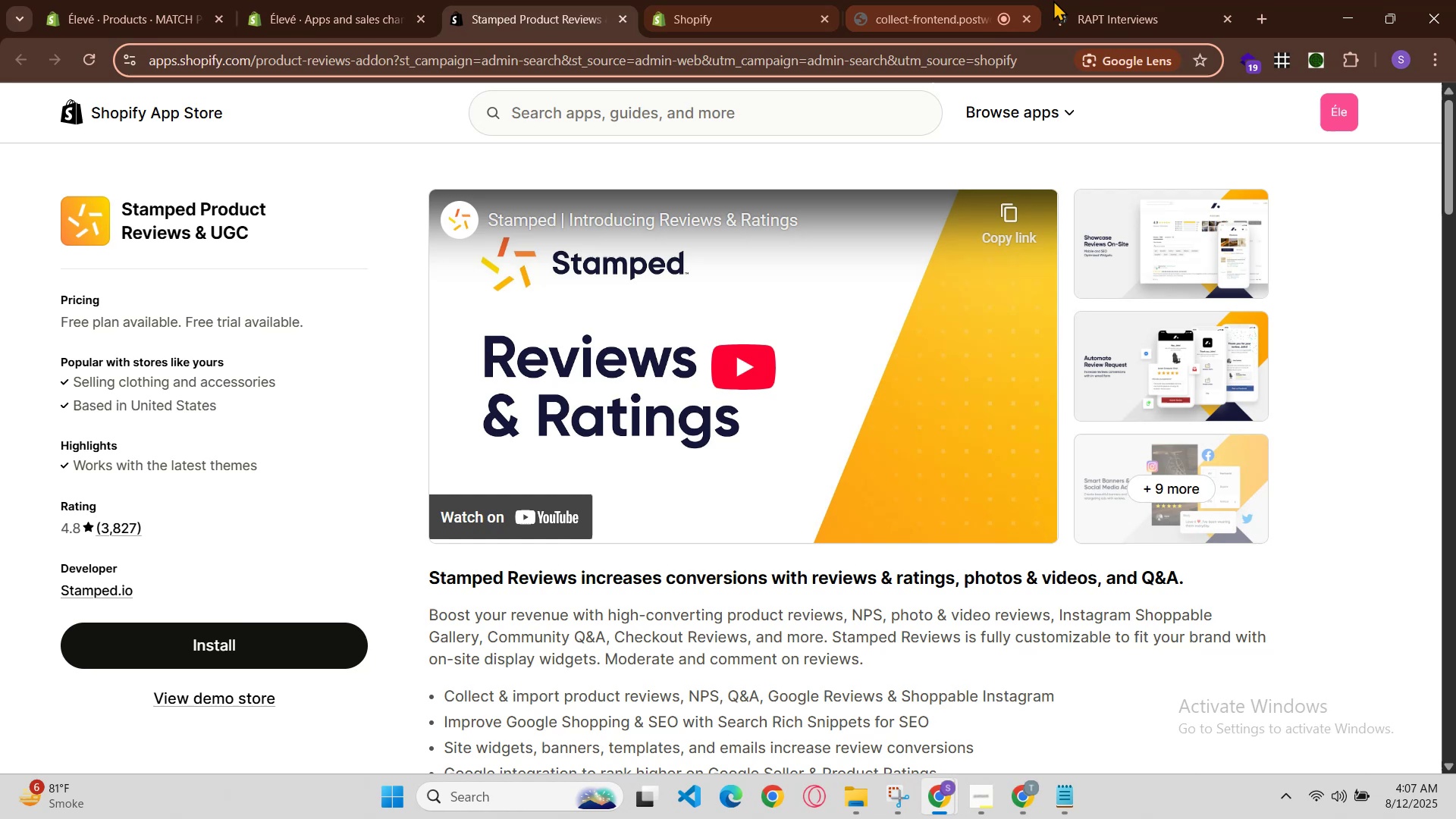 
left_click([1124, 0])
 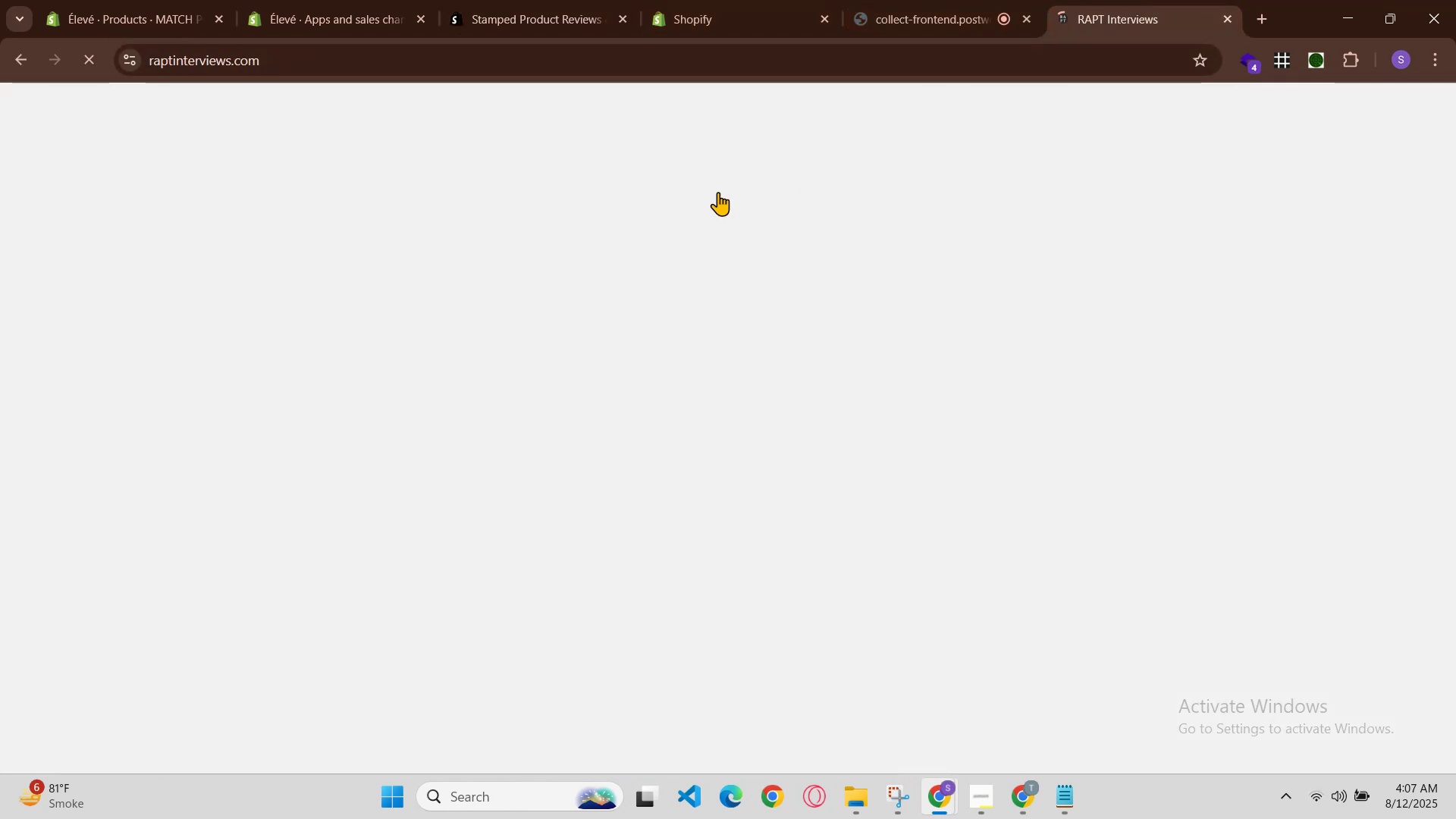 
left_click([700, 67])
 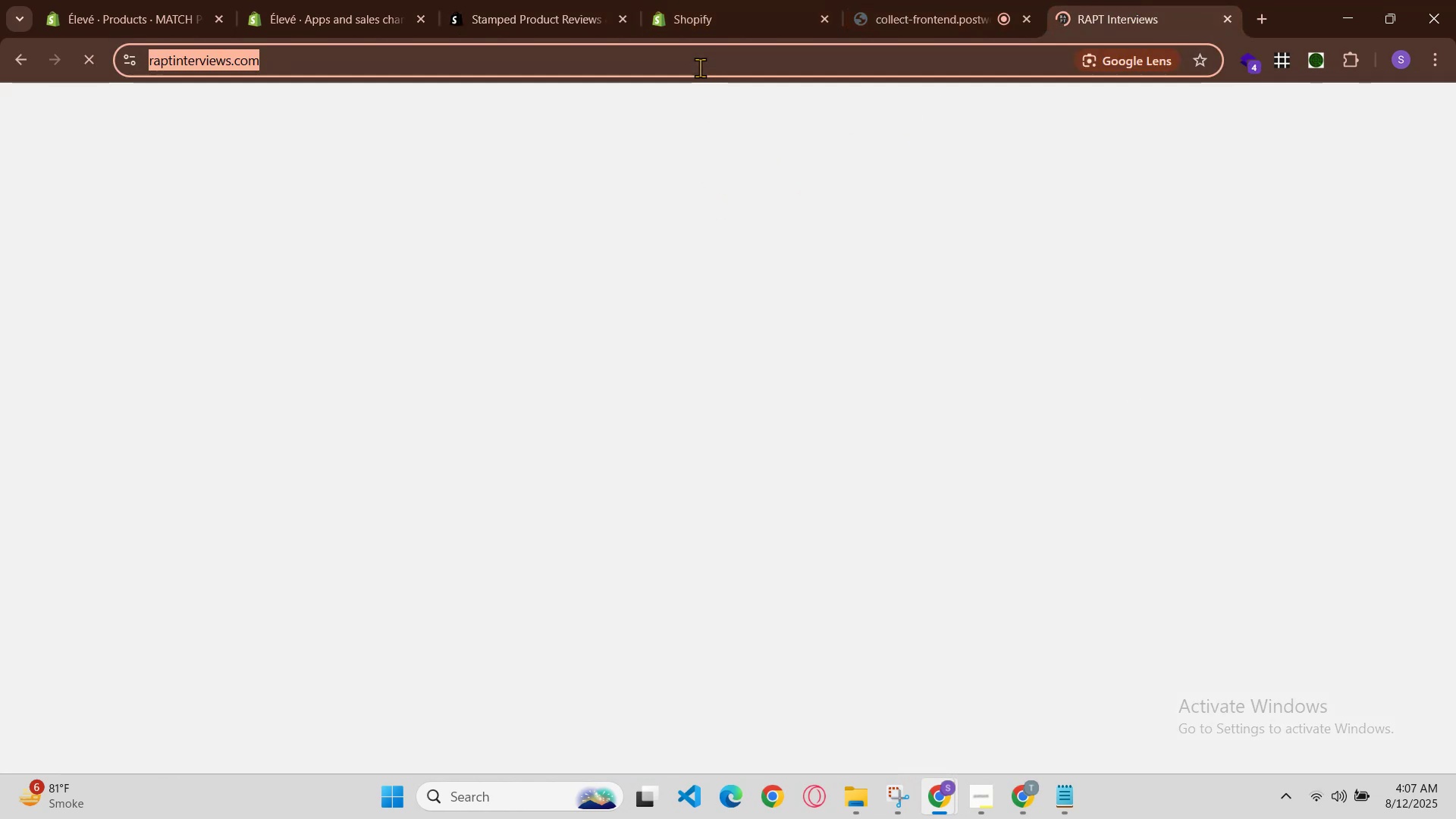 
type(rr)
key(Backspace)
key(Backspace)
key(Backspace)
type(r)
 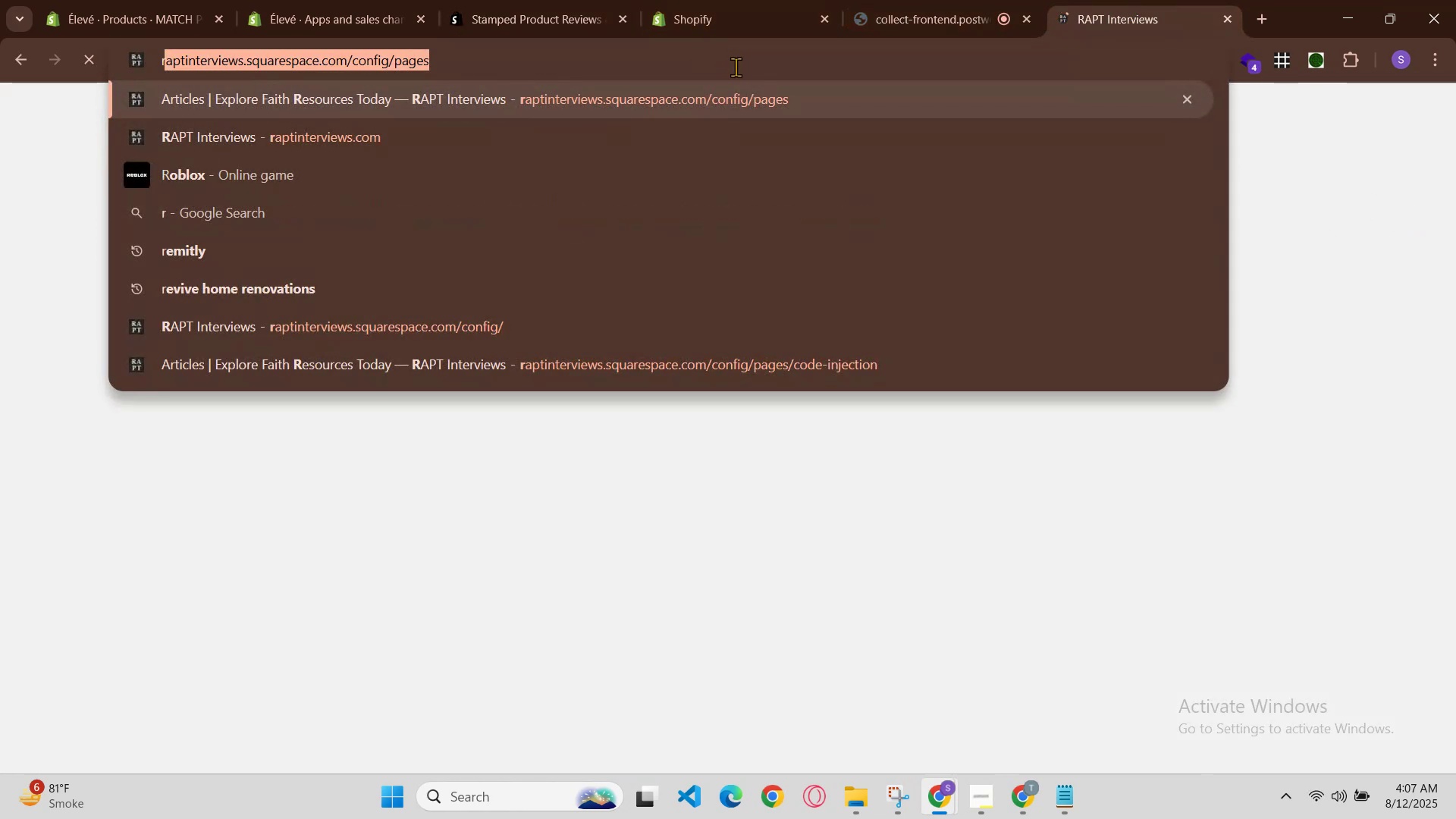 
left_click([752, 118])
 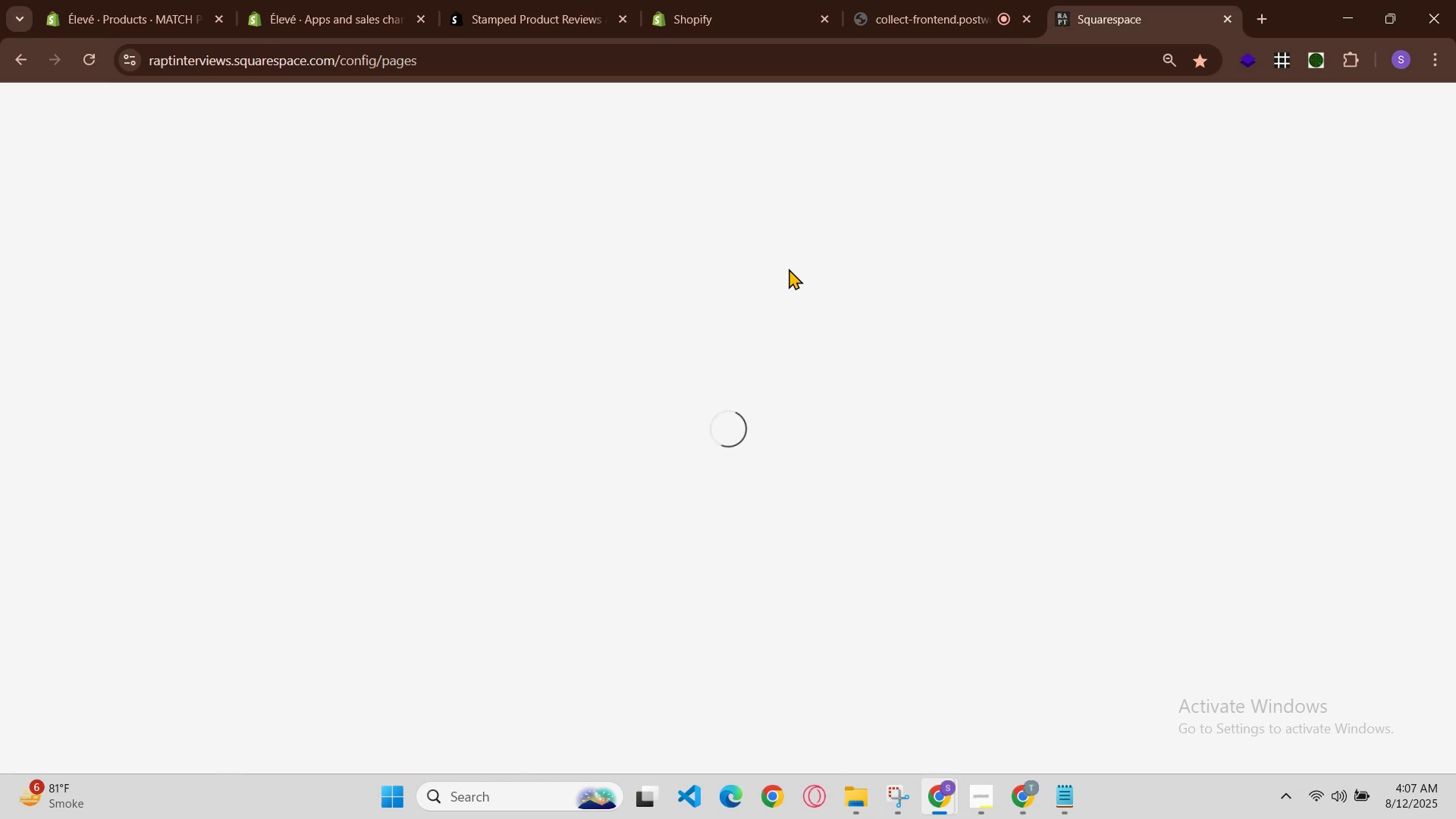 
left_click([239, 0])
 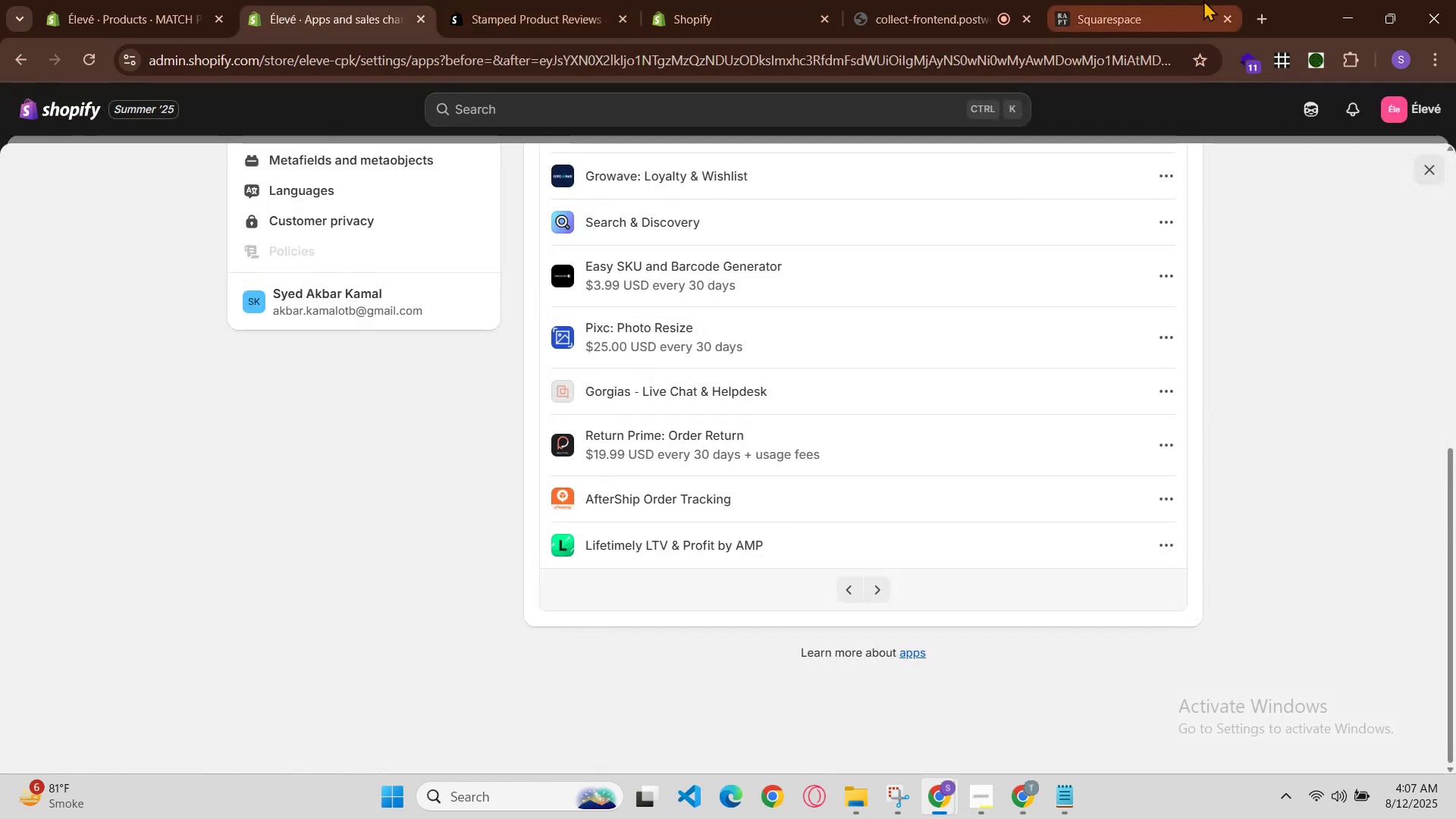 
left_click([1161, 0])
 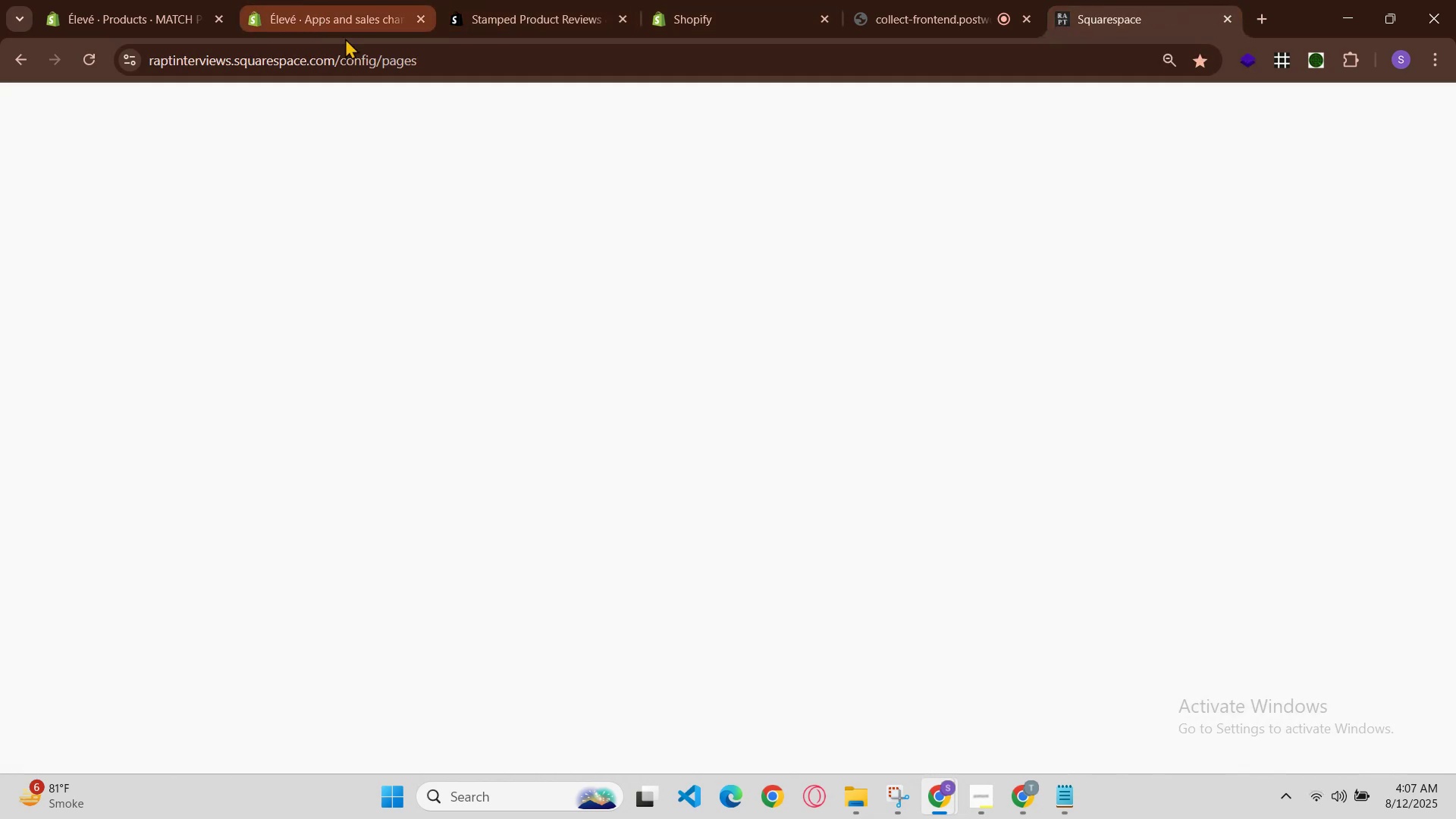 
left_click_drag(start_coordinate=[498, 80], to_coordinate=[414, 75])
 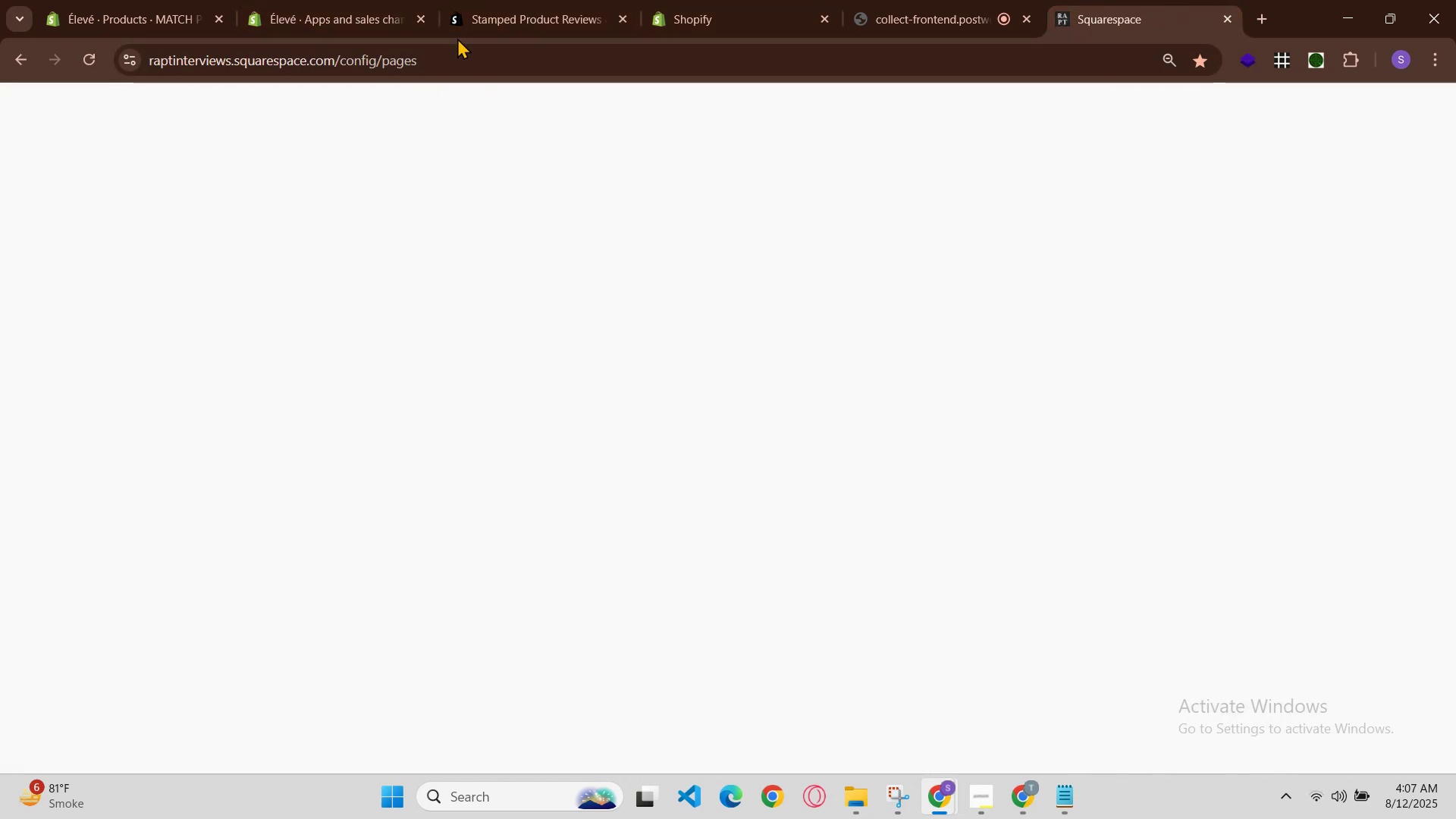 
left_click_drag(start_coordinate=[457, 38], to_coordinate=[447, 39])
 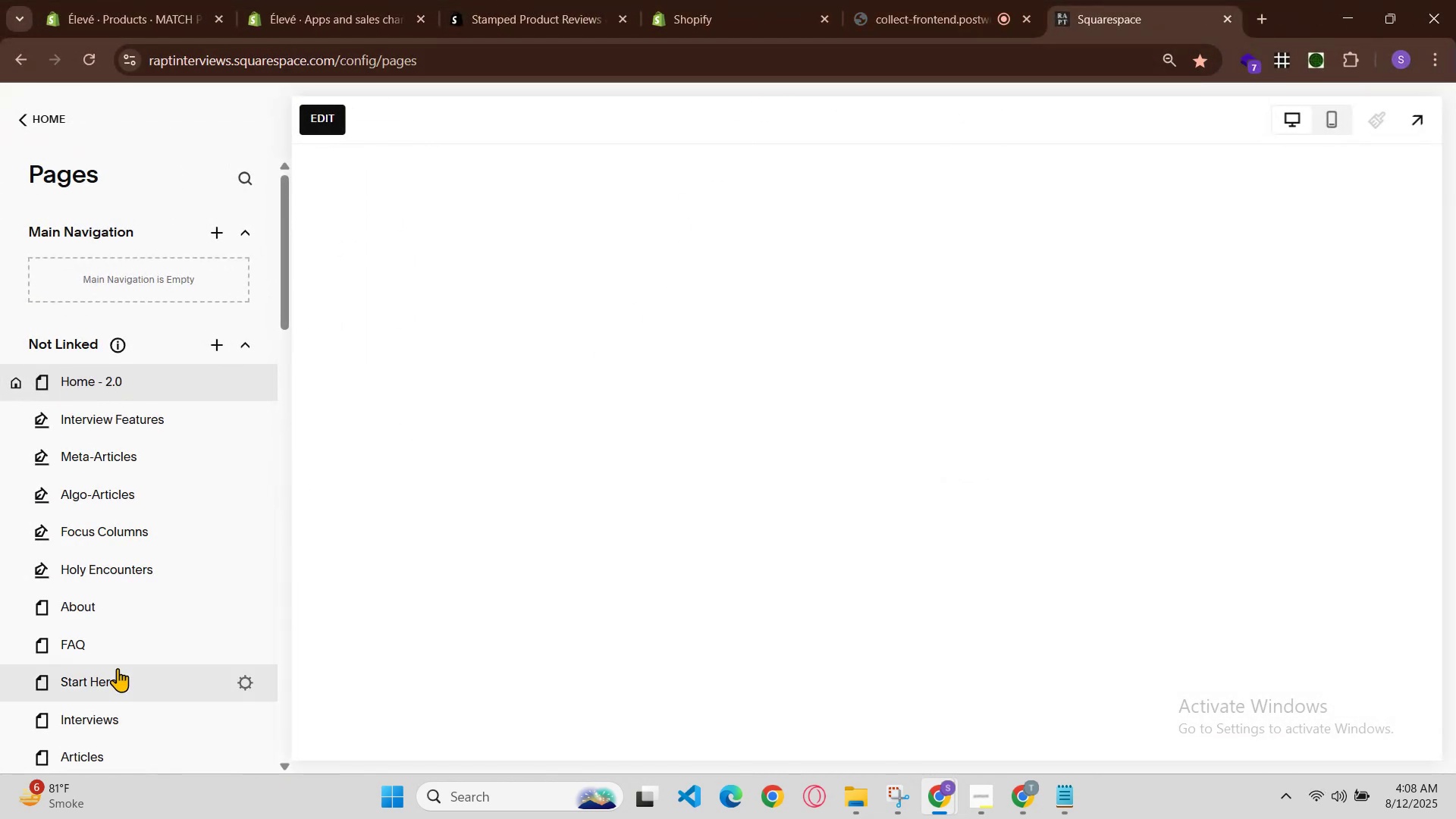 
scroll: coordinate [704, 493], scroll_direction: down, amount: 18.0
 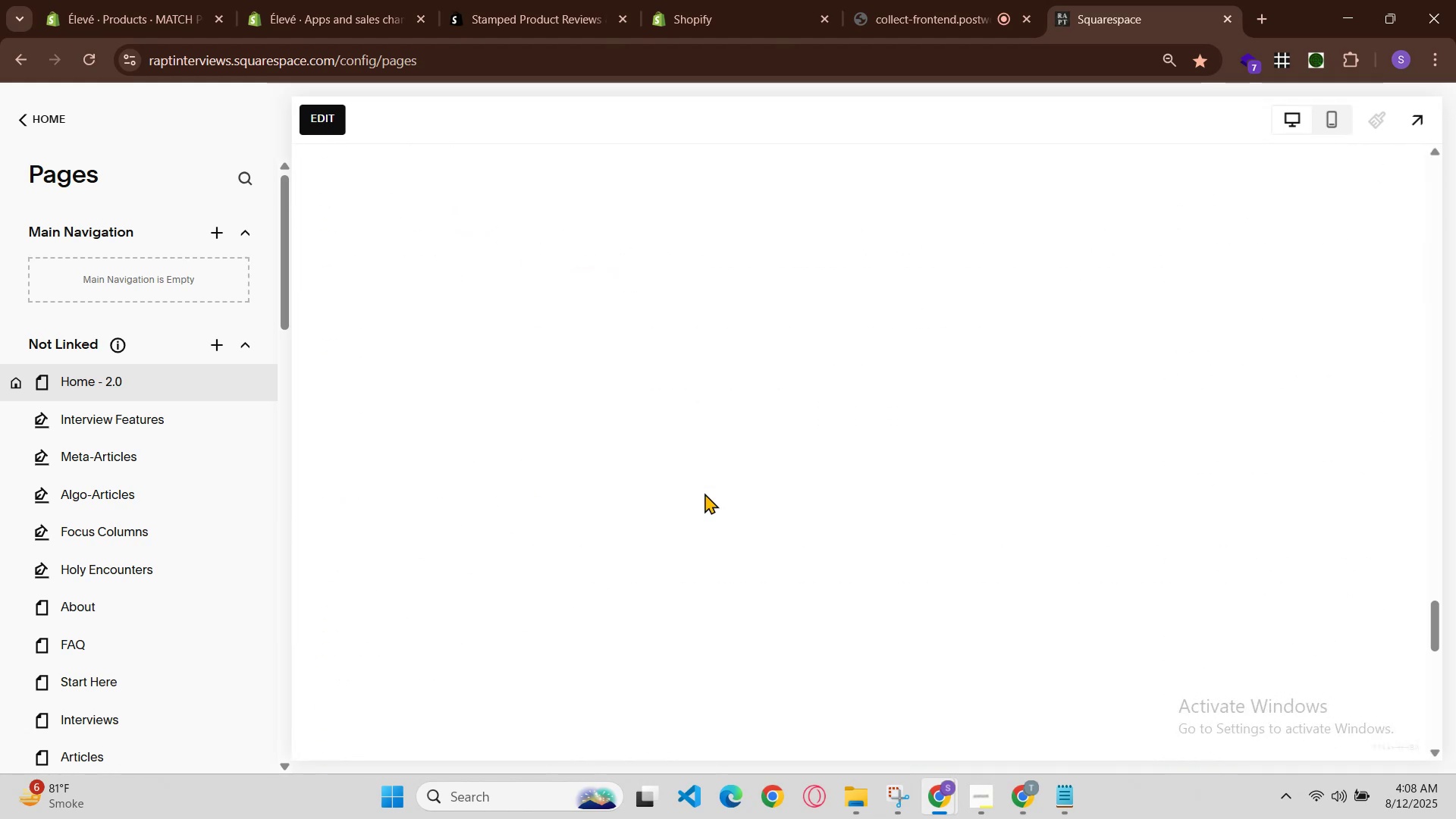 
scroll: coordinate [704, 493], scroll_direction: none, amount: 0.0
 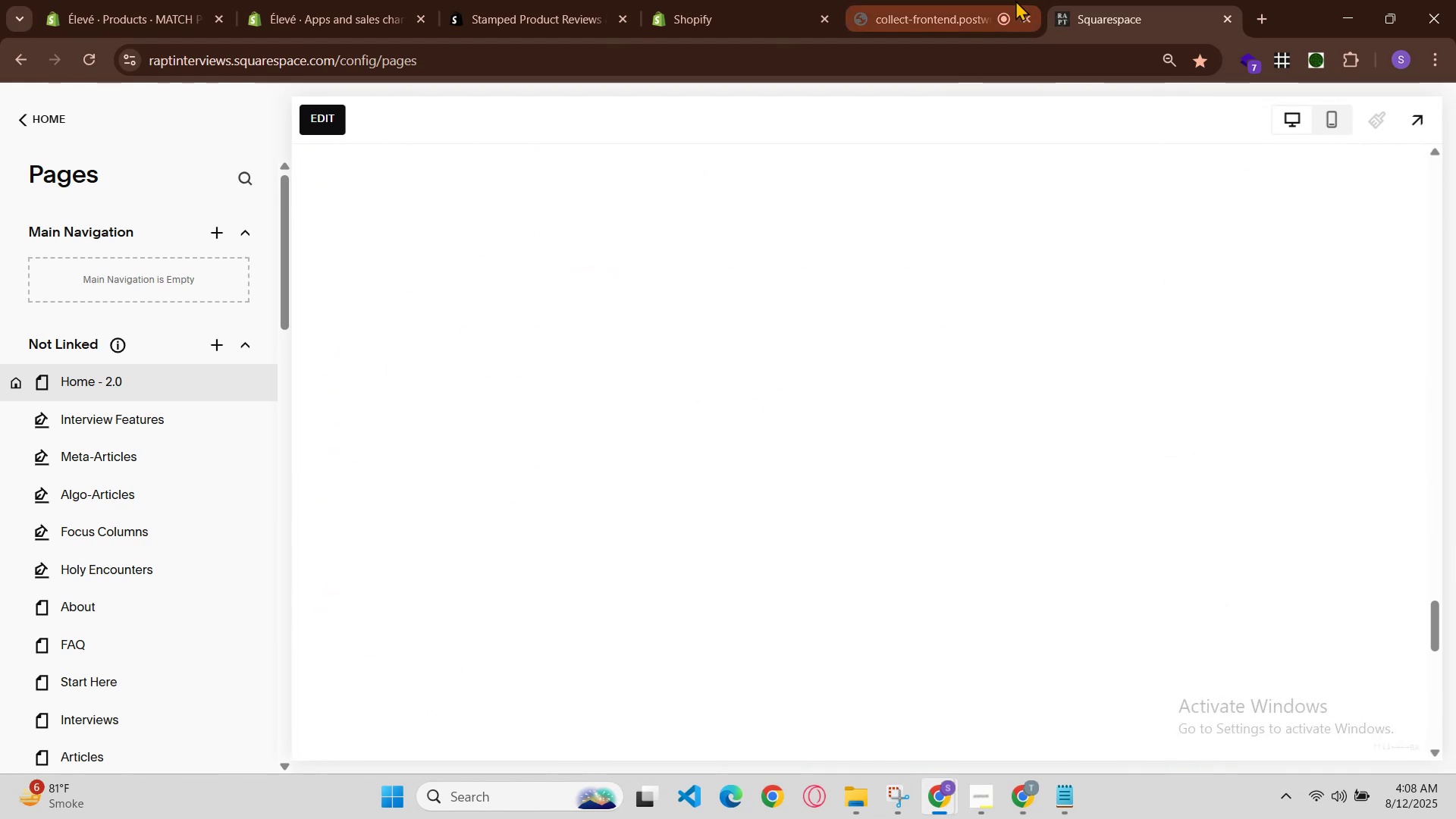 
left_click([960, 0])
 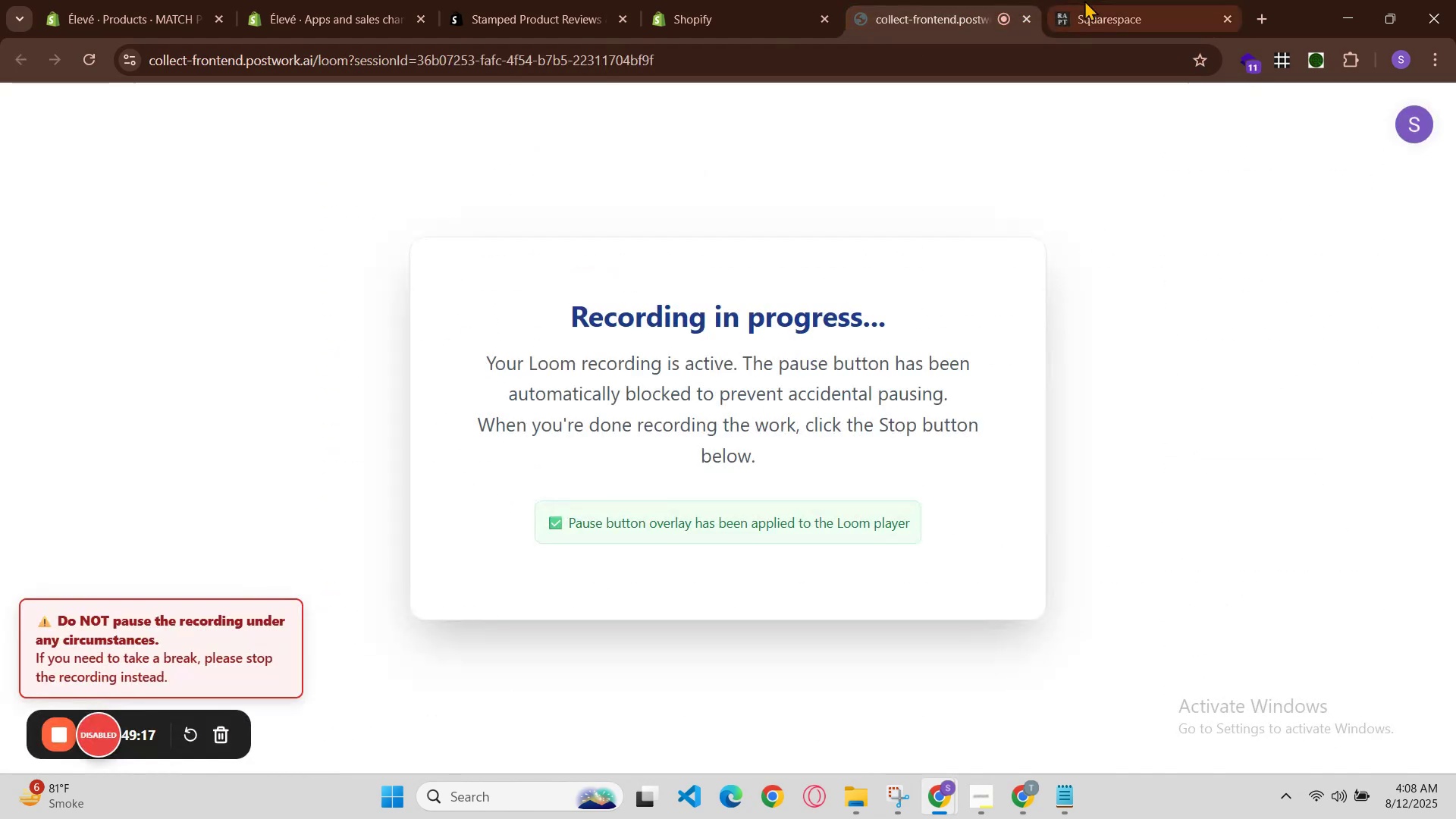 
left_click([1087, 0])
 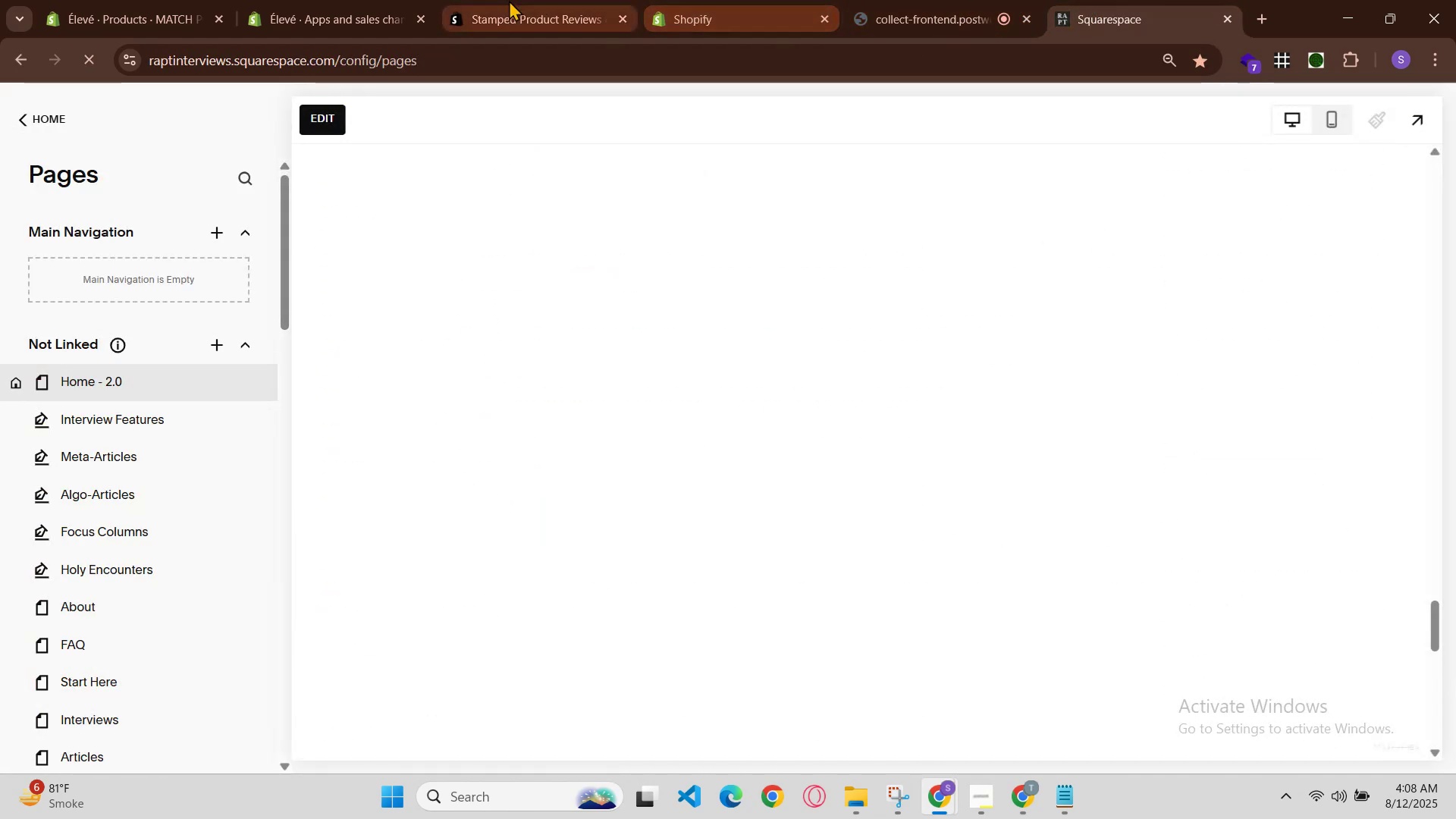 
left_click([422, 0])
 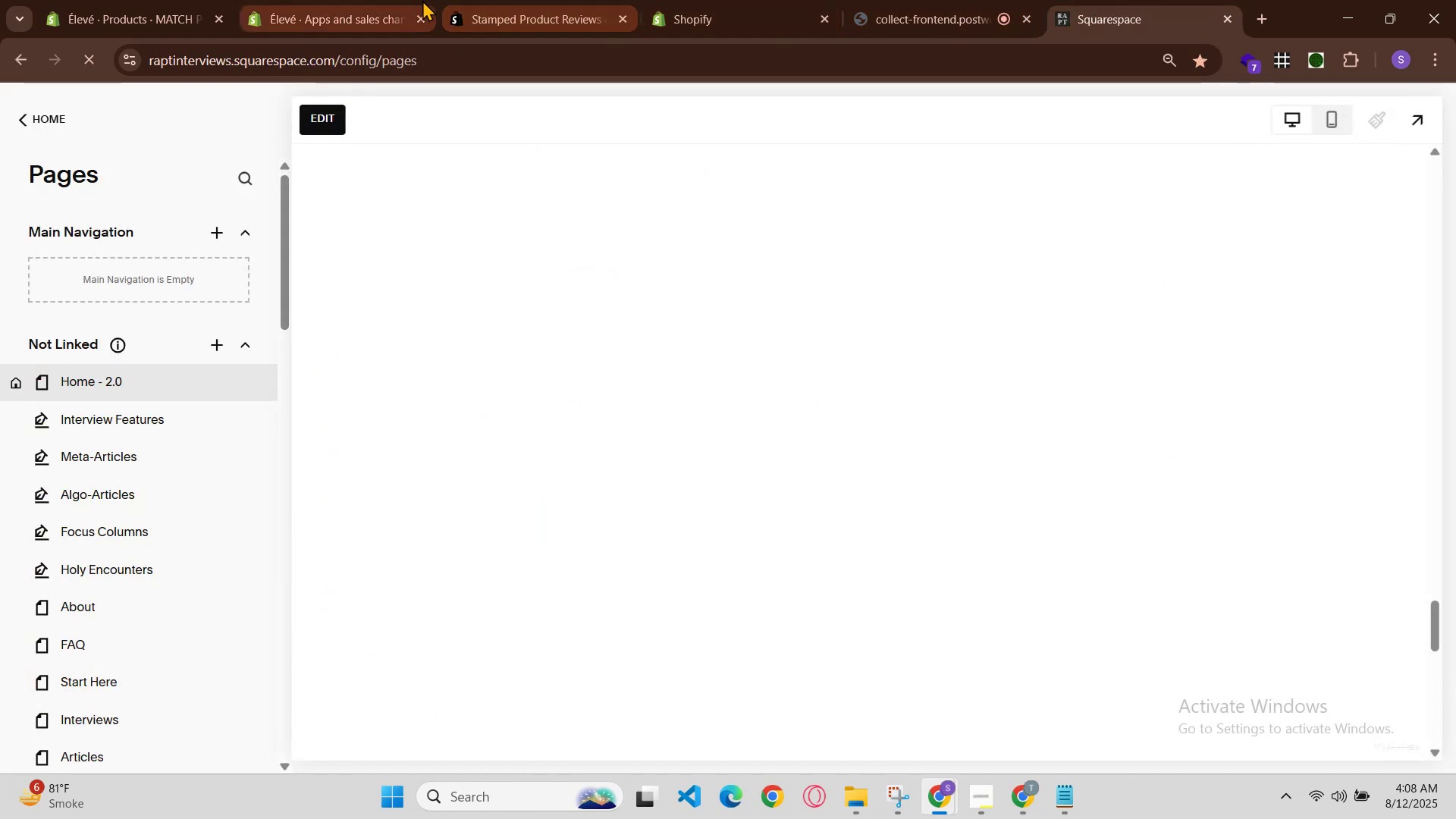 
left_click([362, 2])
 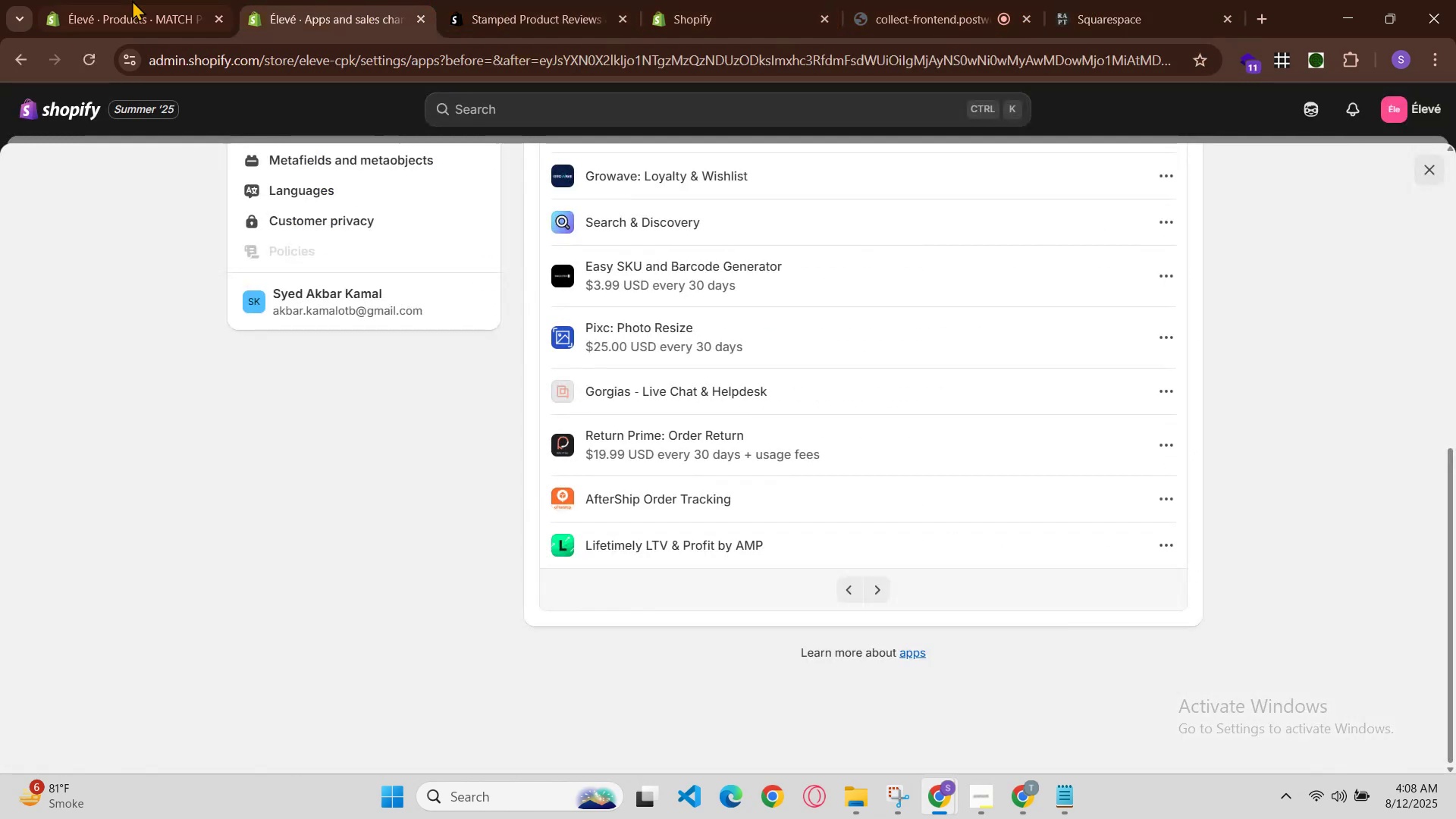 
left_click([124, 0])
 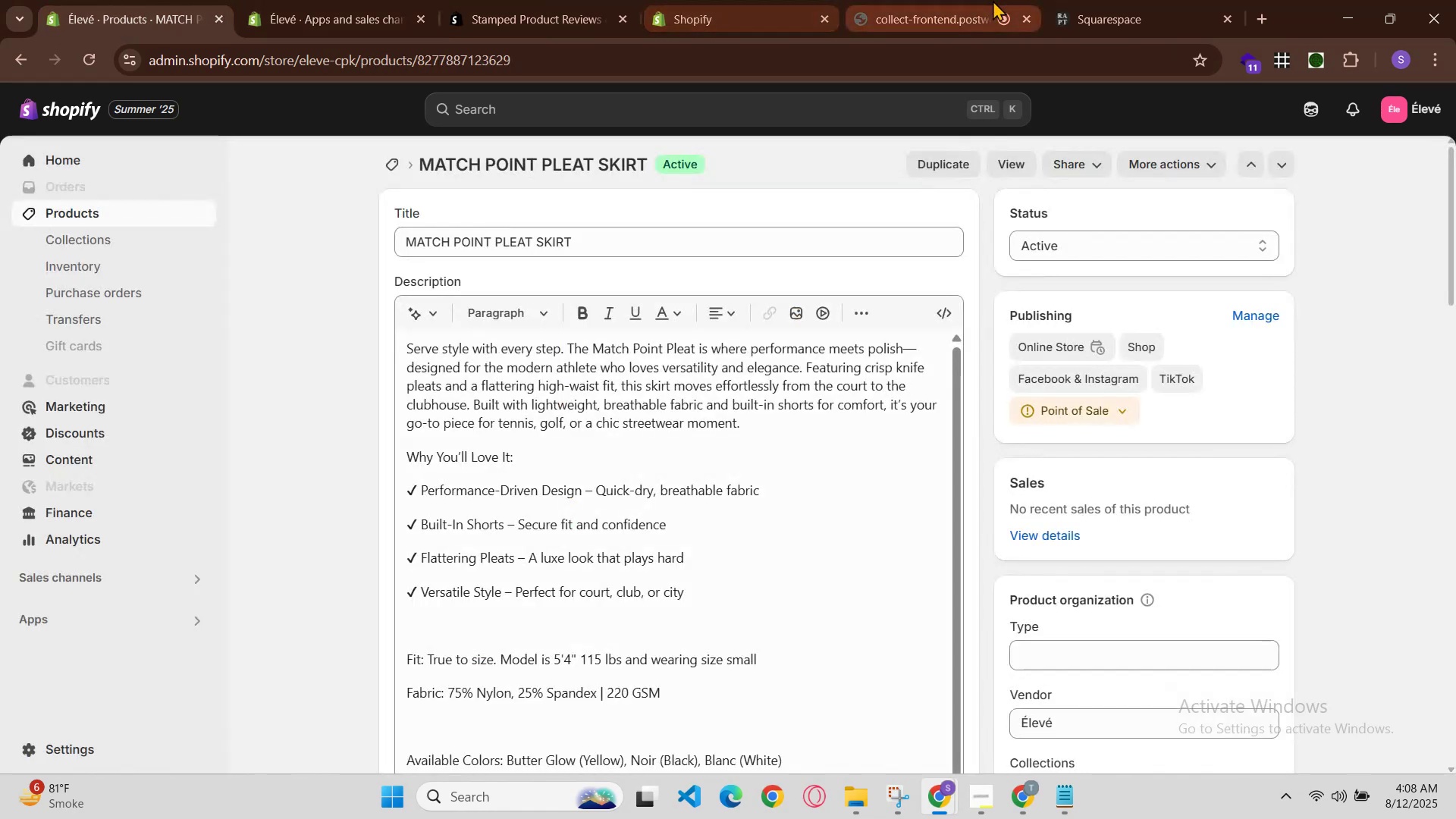 
left_click([1141, 0])
 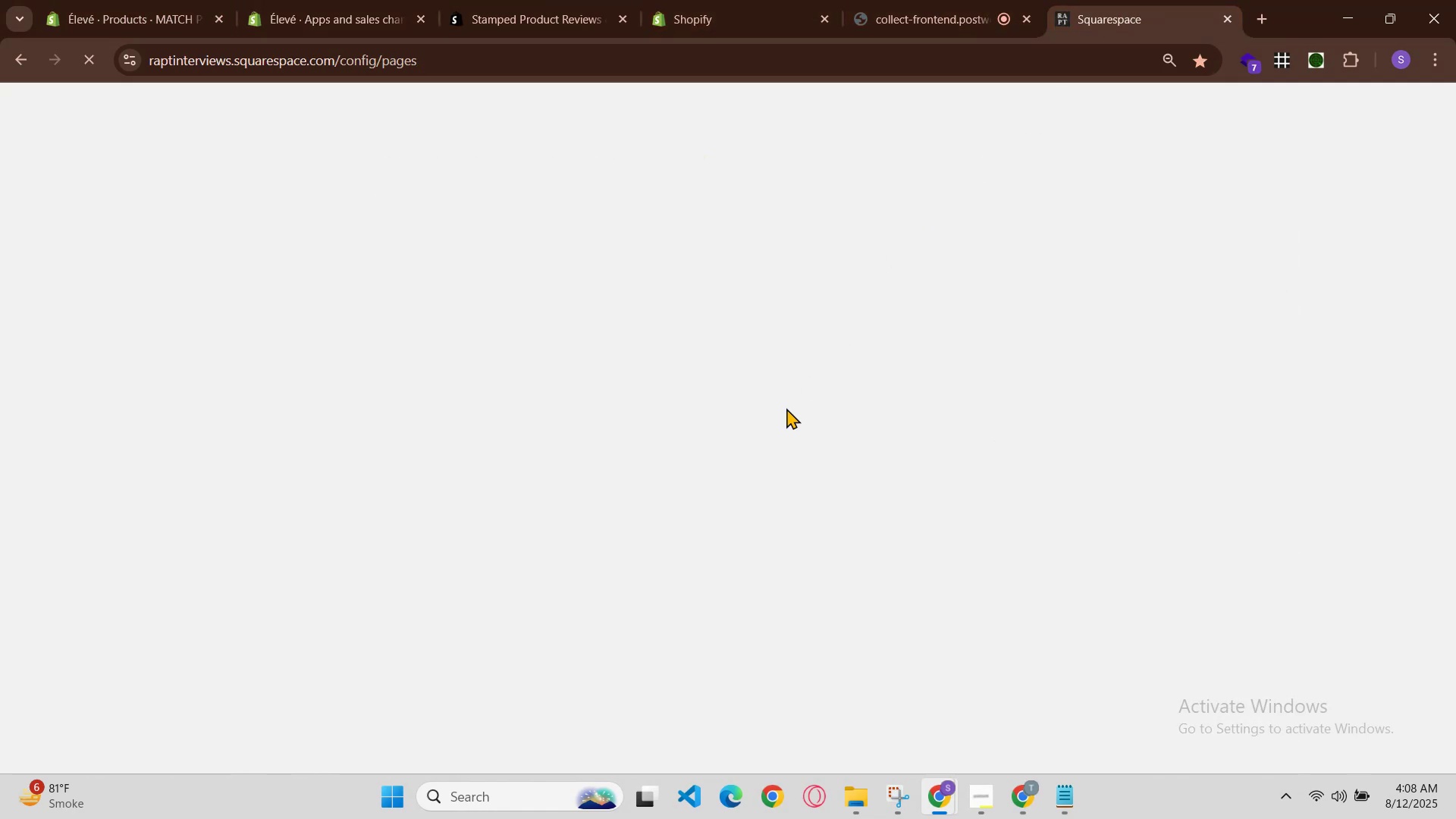 
scroll: coordinate [736, 482], scroll_direction: down, amount: 4.0
 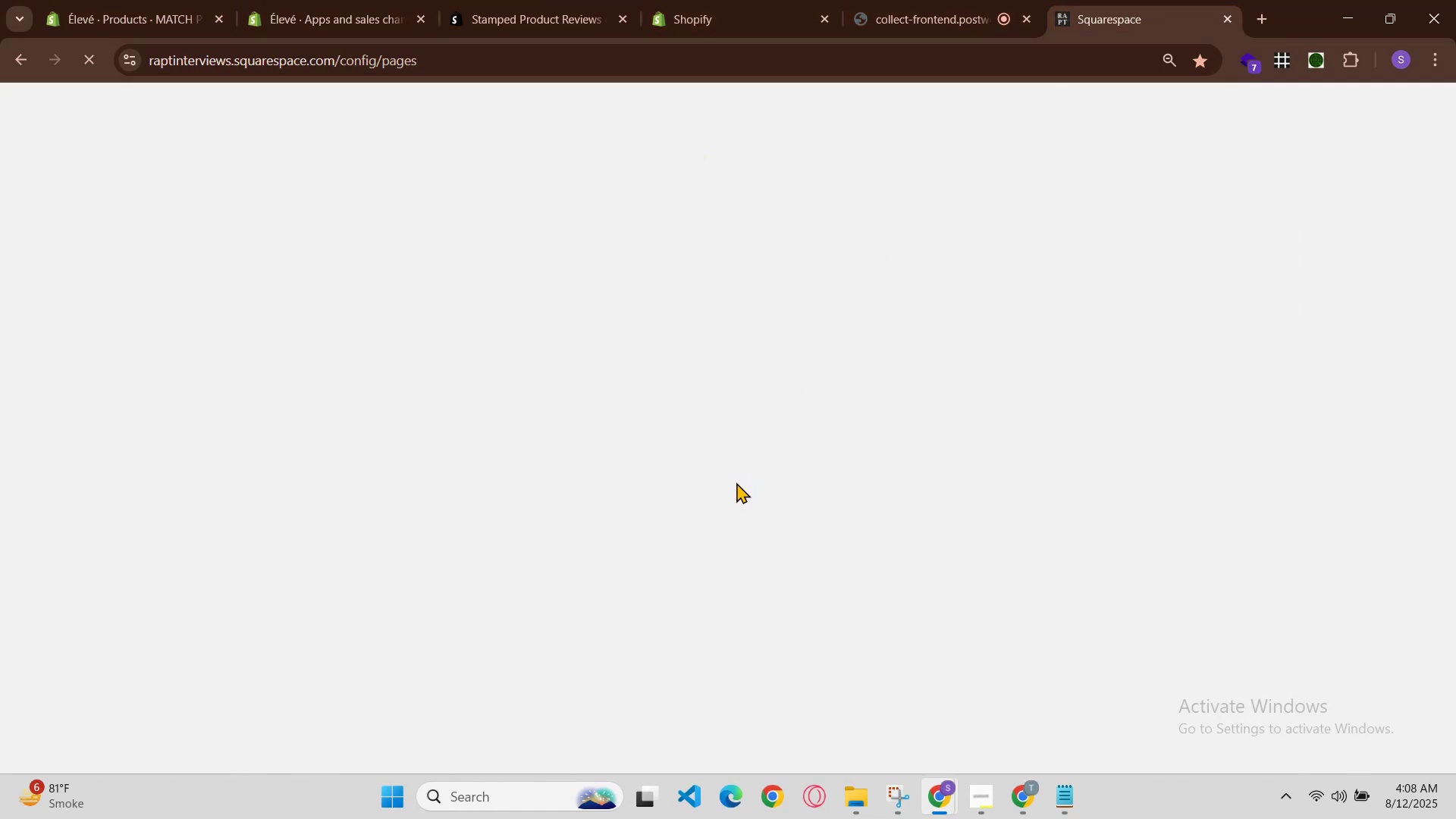 
scroll: coordinate [736, 482], scroll_direction: up, amount: 2.0
 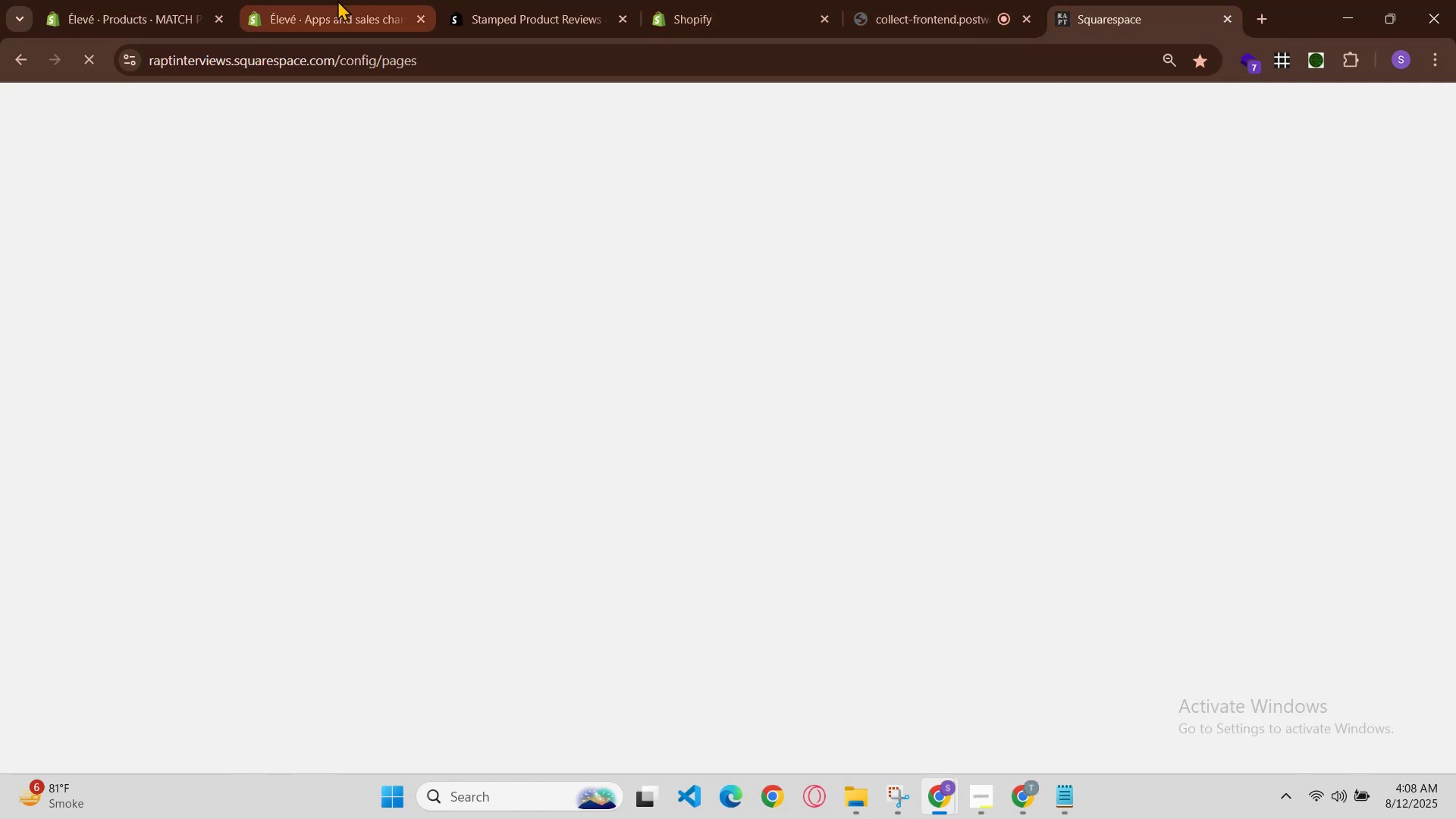 
left_click([344, 0])
 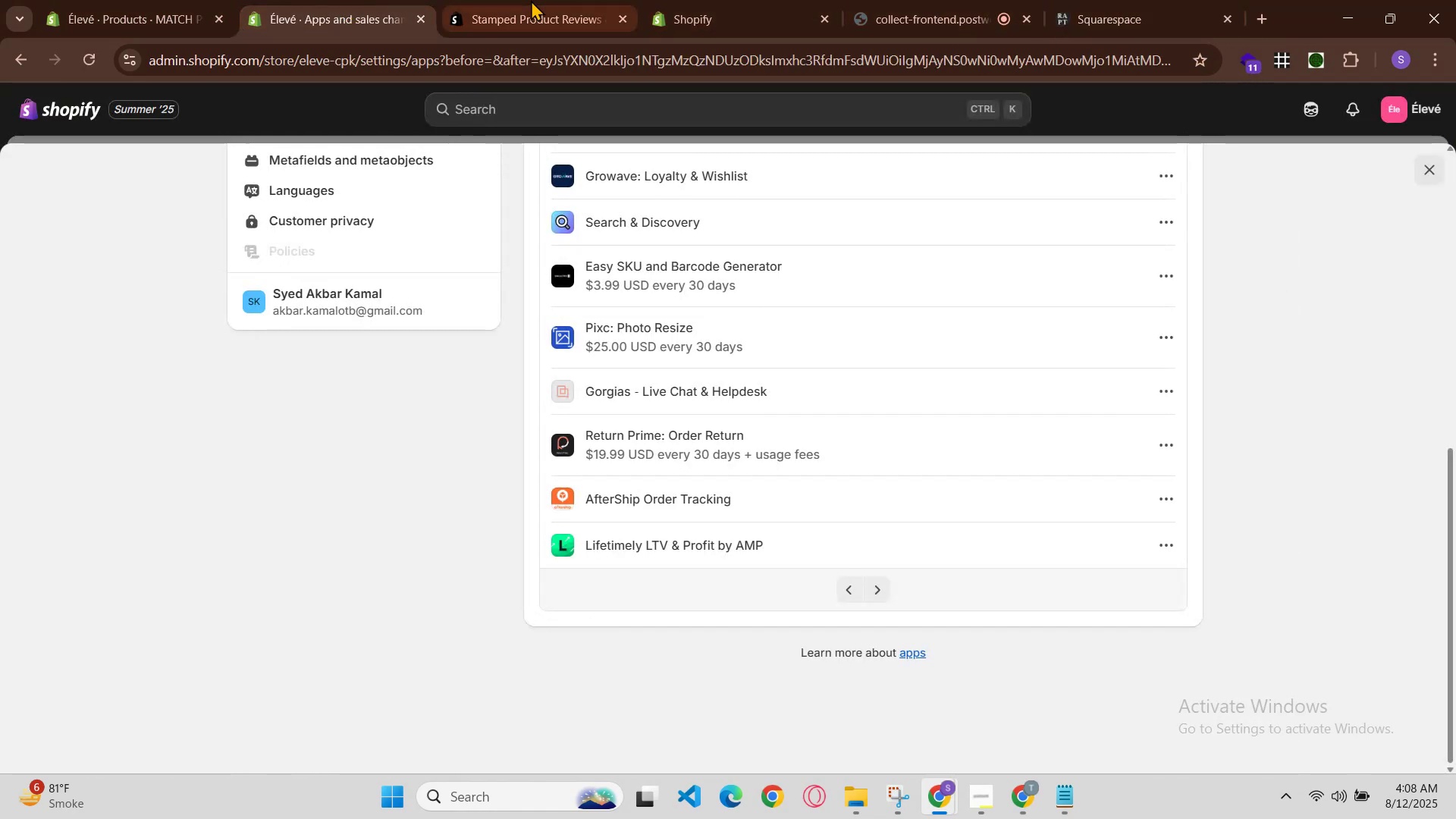 
left_click([531, 0])
 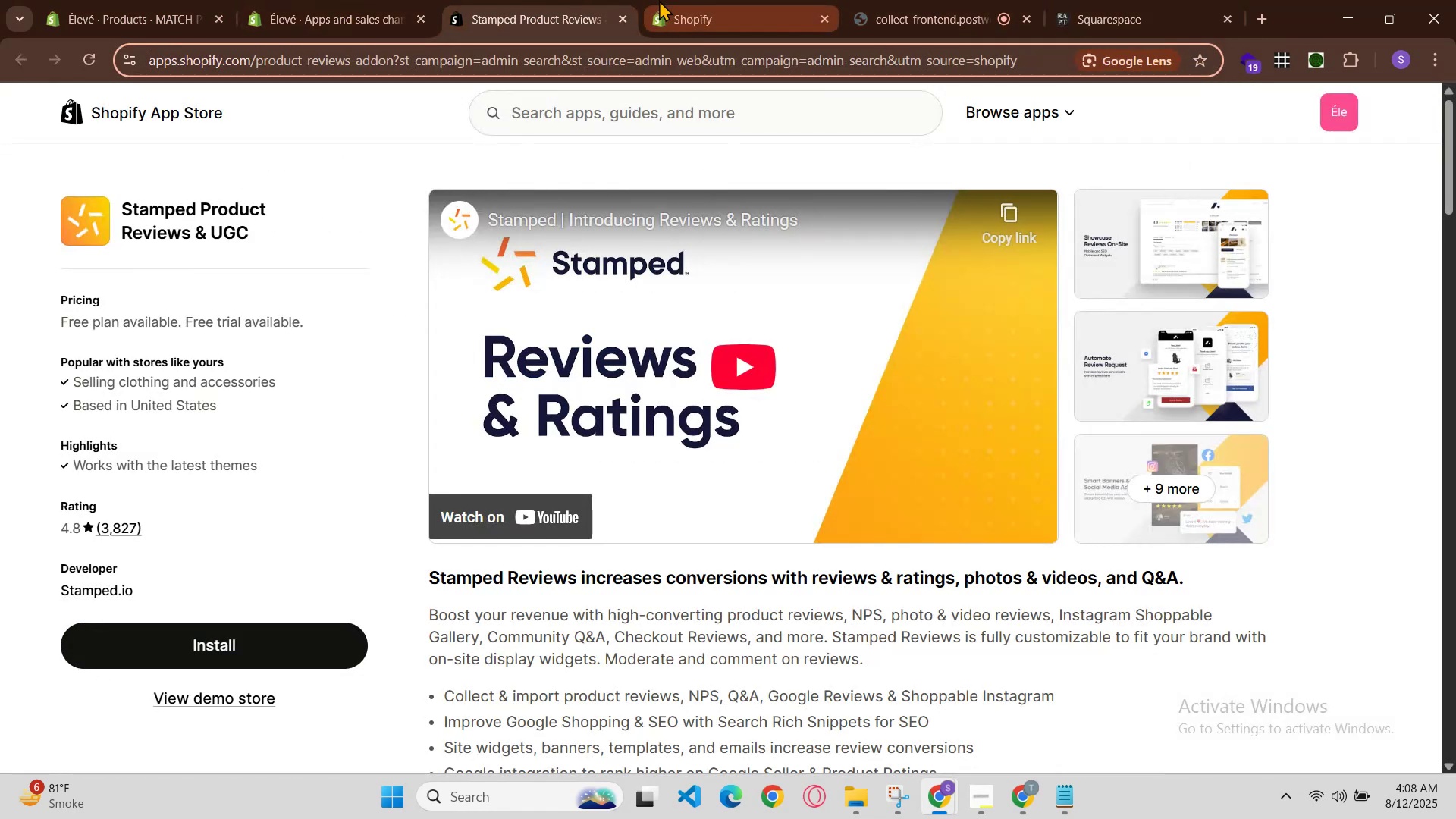 
left_click([692, 0])
 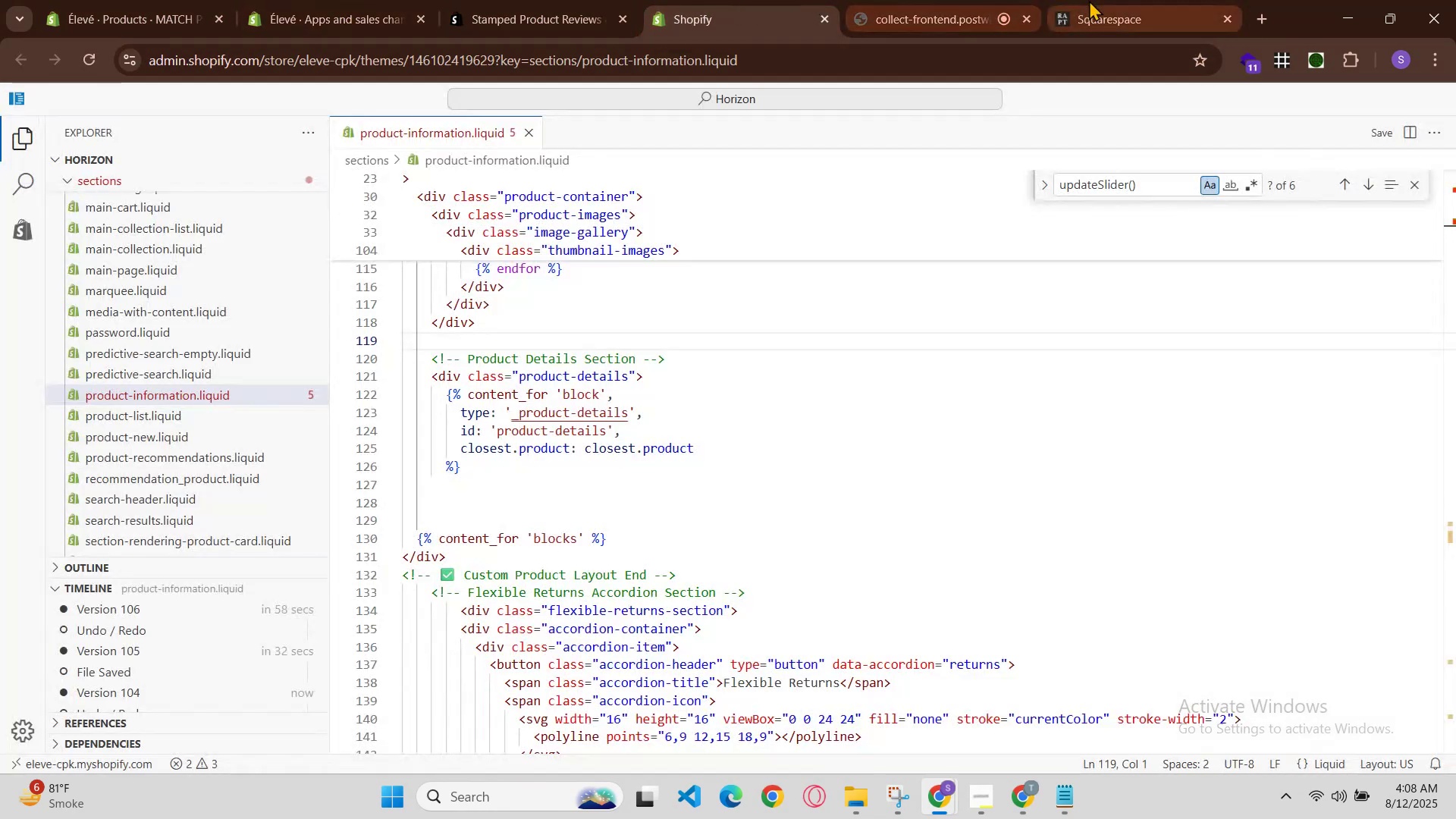 
left_click([1114, 0])
 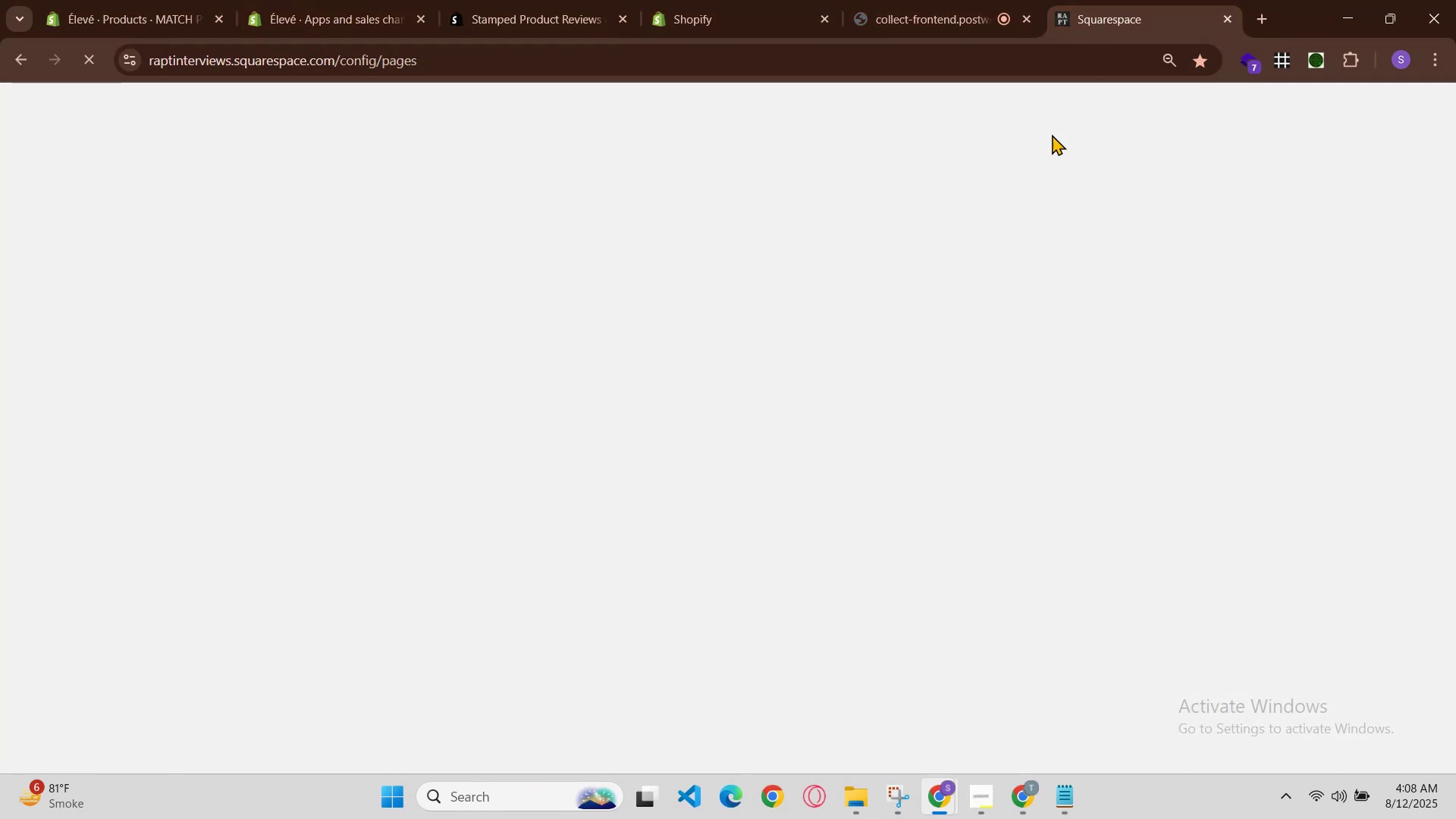 
scroll: coordinate [902, 671], scroll_direction: up, amount: 17.0
 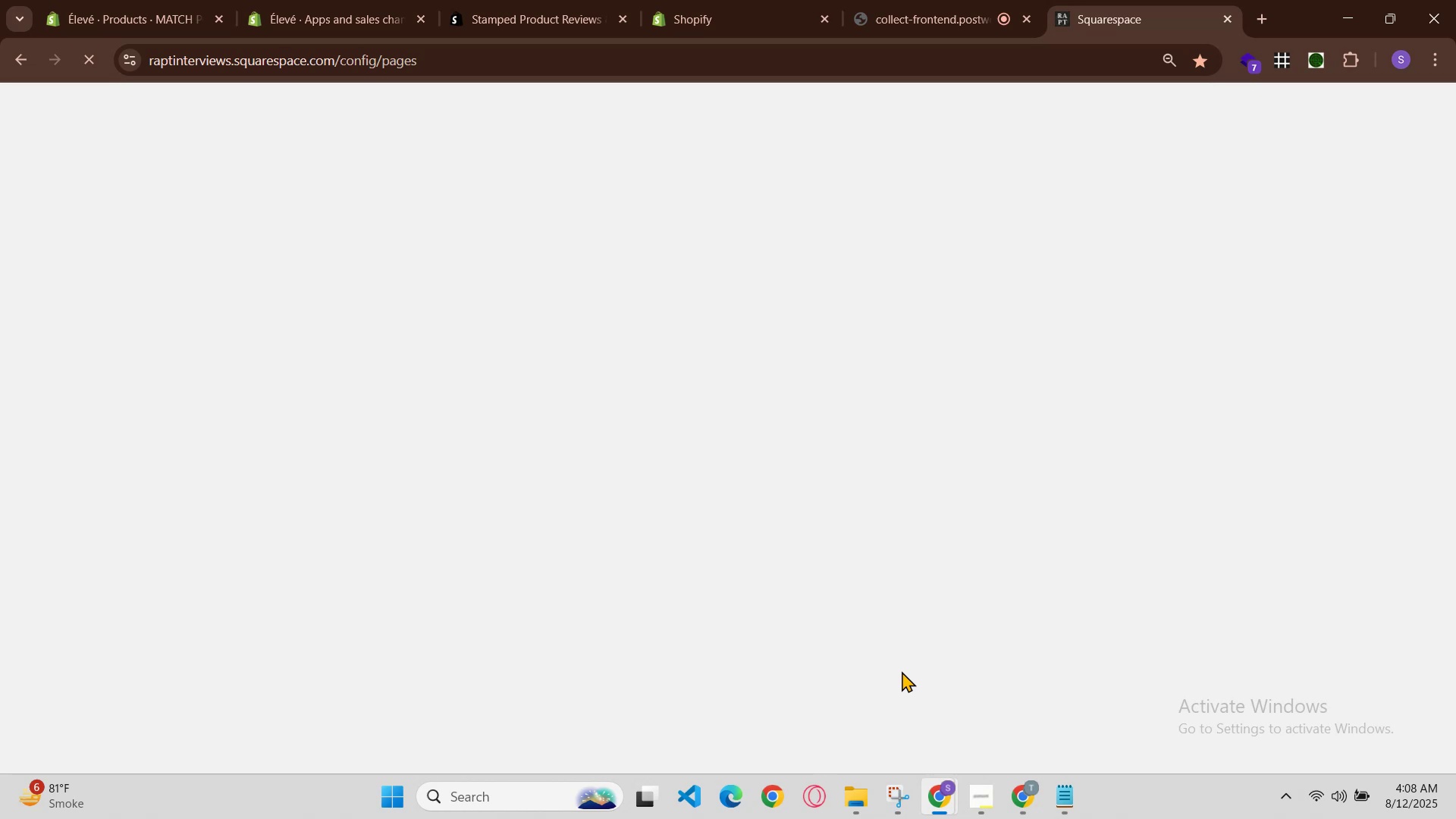 
key(Control+R)
 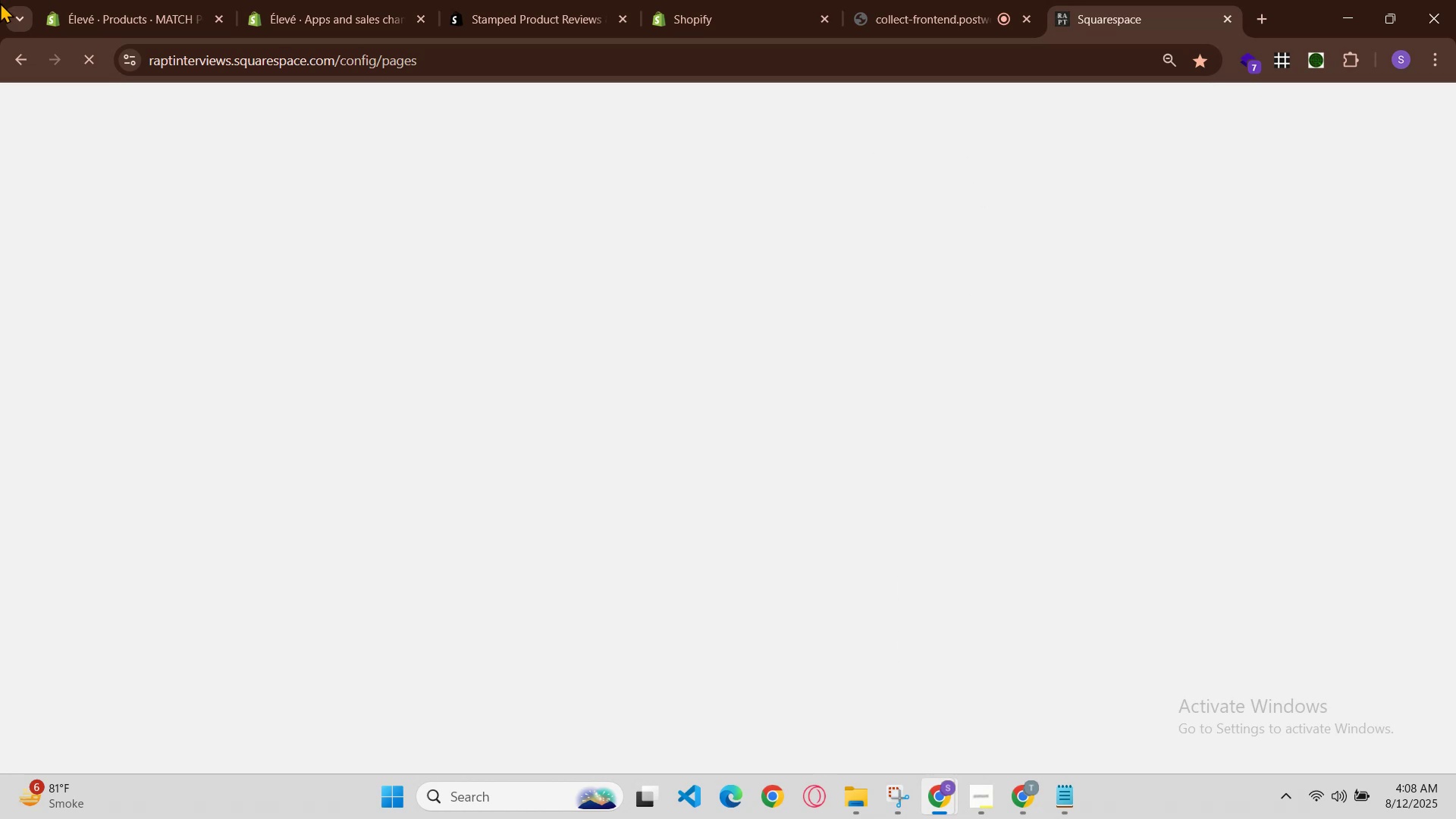 
left_click([77, 61])
 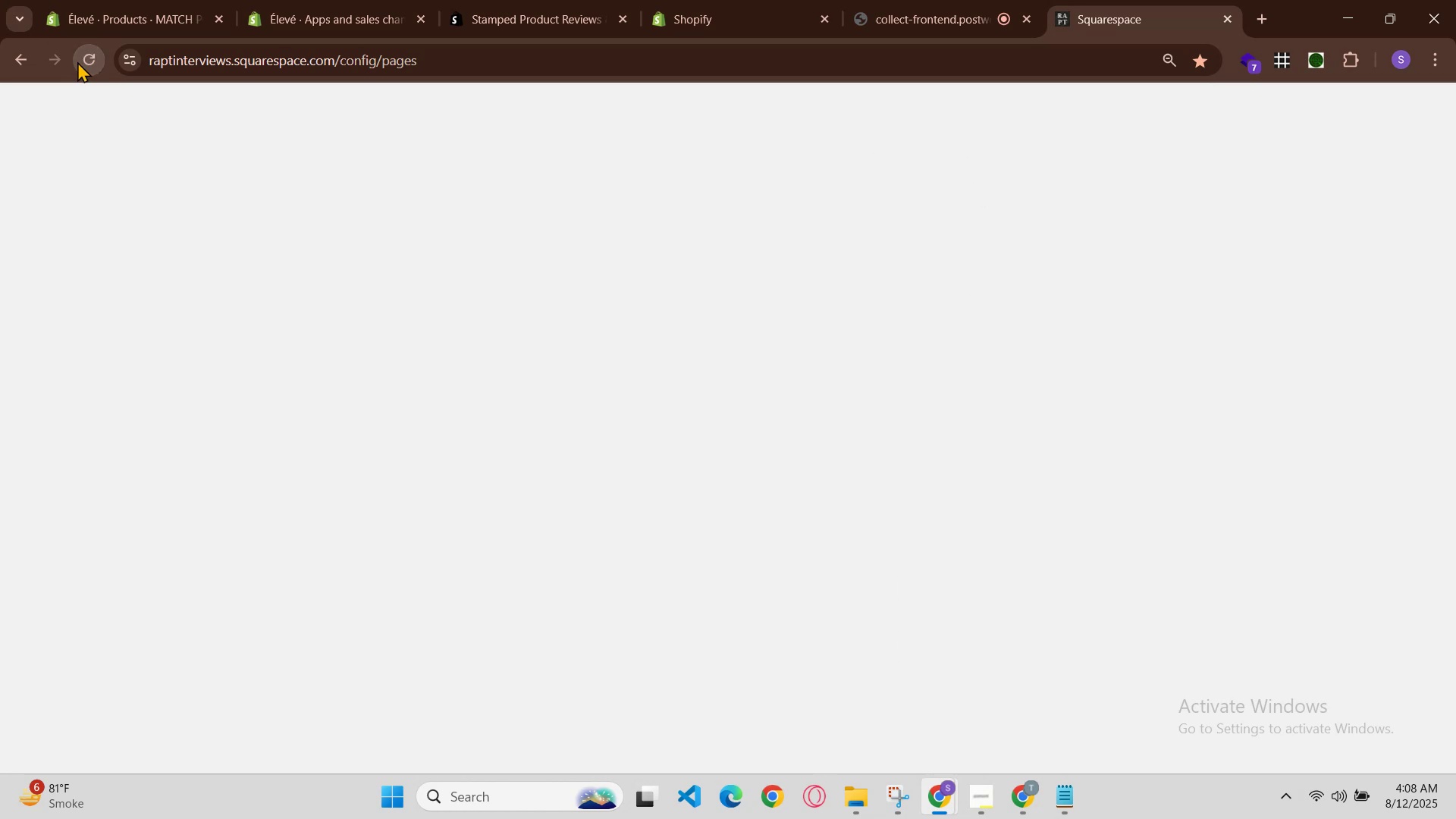 
left_click([77, 61])
 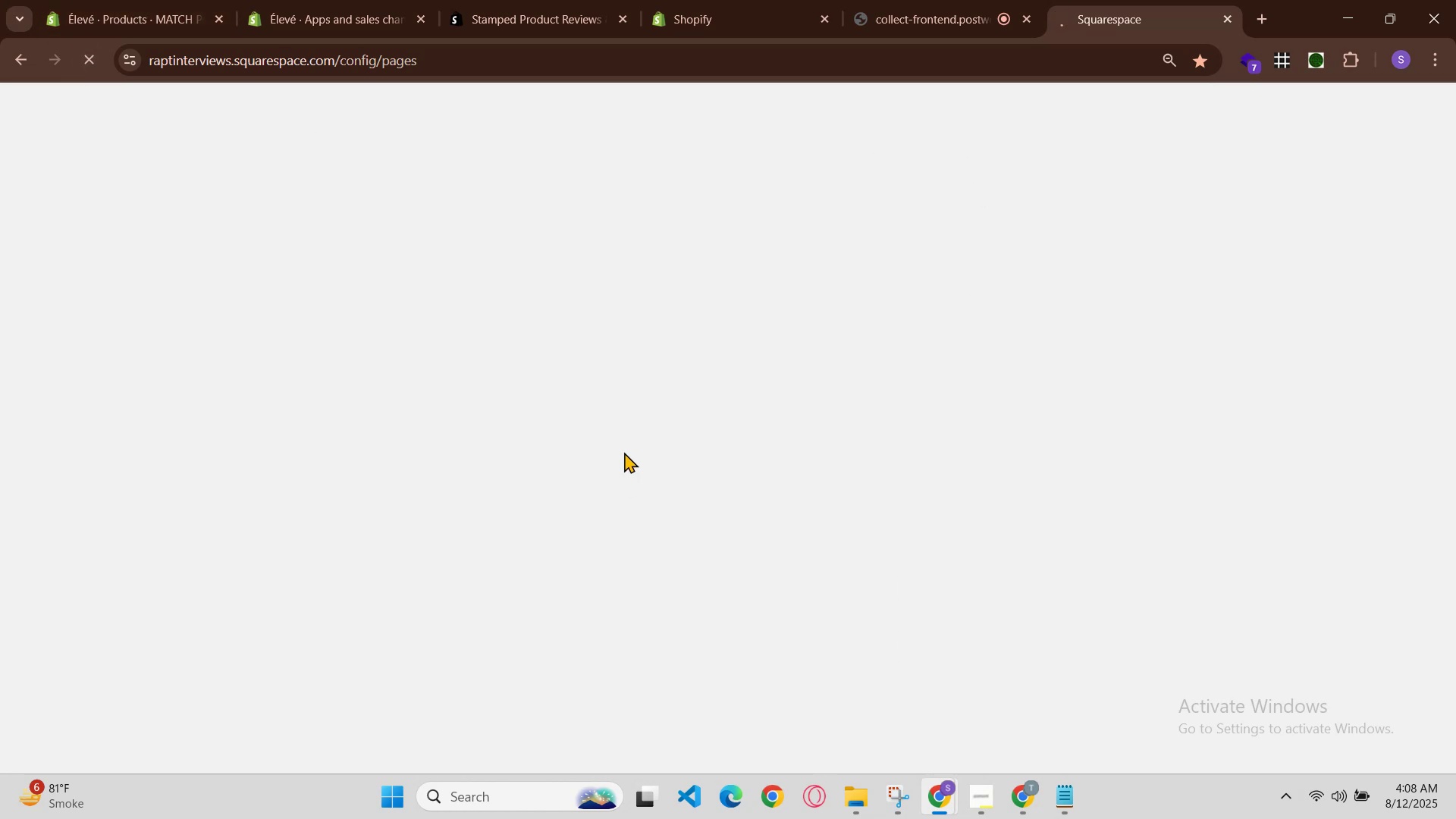 
left_click([212, 0])
 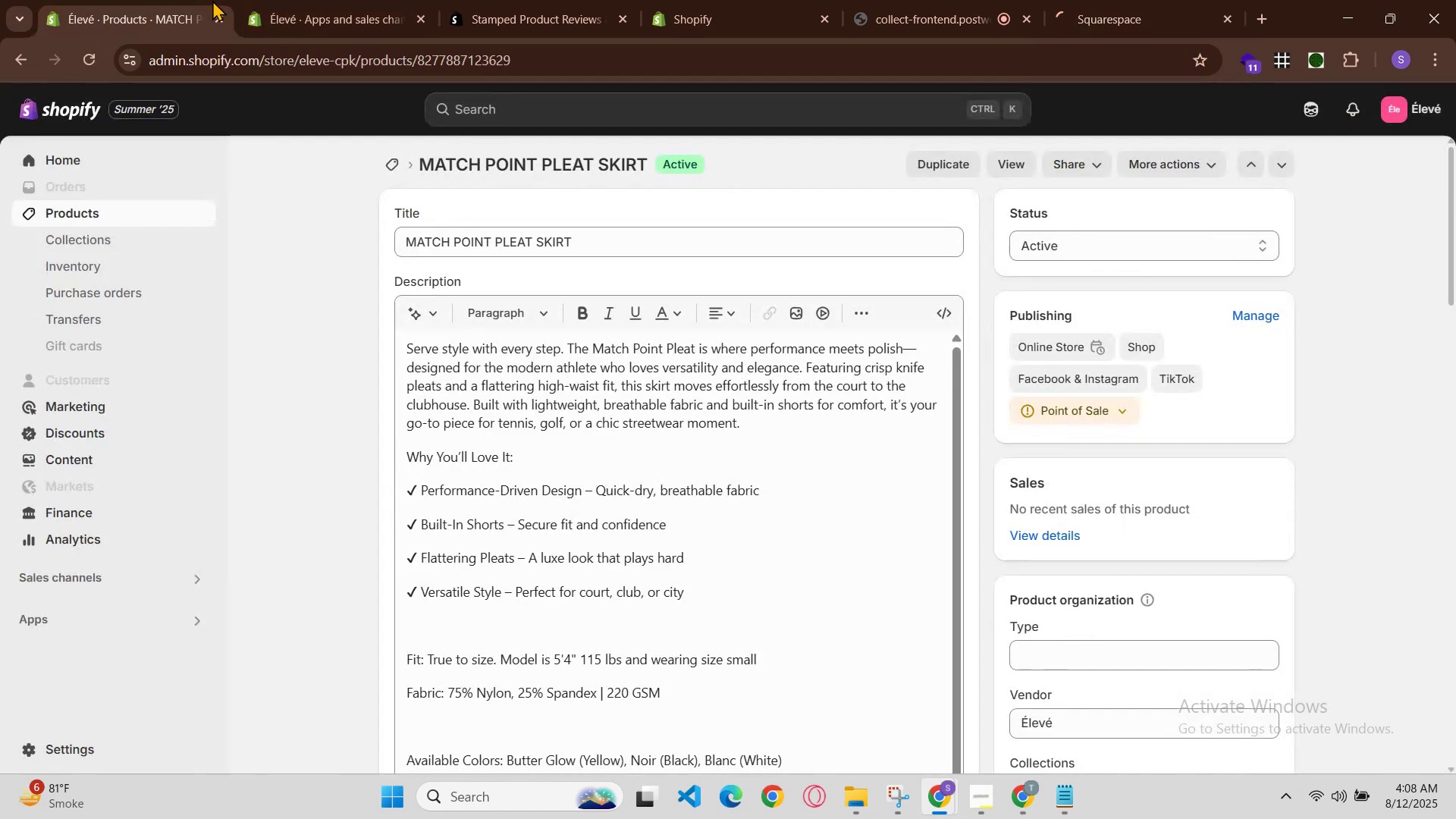 
left_click([400, 0])
 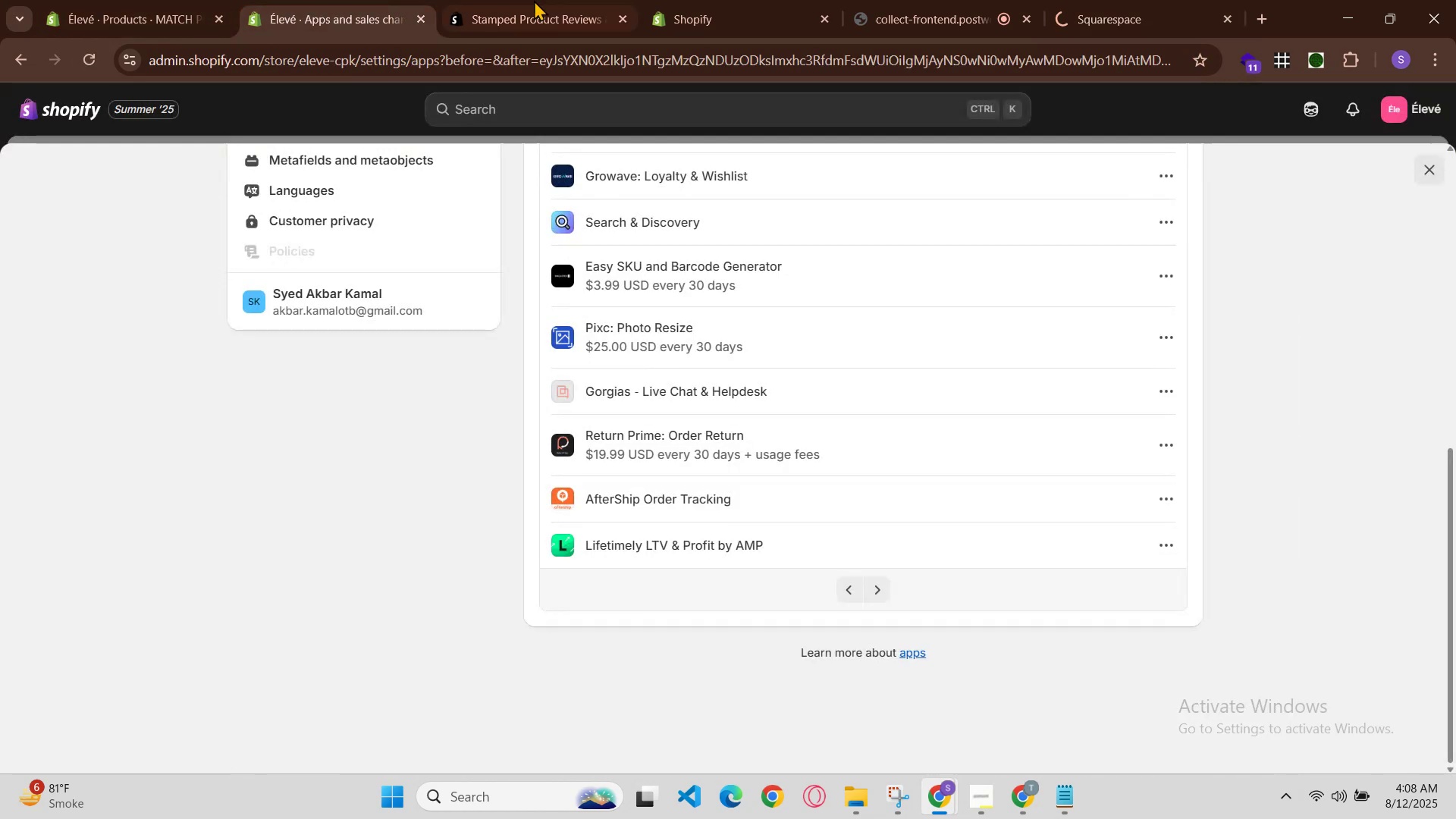 
left_click([606, 0])
 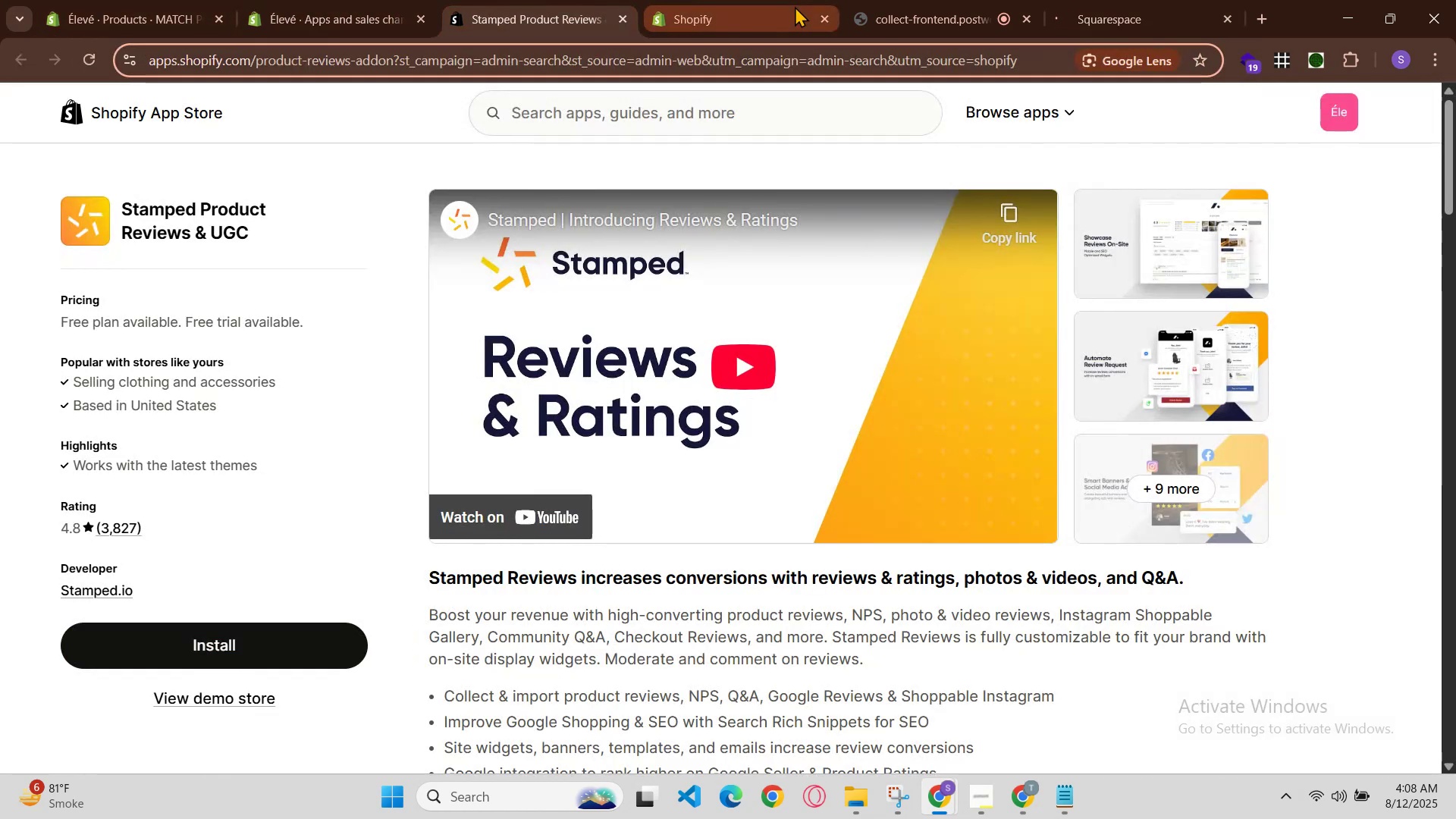 
left_click([795, 6])
 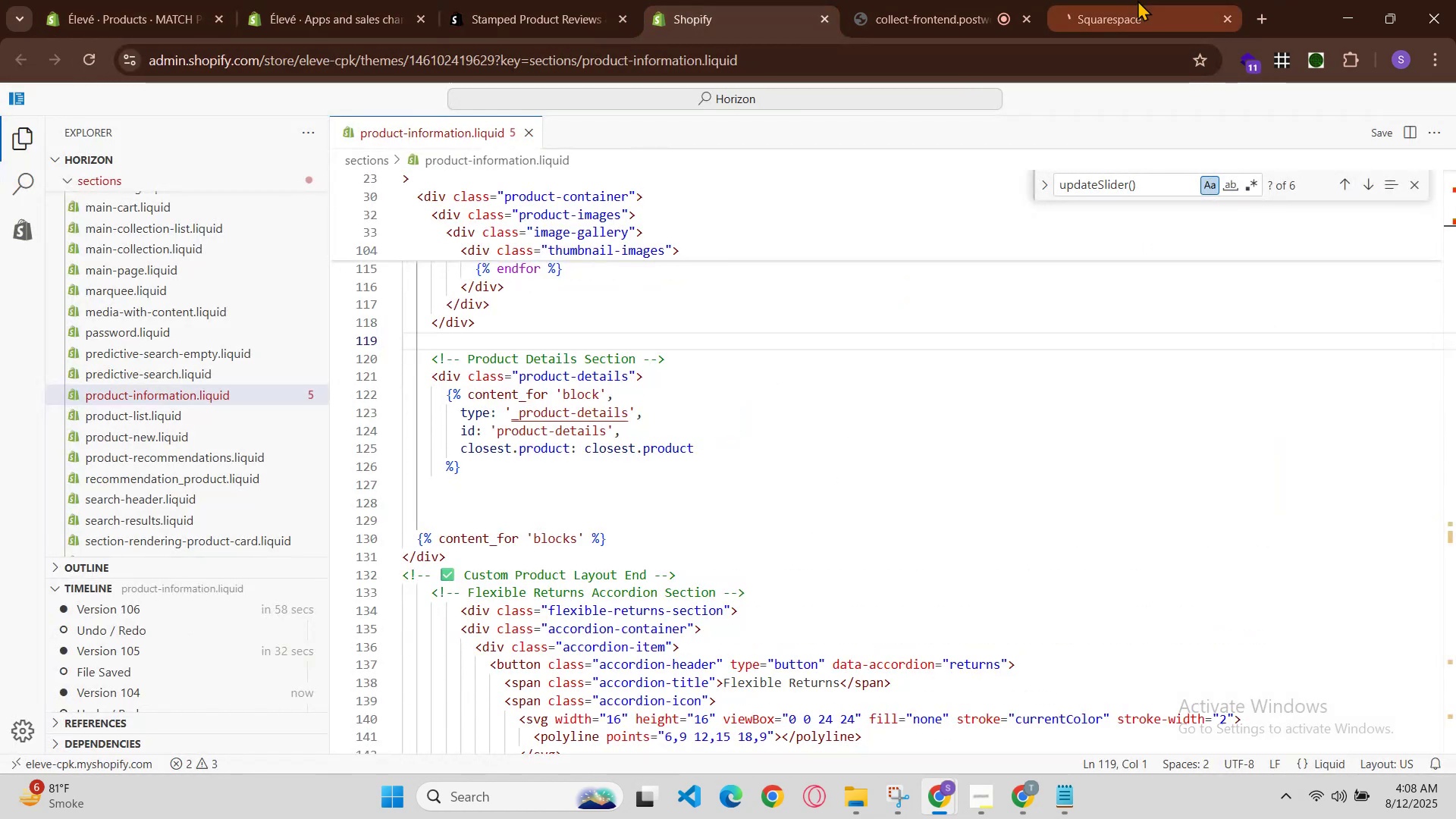 
left_click([1138, 0])
 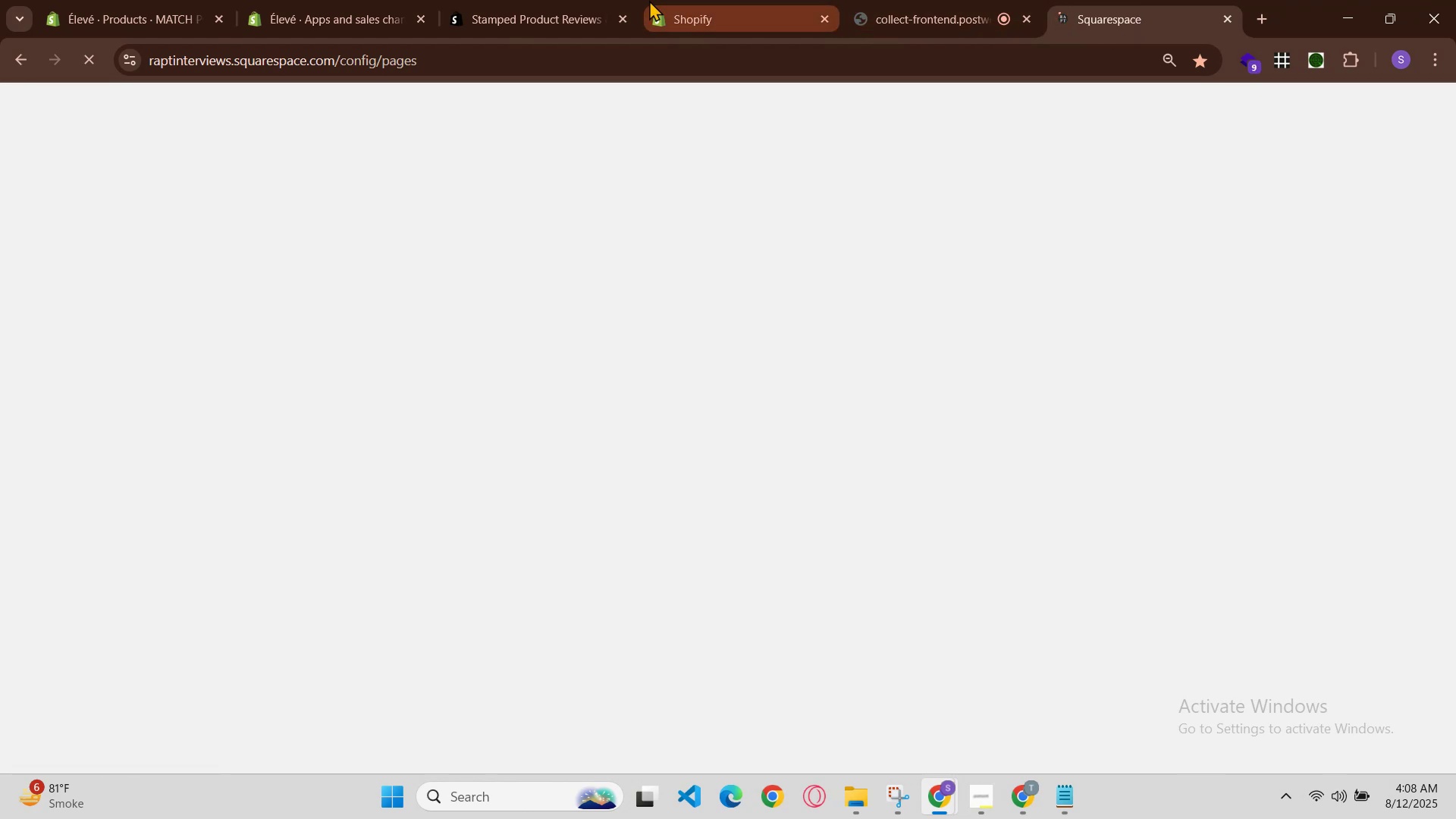 
left_click([540, 0])
 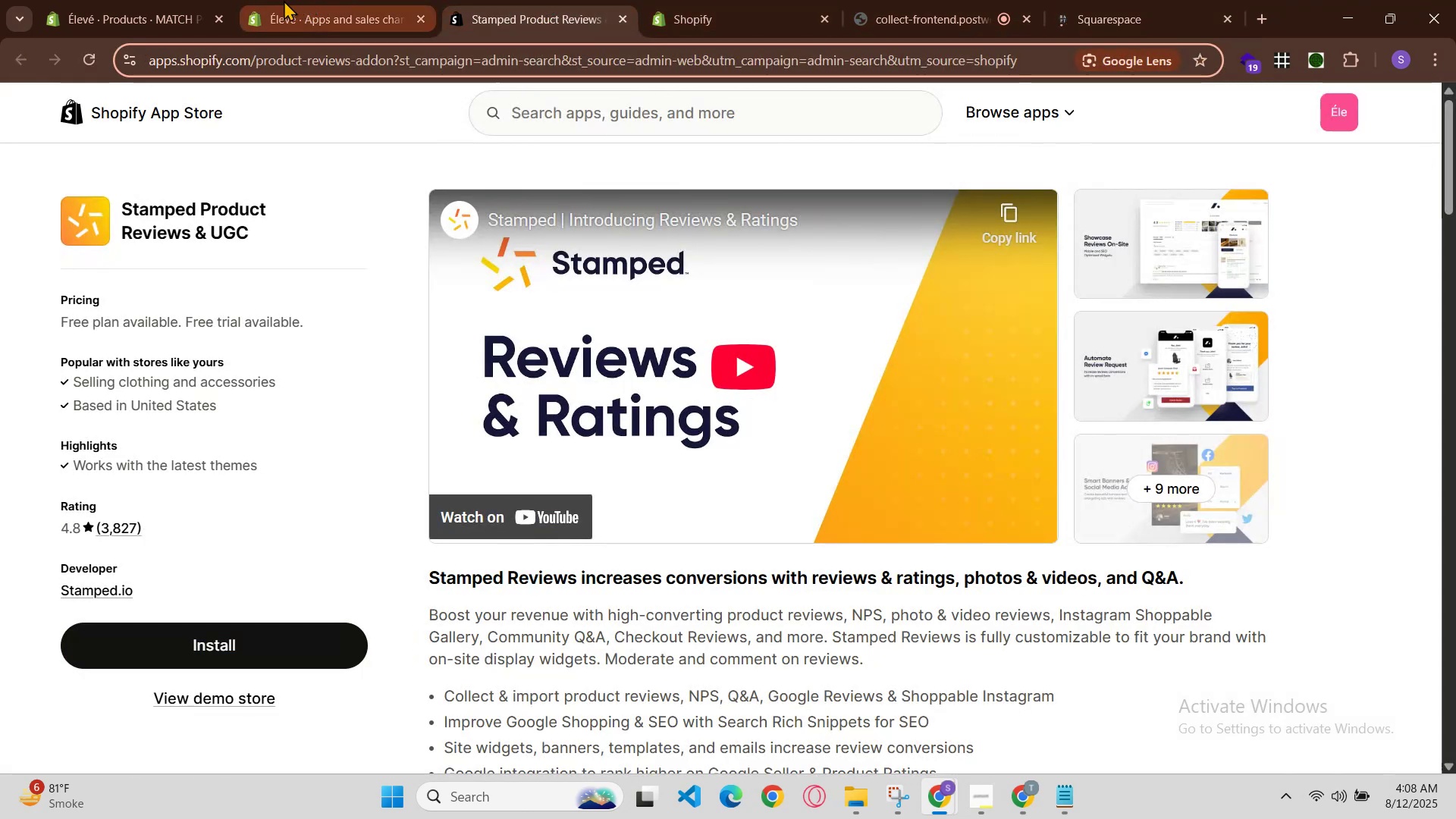 
left_click([271, 0])
 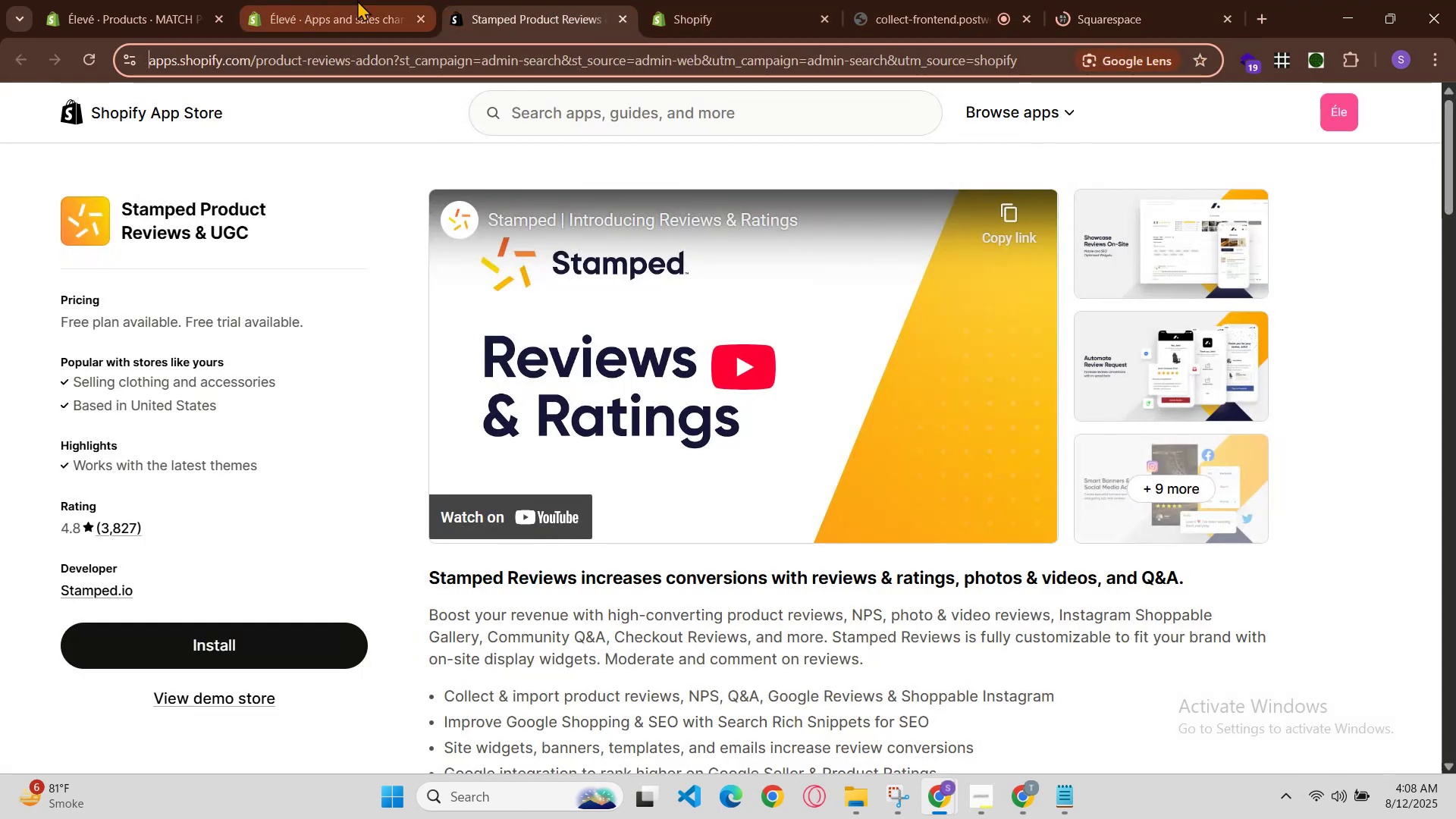 
left_click([397, 0])
 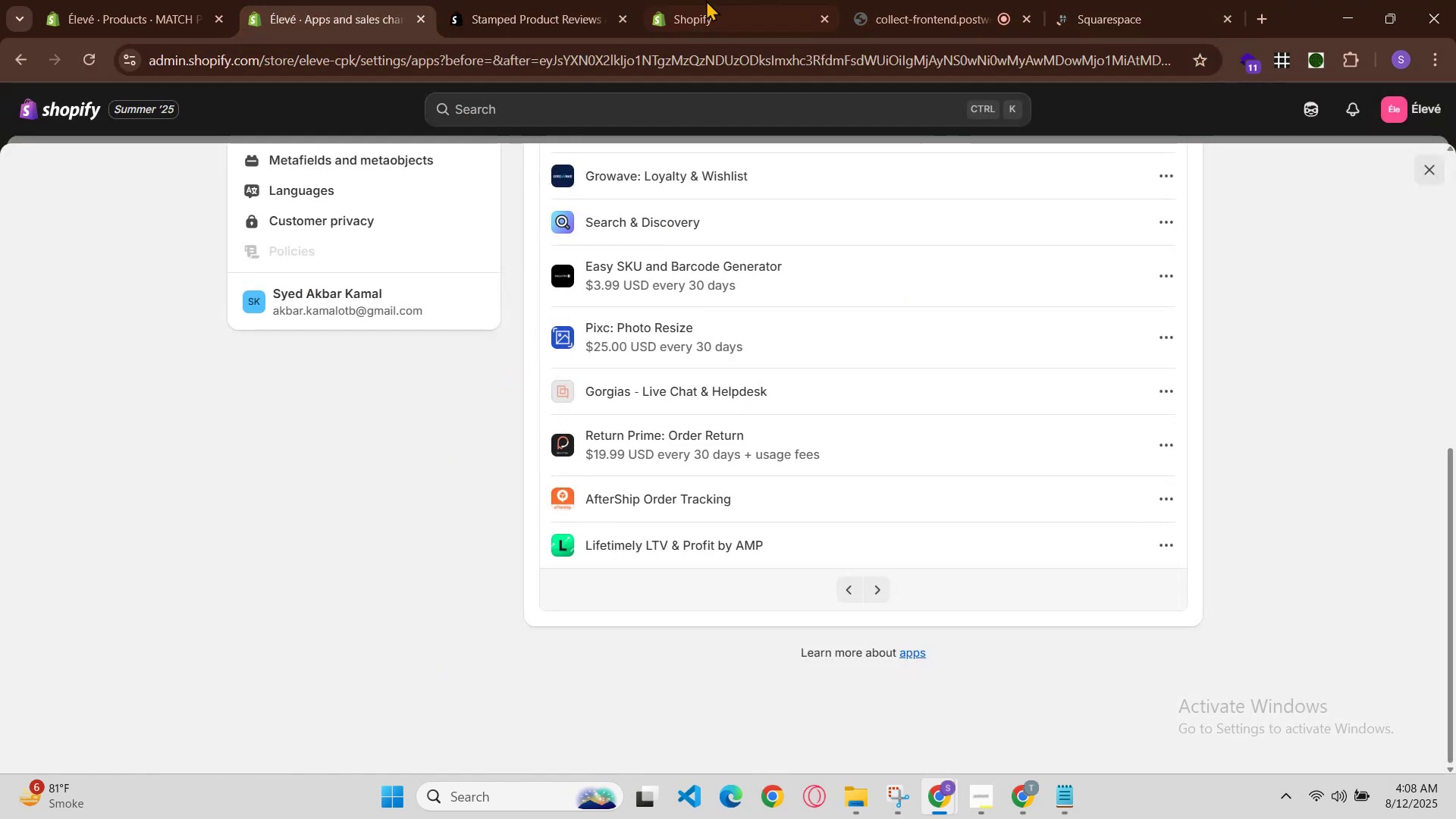 
left_click([1107, 0])
 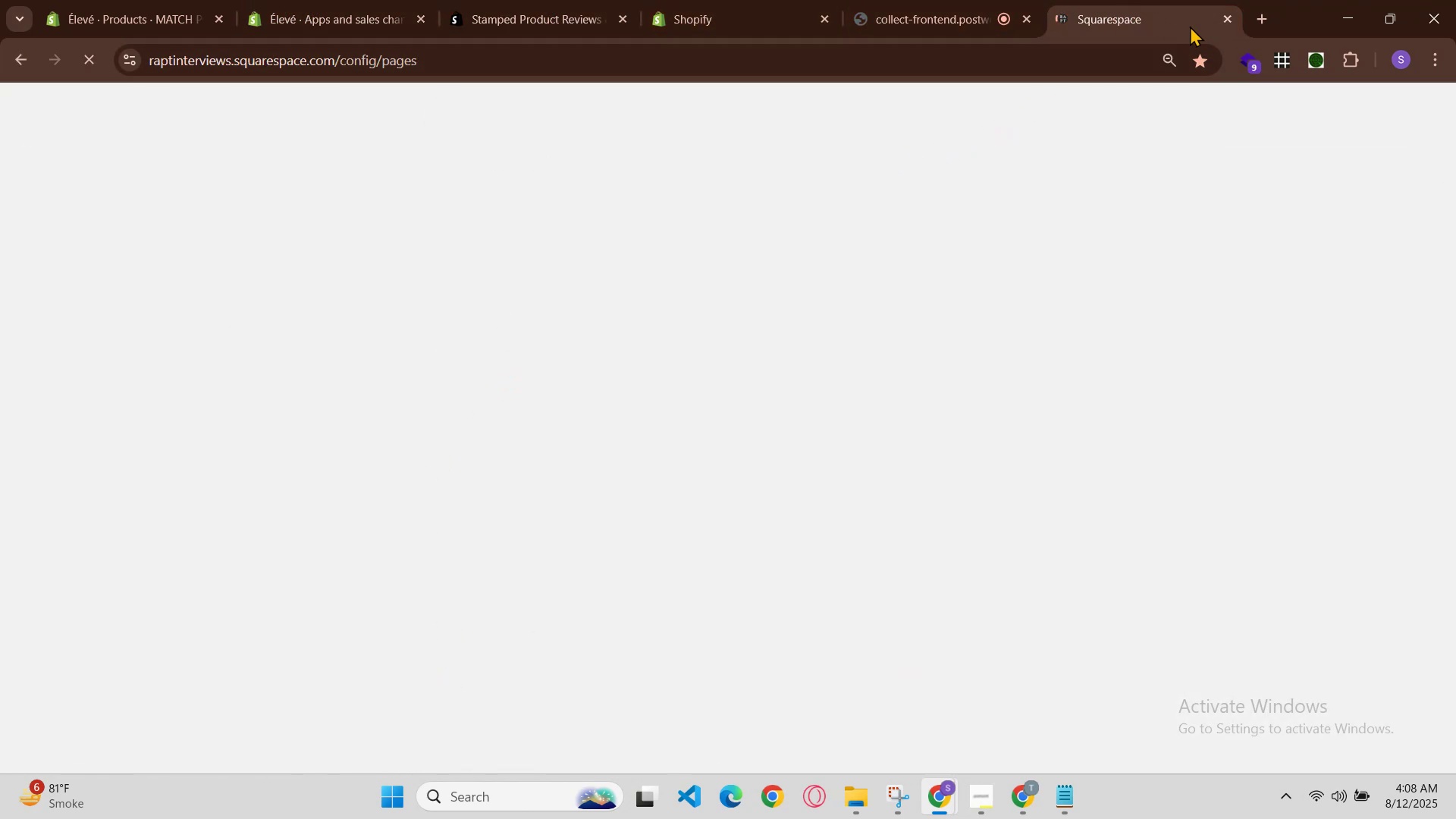 
left_click([1232, 15])
 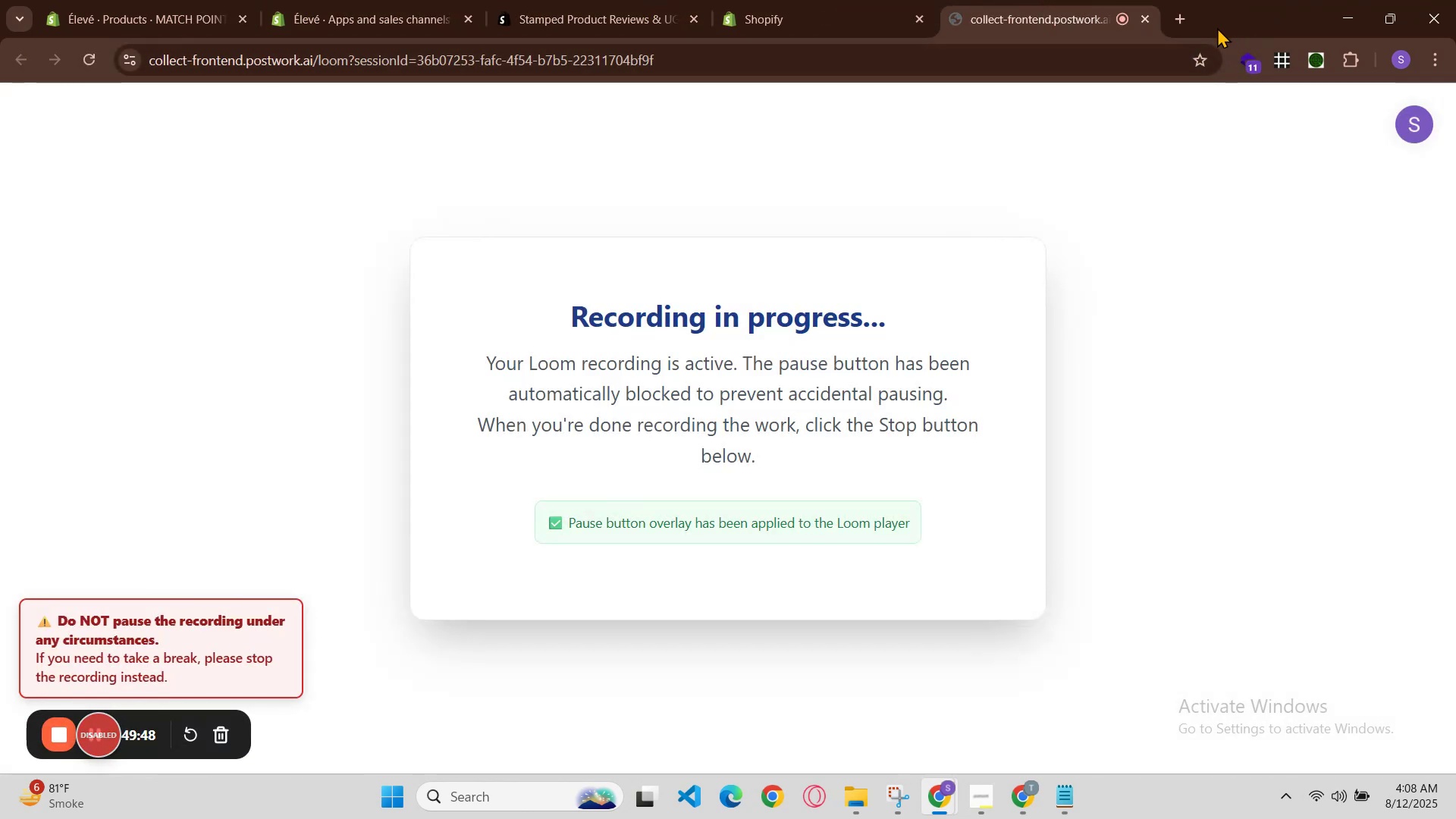 
left_click([196, 0])
 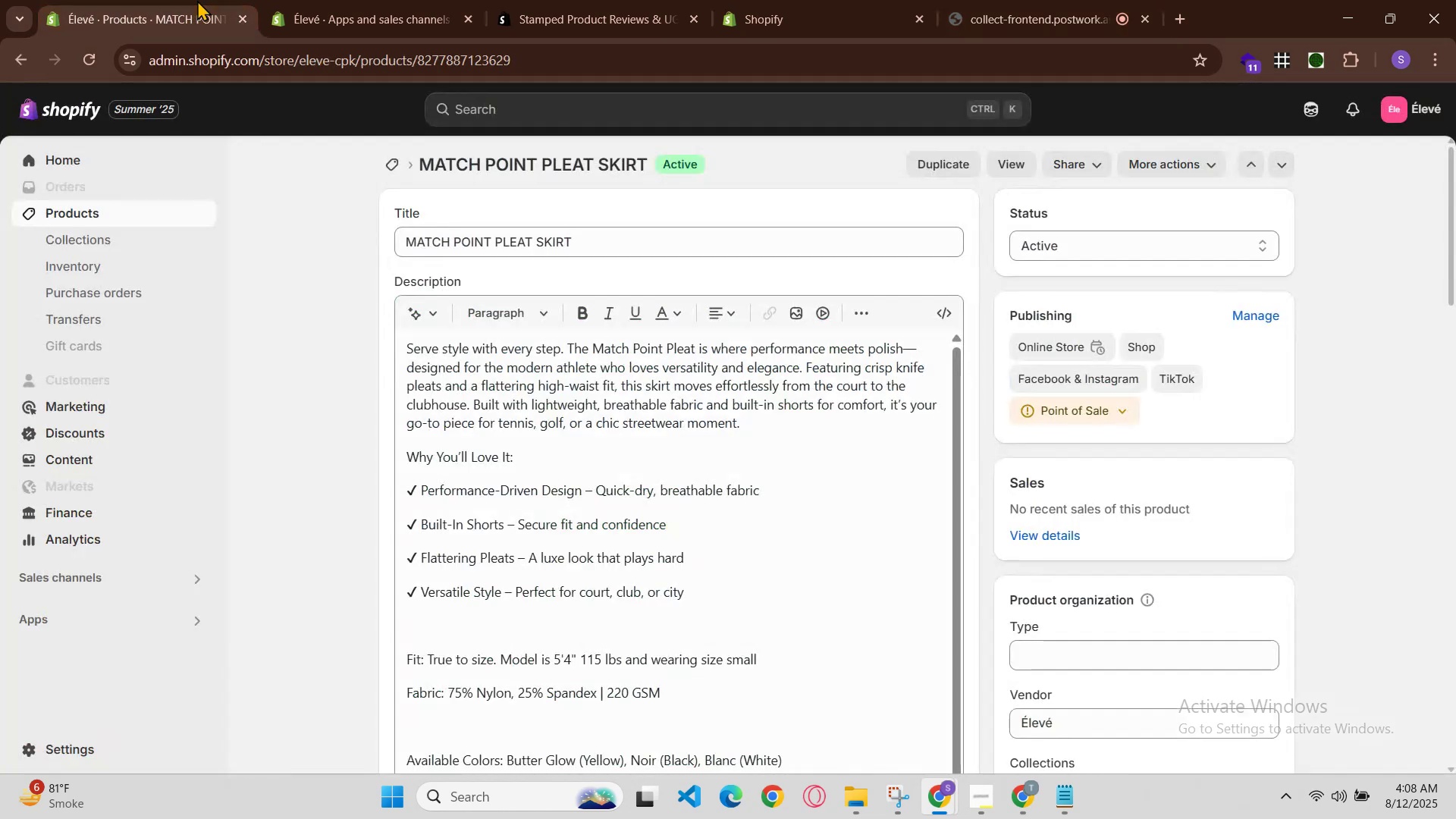 
mouse_move([379, -1])
 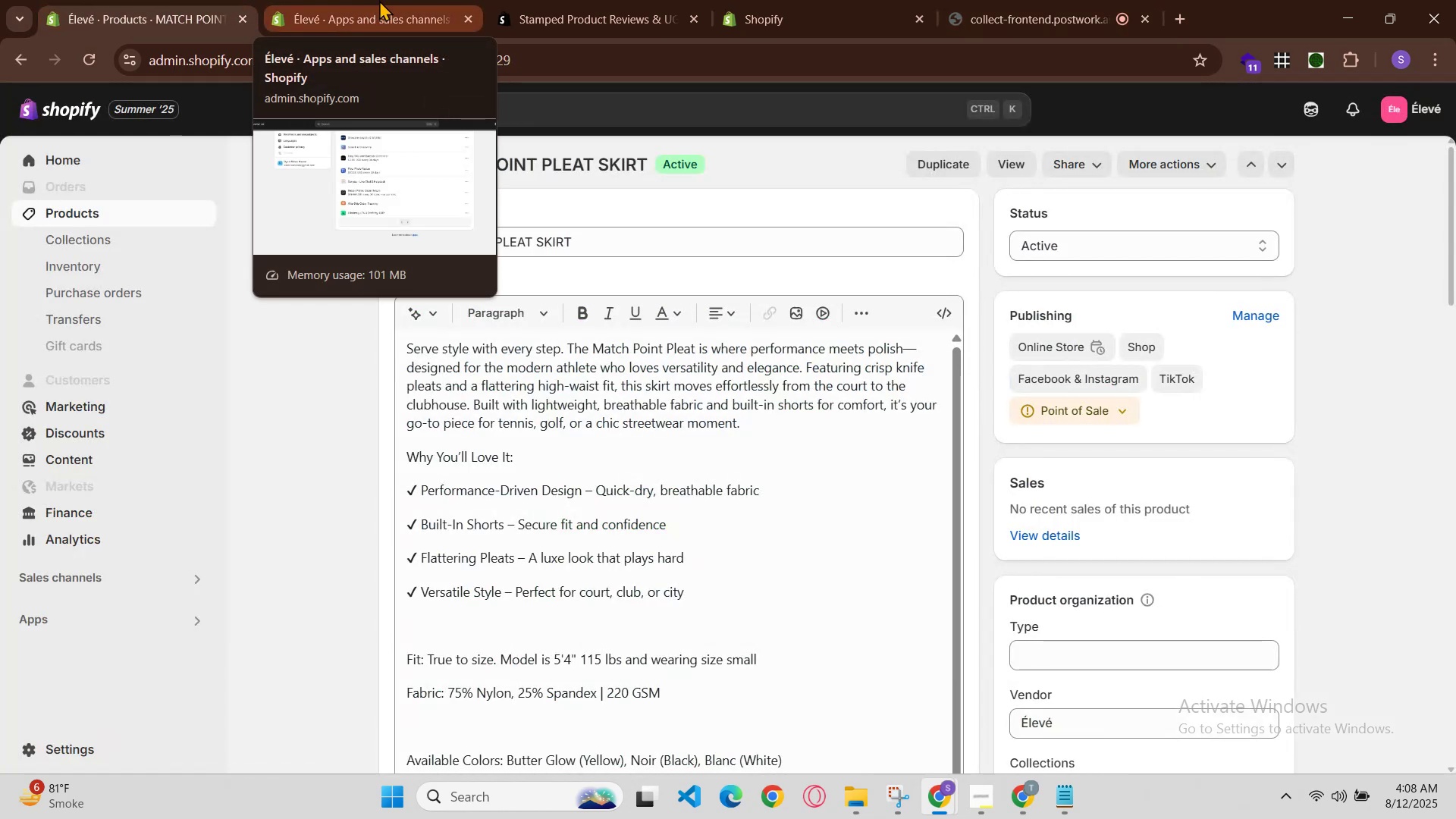 
left_click([379, 0])
 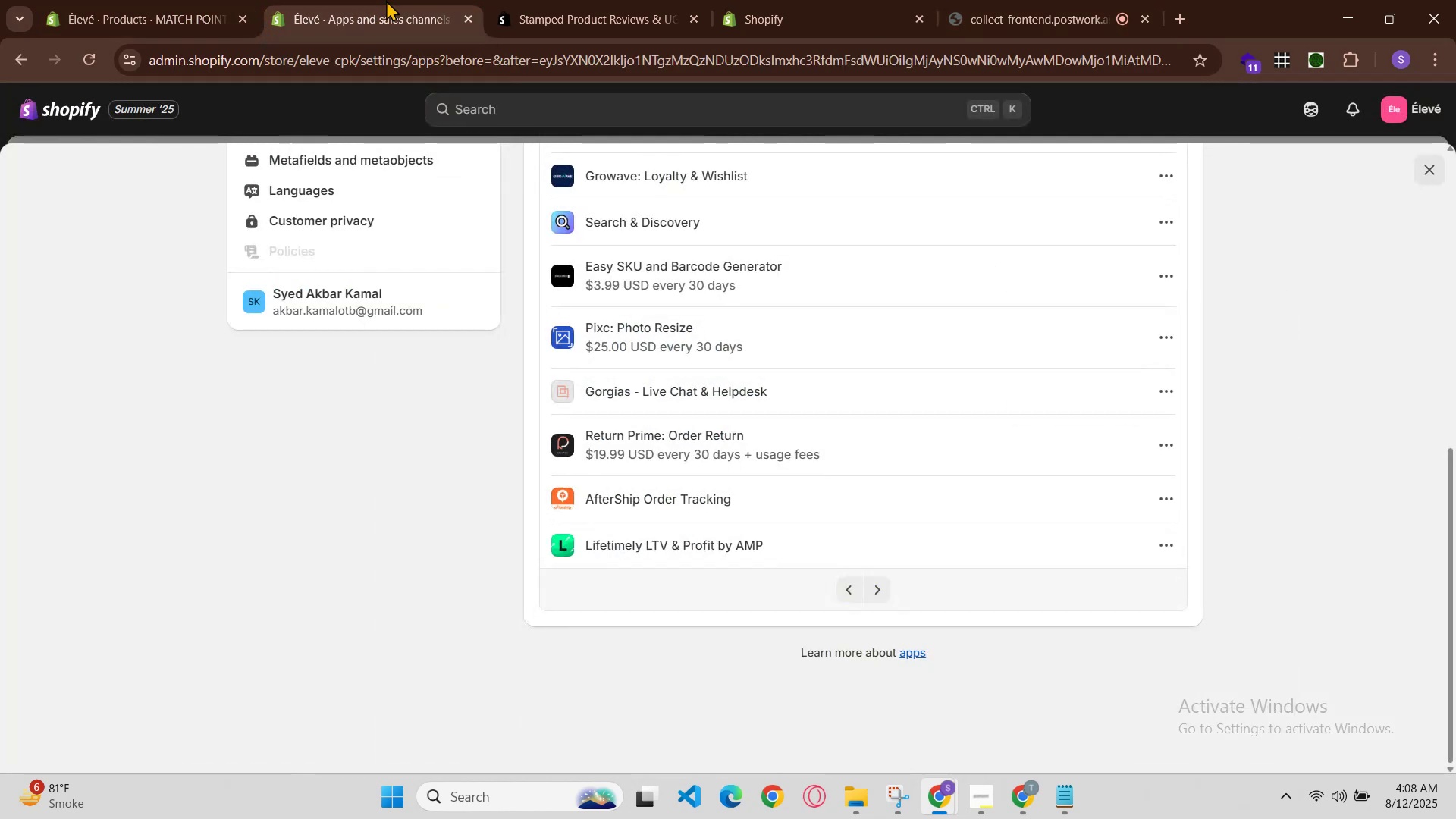 
left_click([497, 0])
 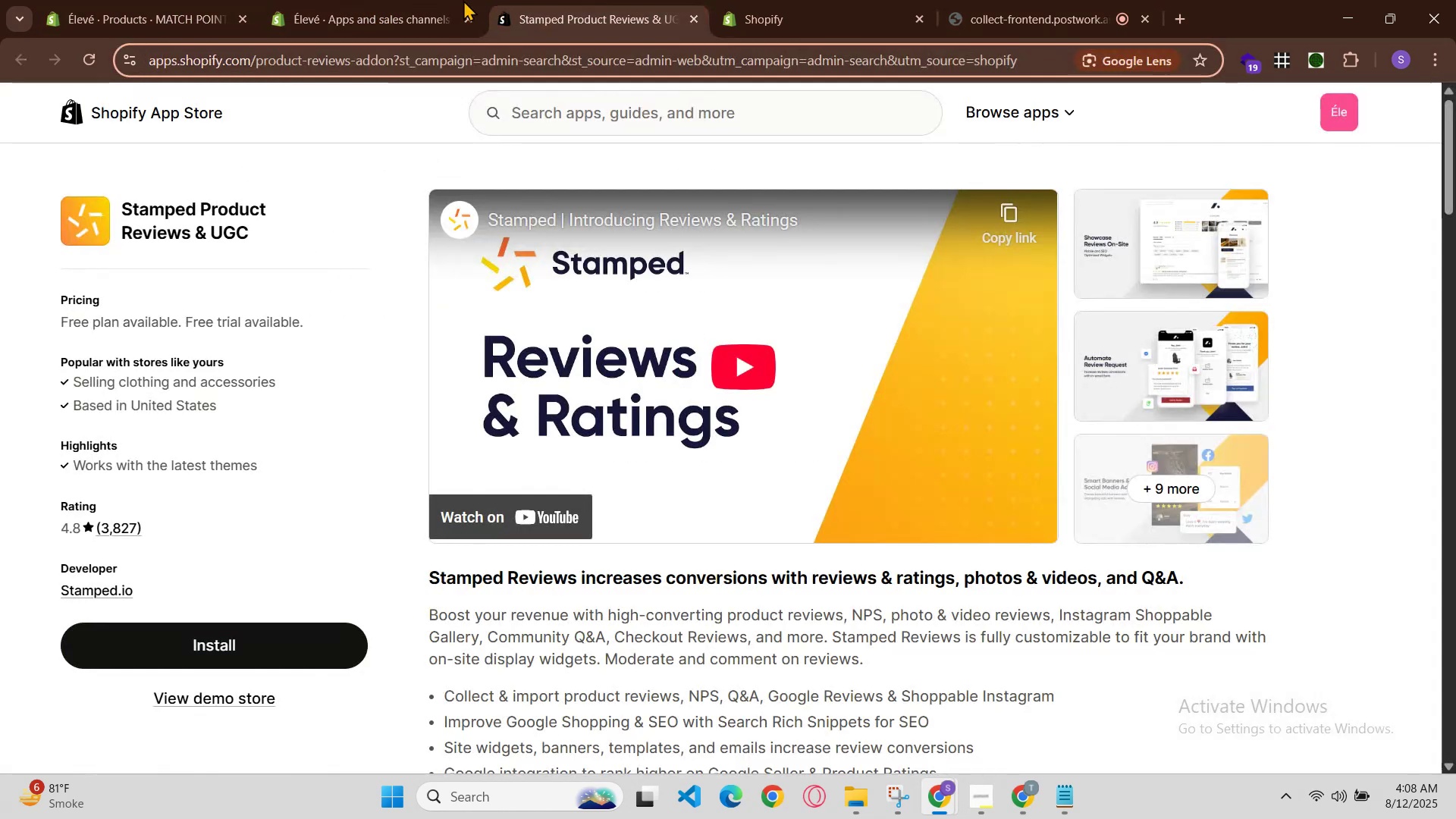 
left_click([378, 0])
 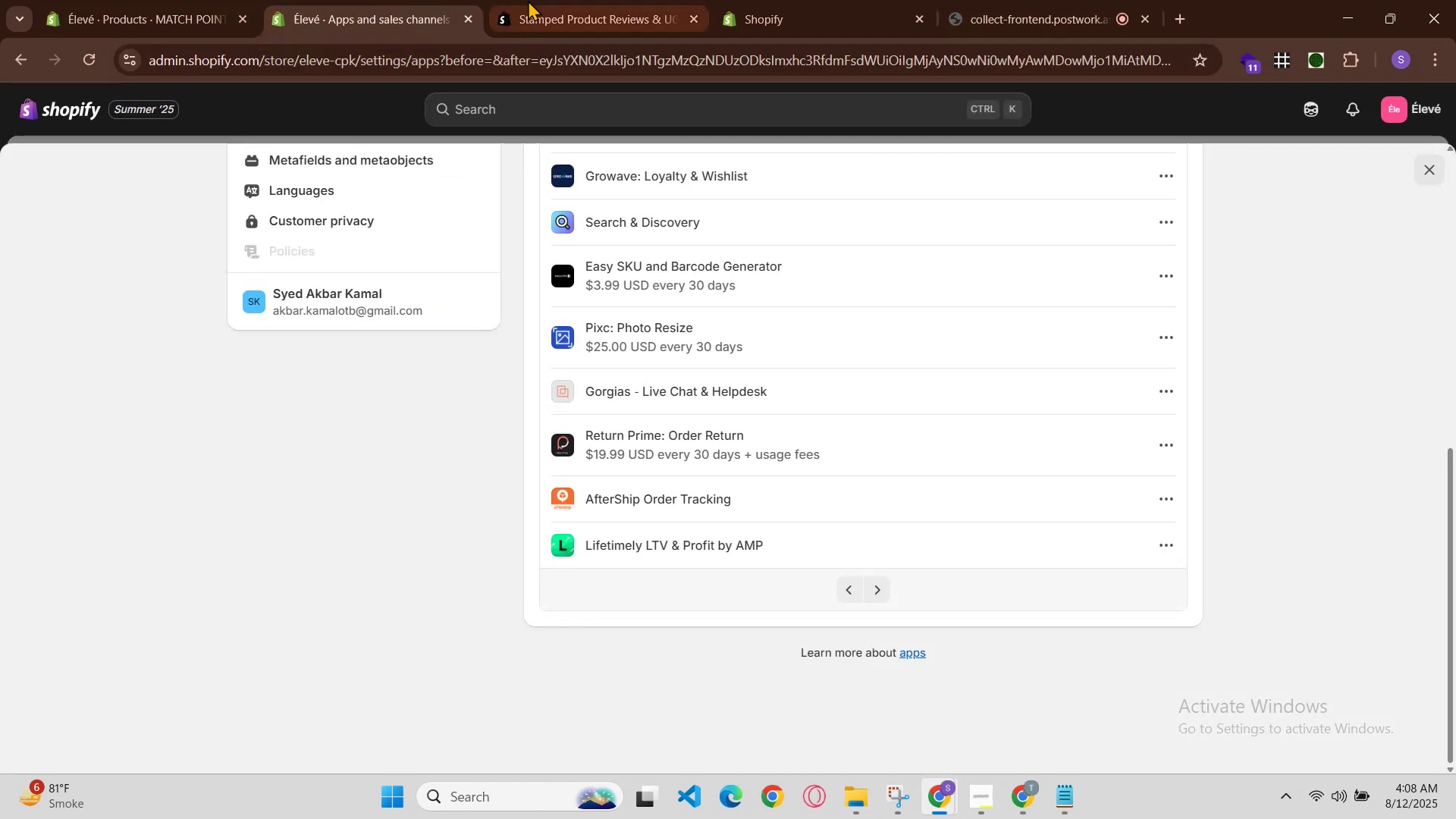 
left_click([566, 0])
 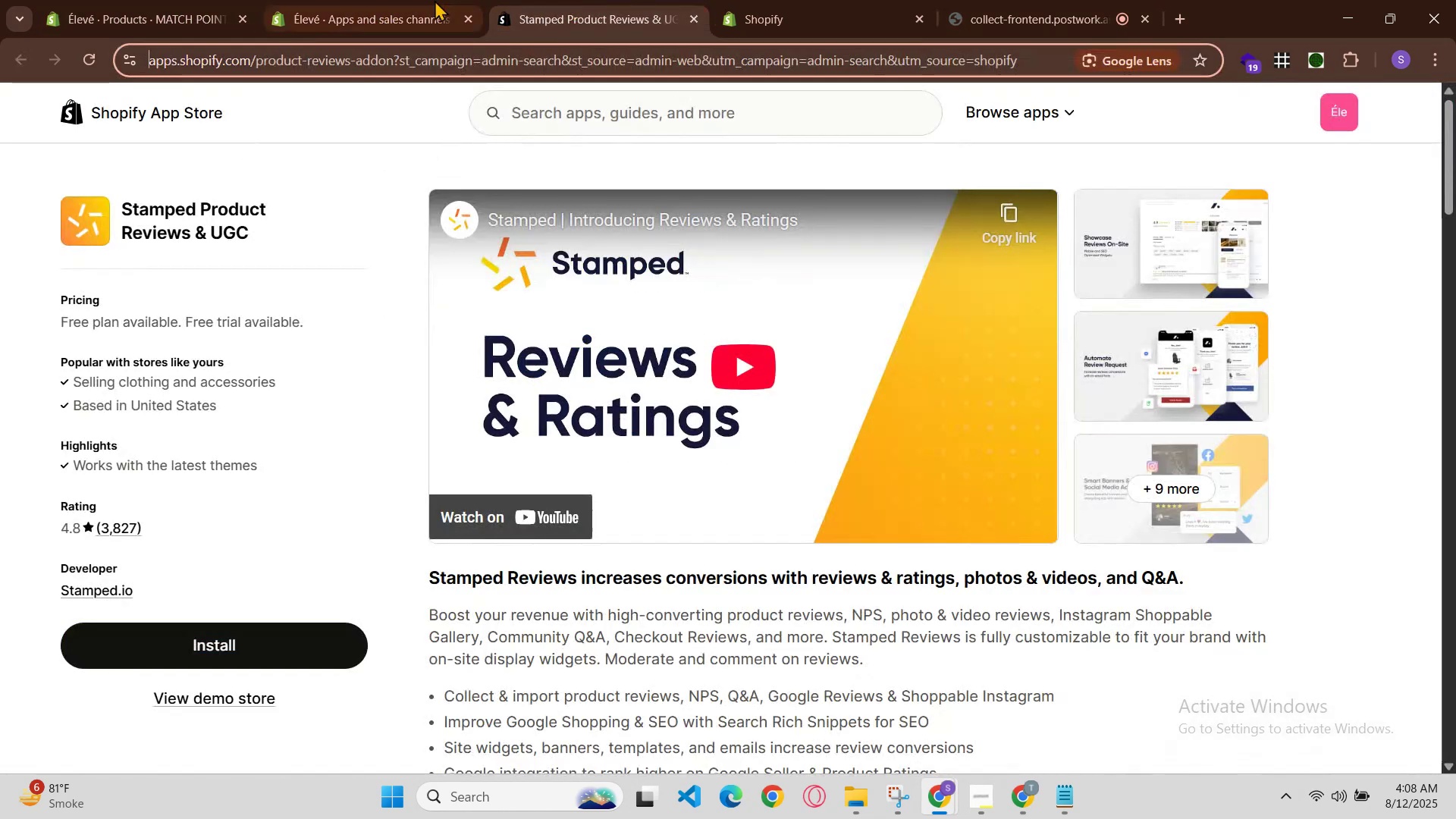 
left_click([403, 0])
 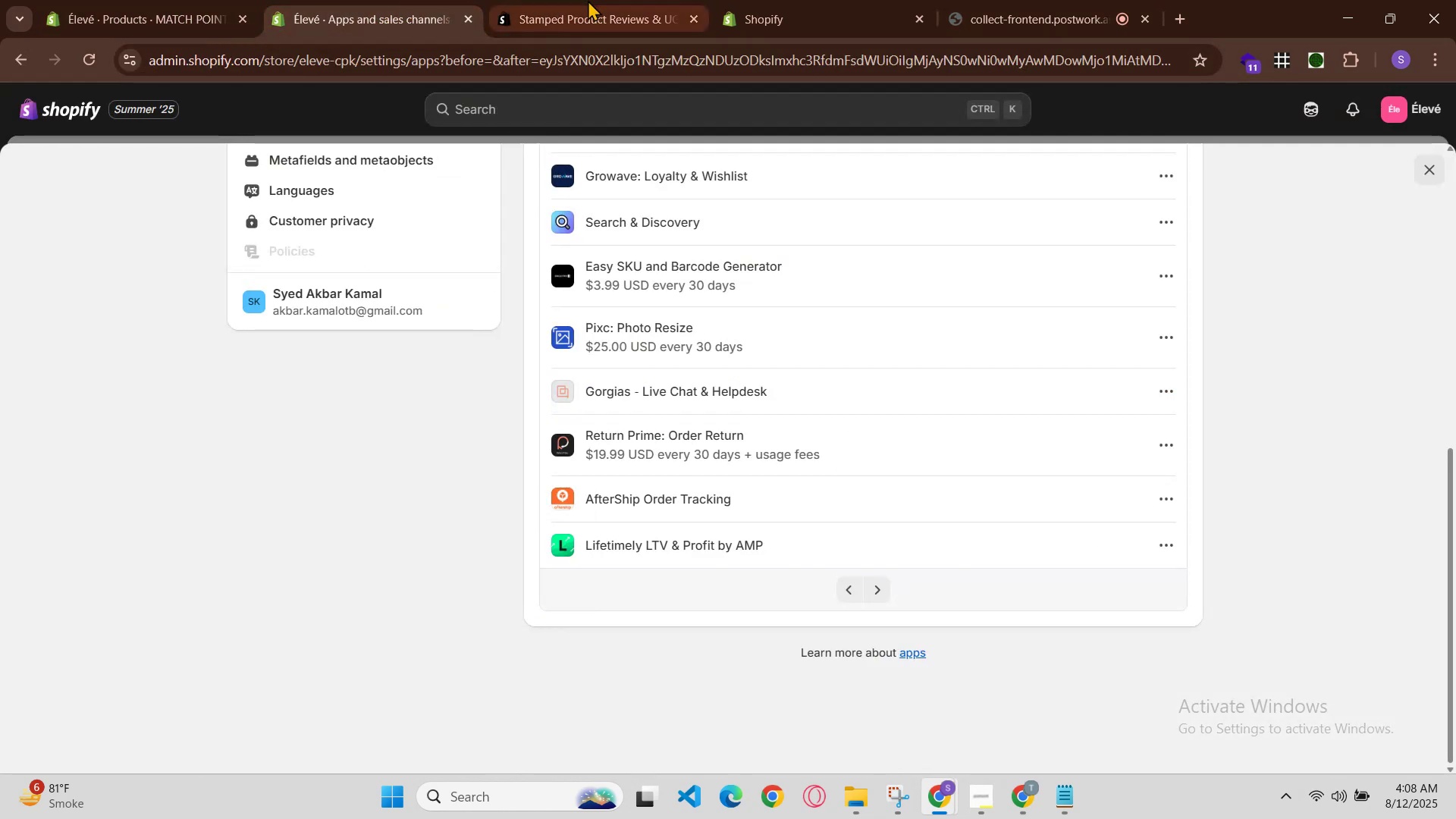 
left_click([603, 0])
 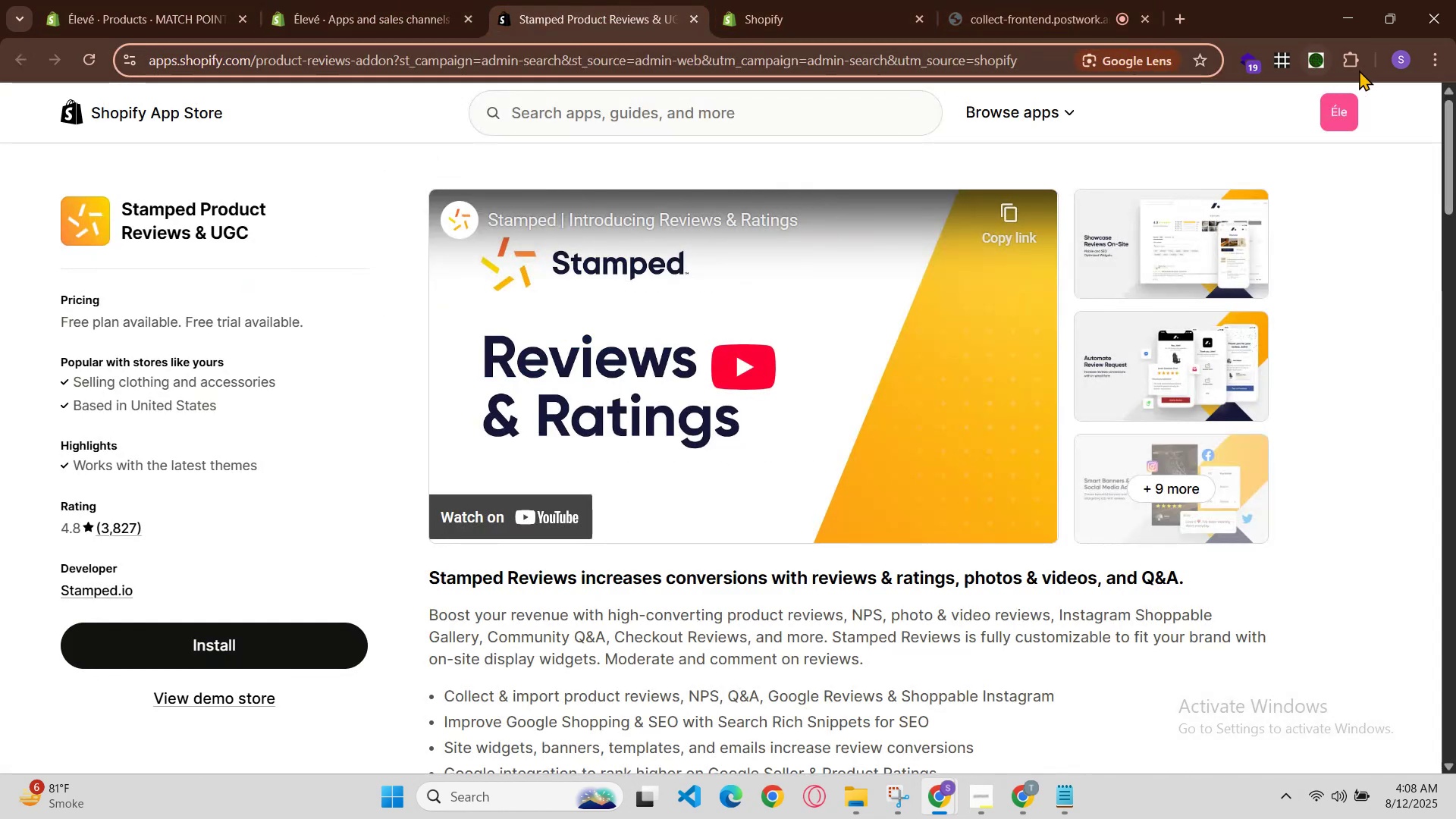 
left_click([1396, 64])
 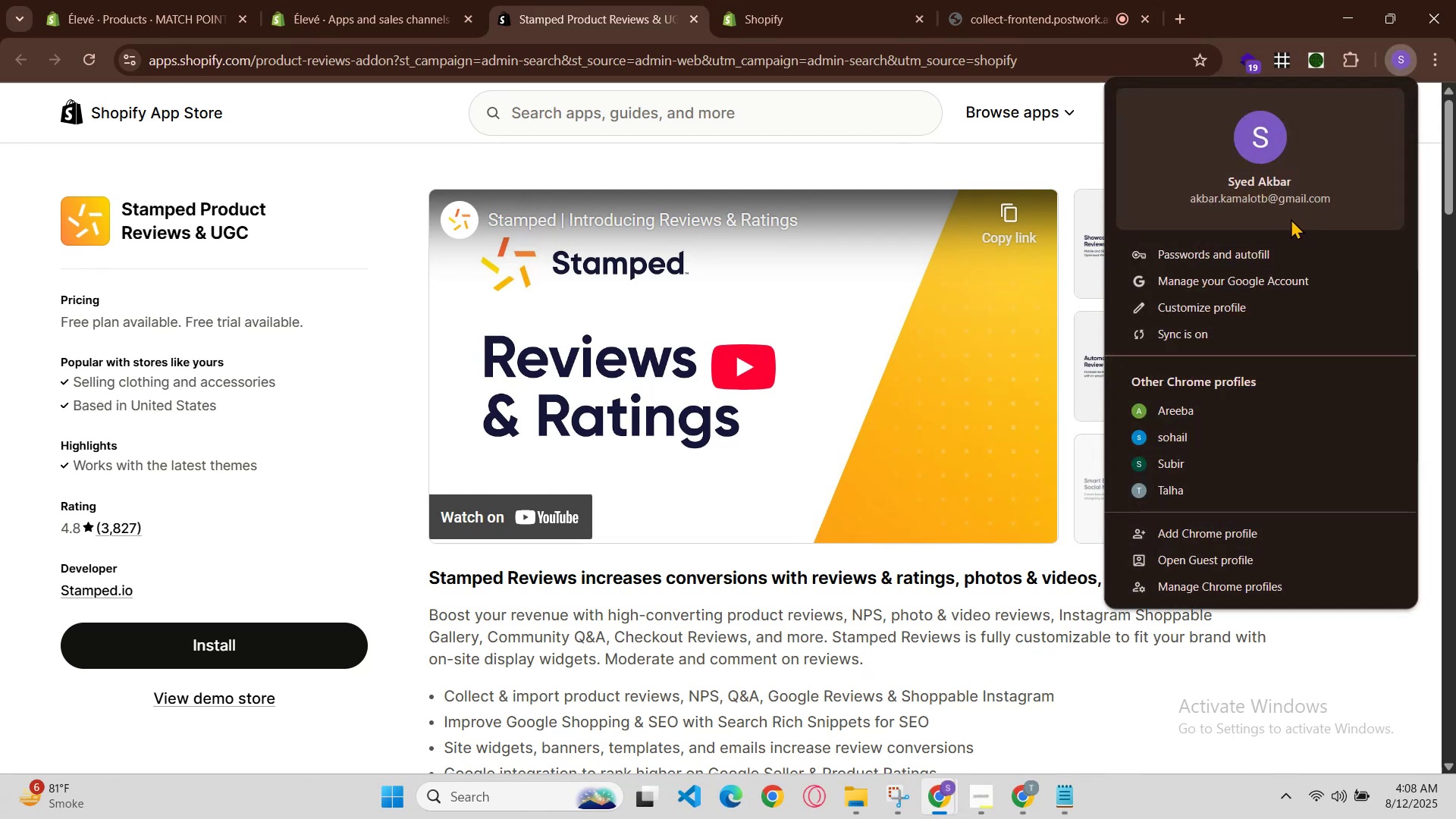 
wait(6.94)
 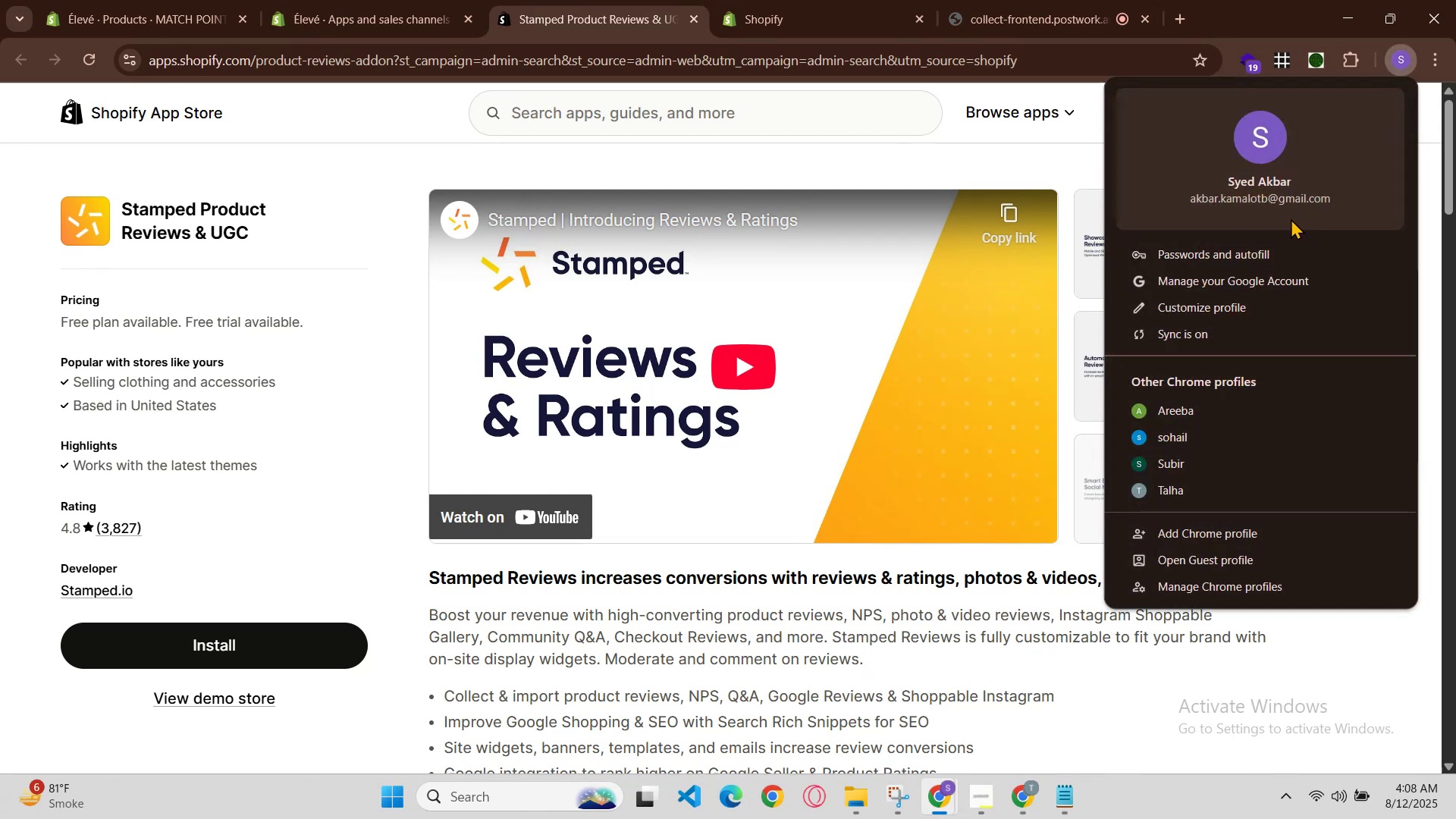 
left_click([770, 0])
 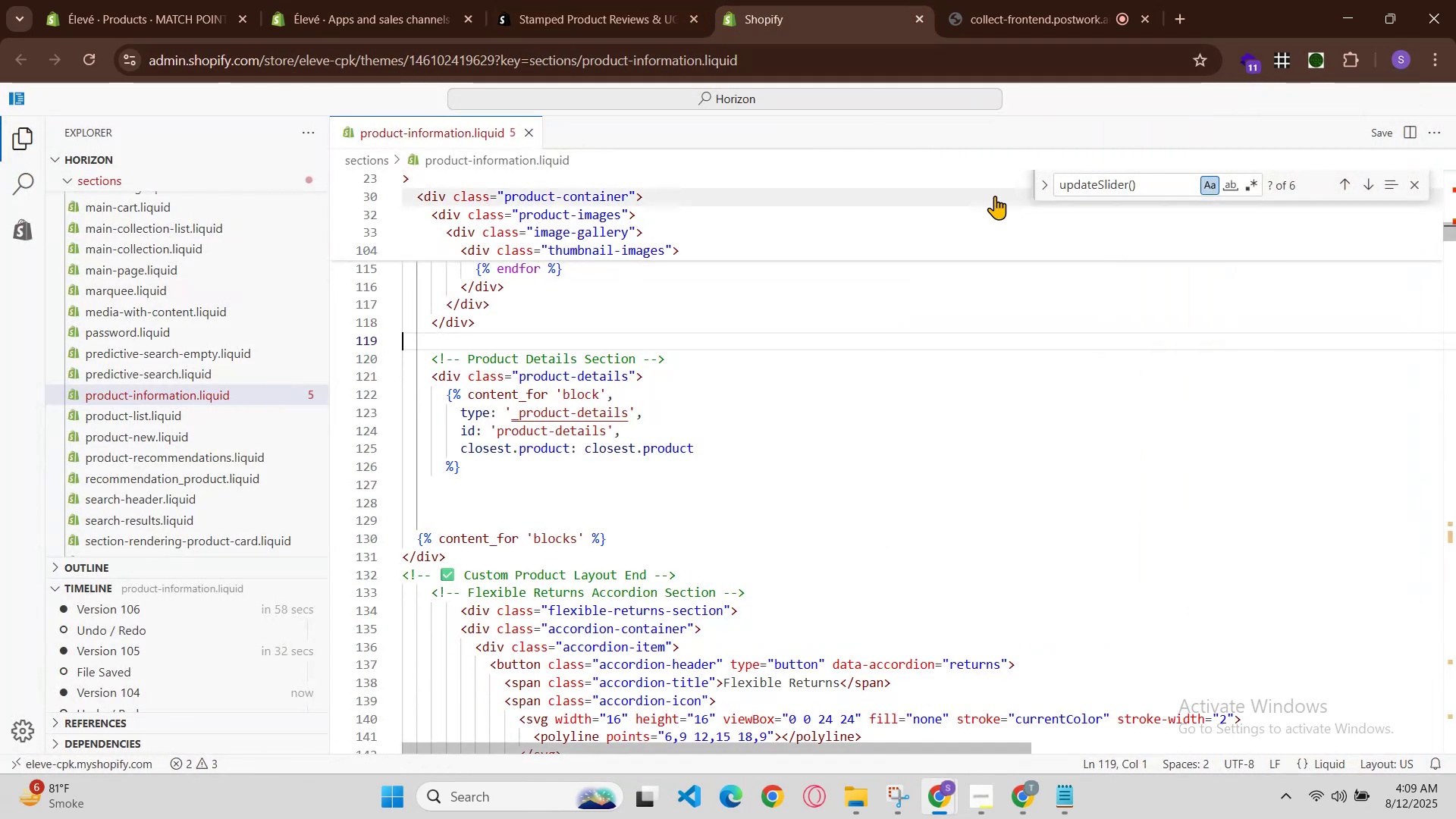 
left_click([399, 0])
 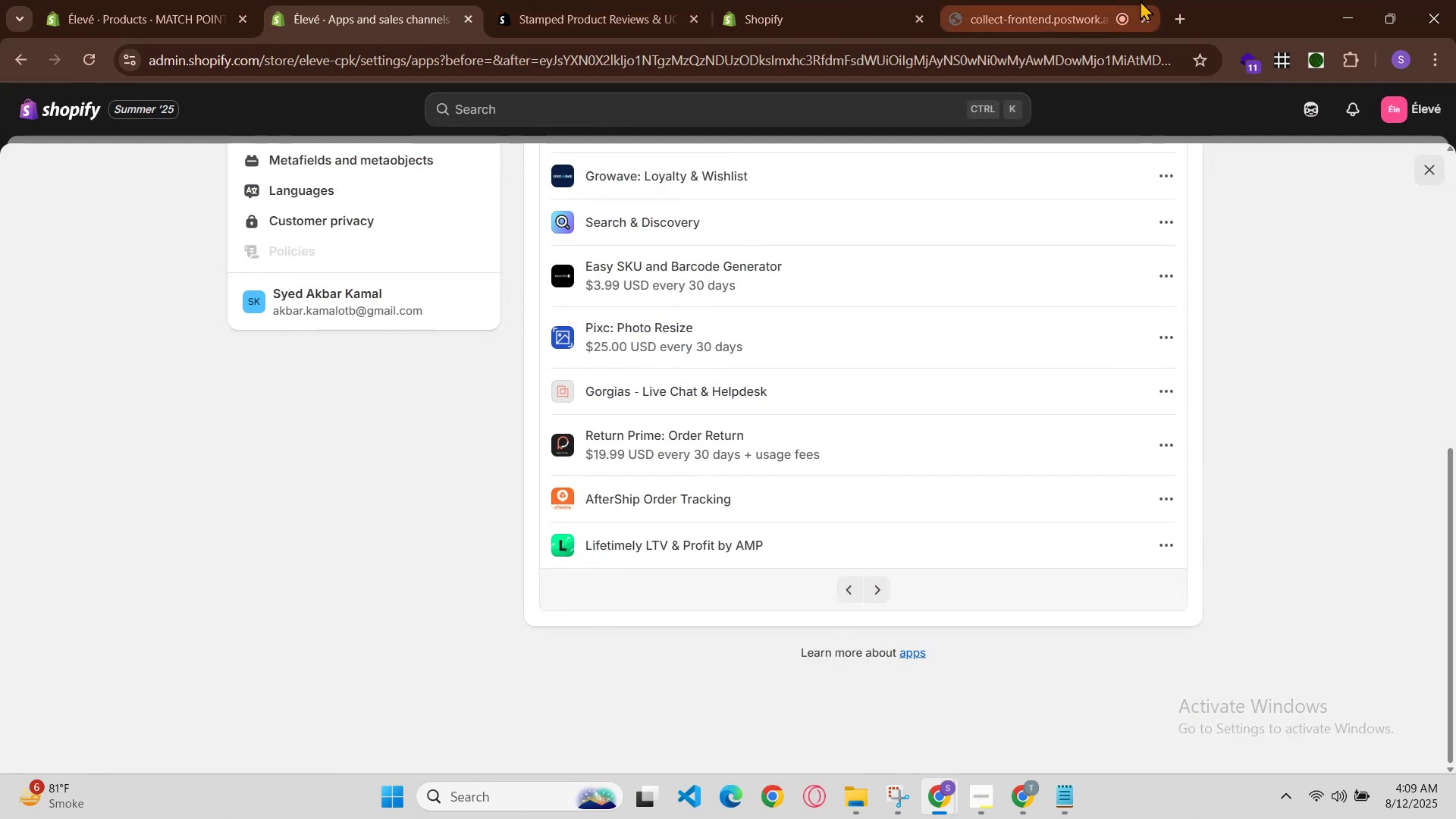 
left_click([1046, 0])
 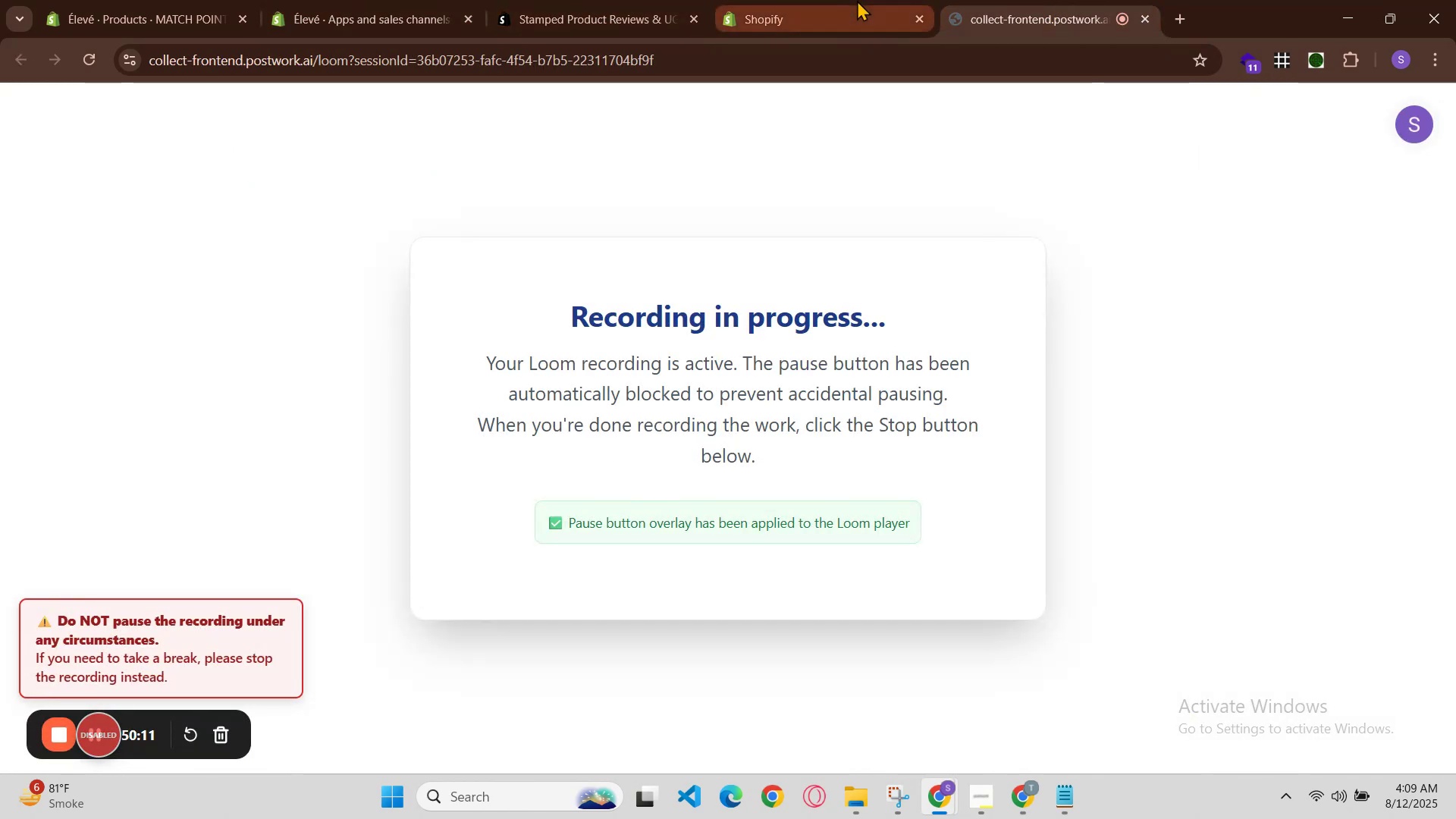 
left_click([856, 0])
 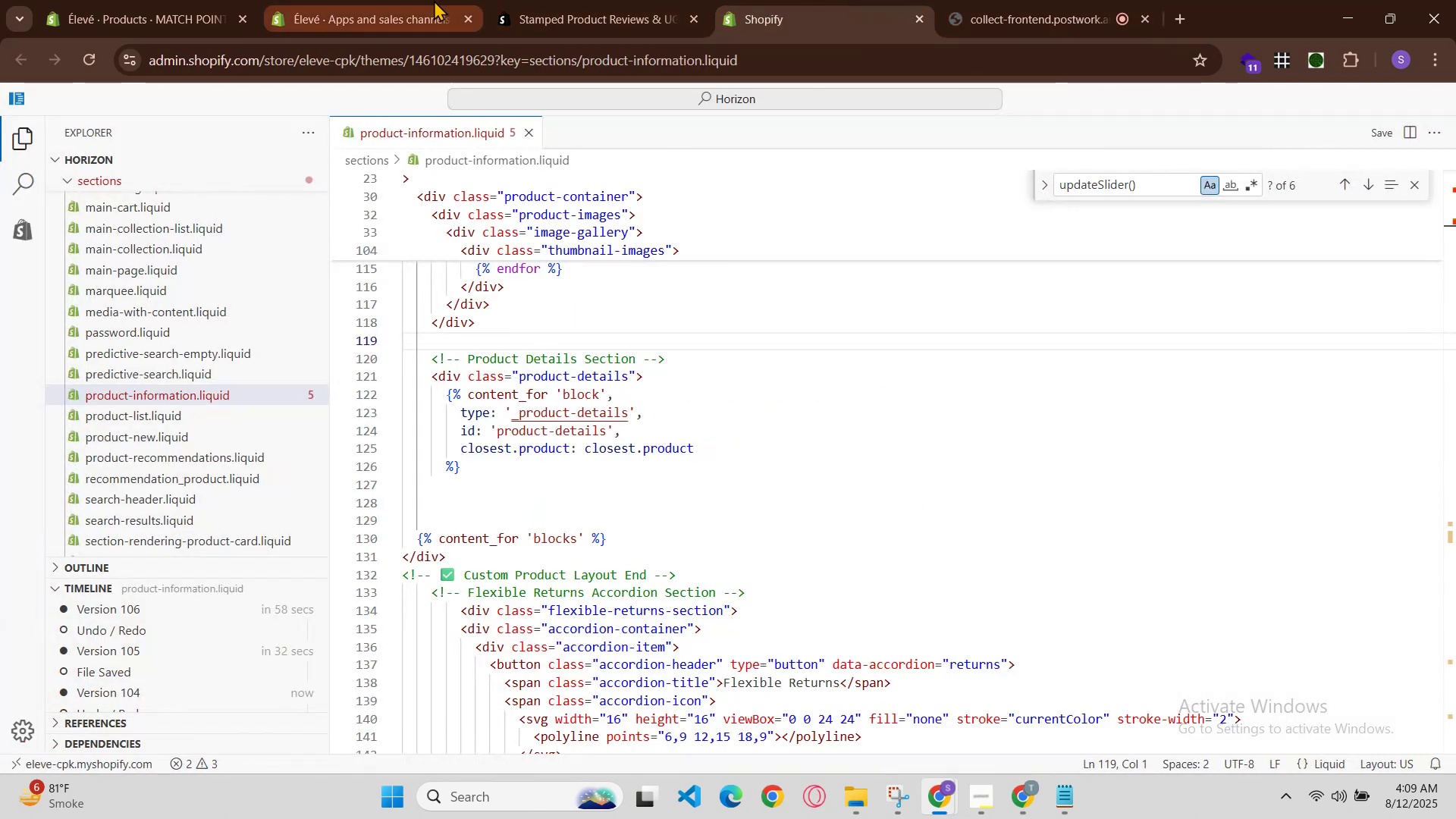 
left_click([438, 0])
 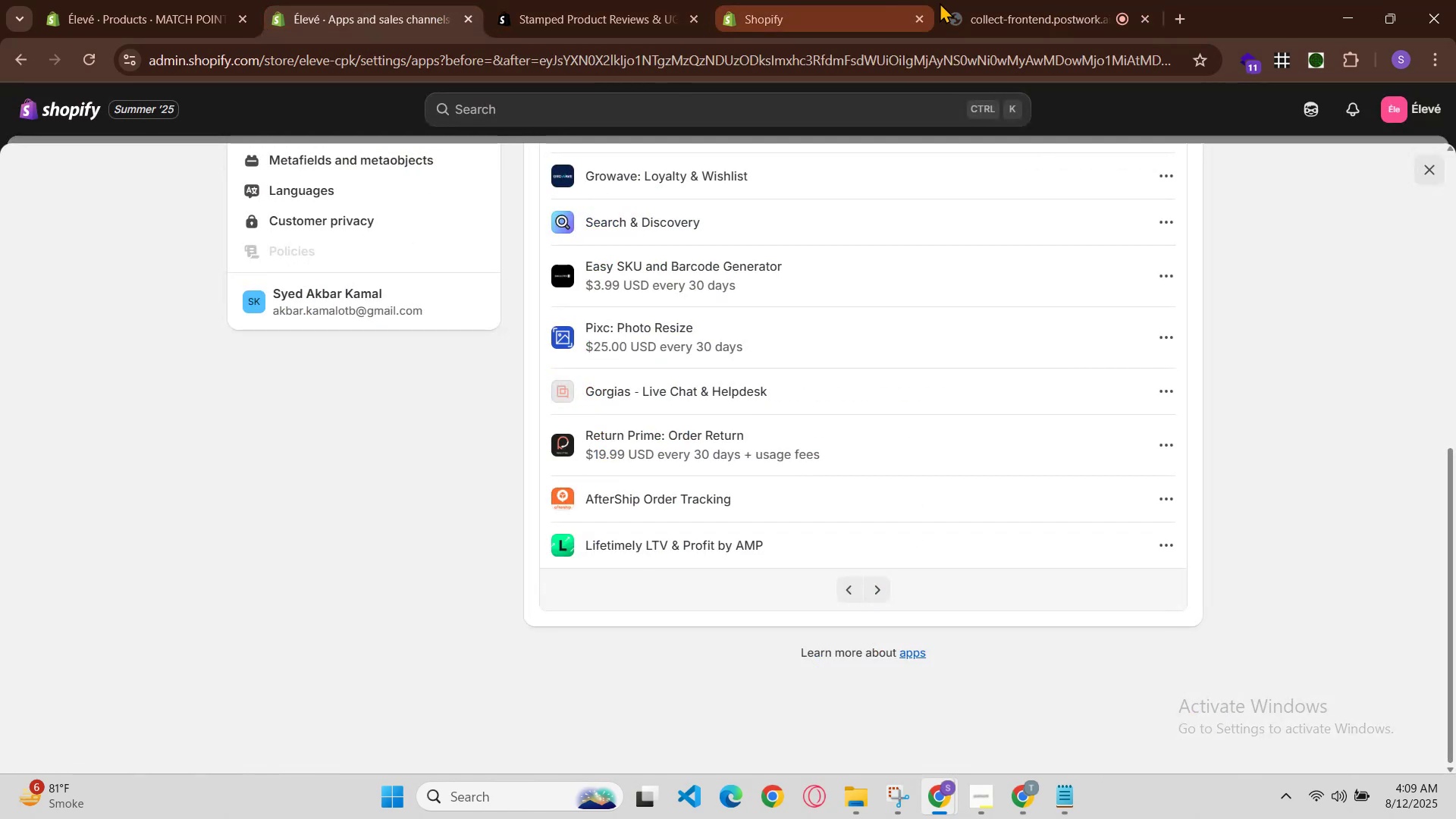 
left_click([1003, 8])
 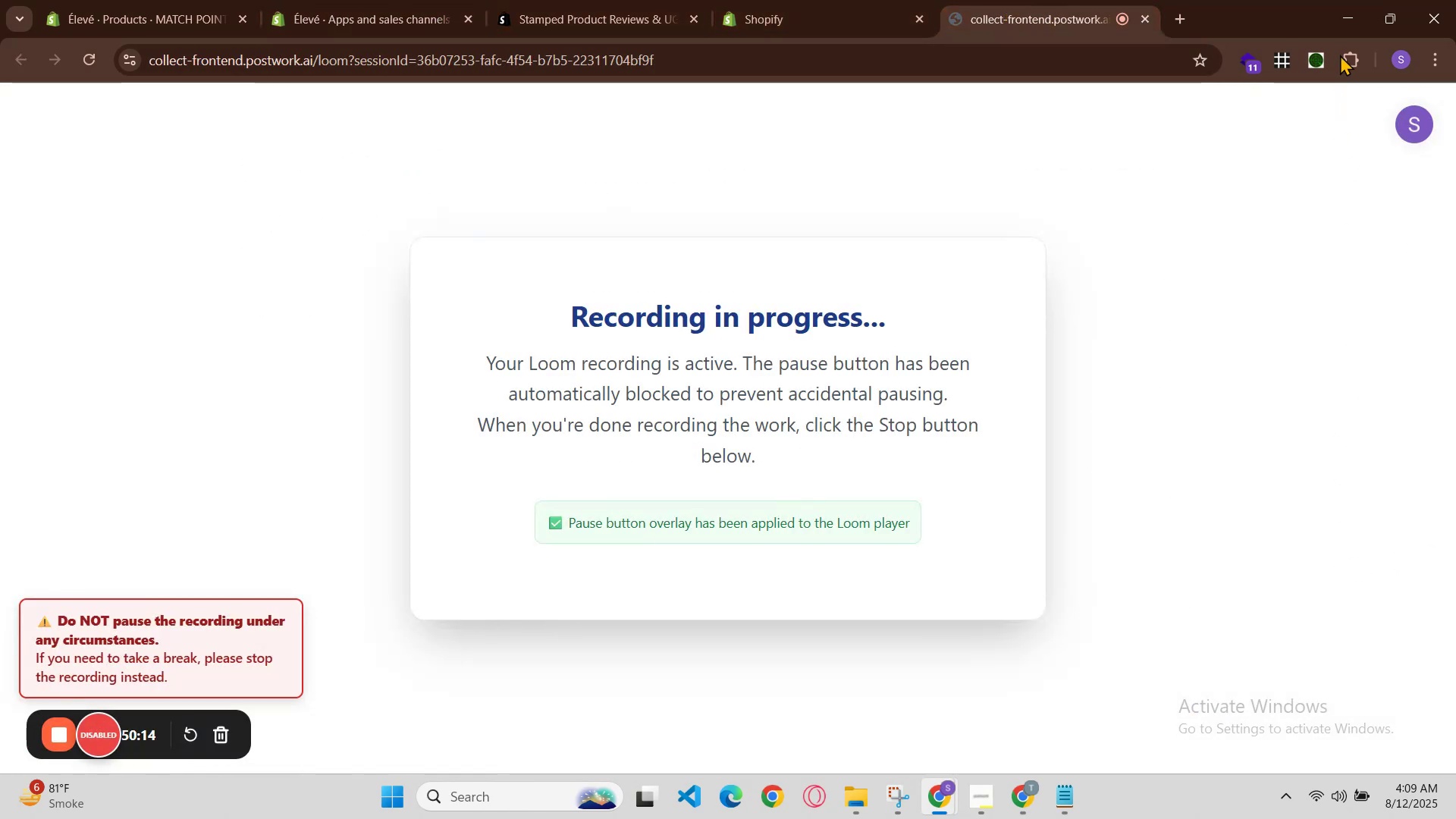 
left_click([1401, 52])
 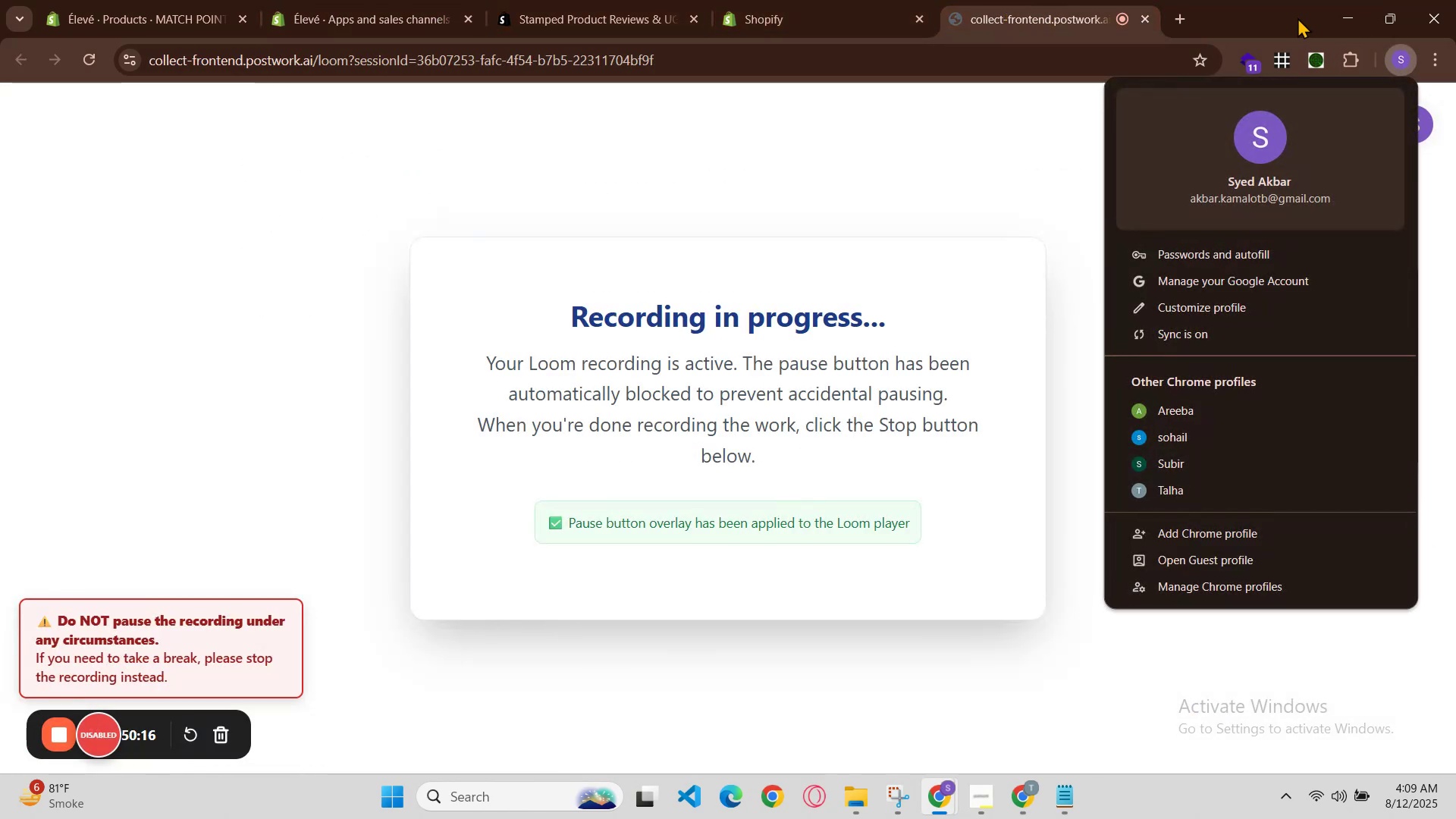 
left_click([1192, 0])
 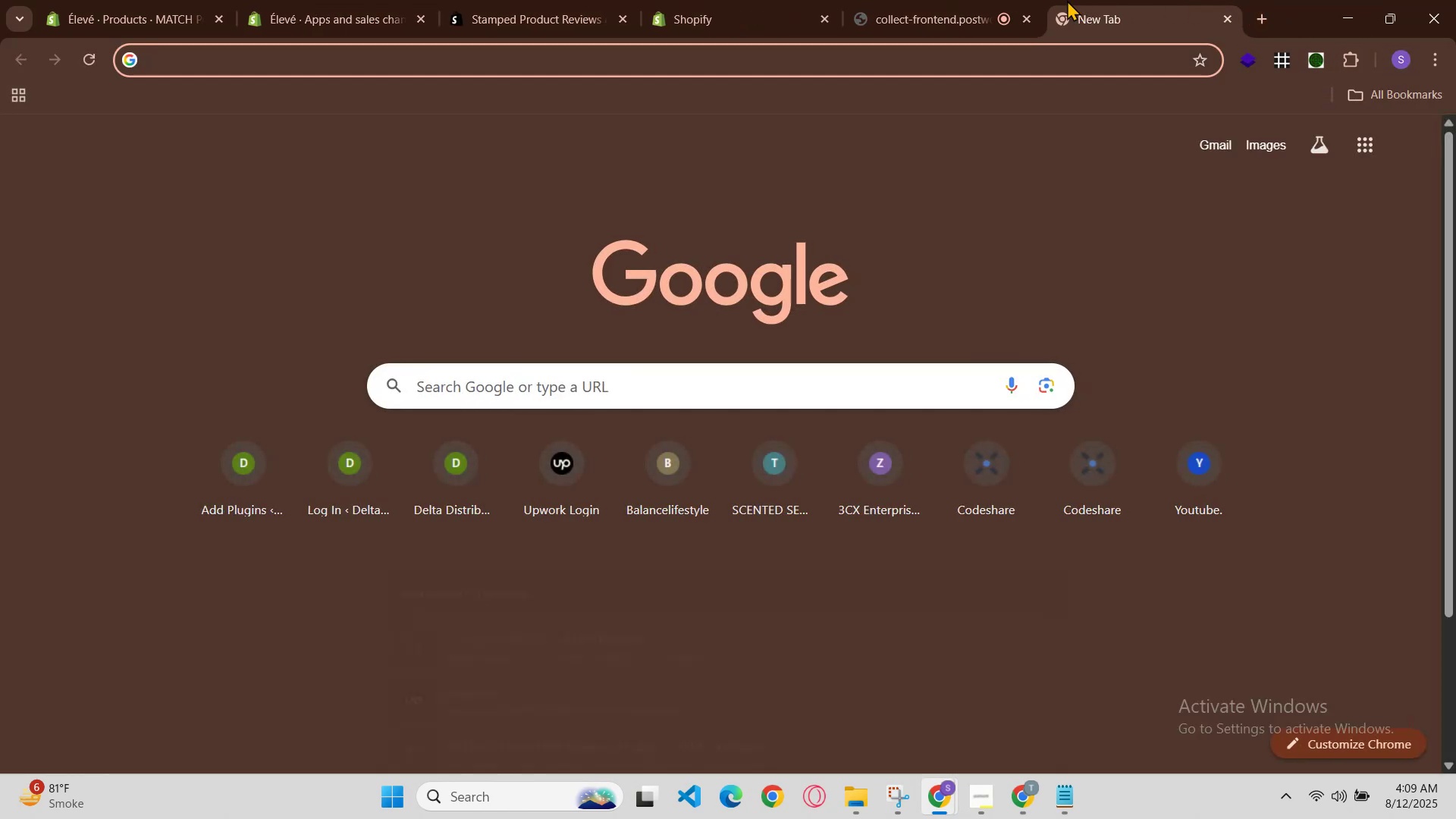 
left_click([956, 0])
 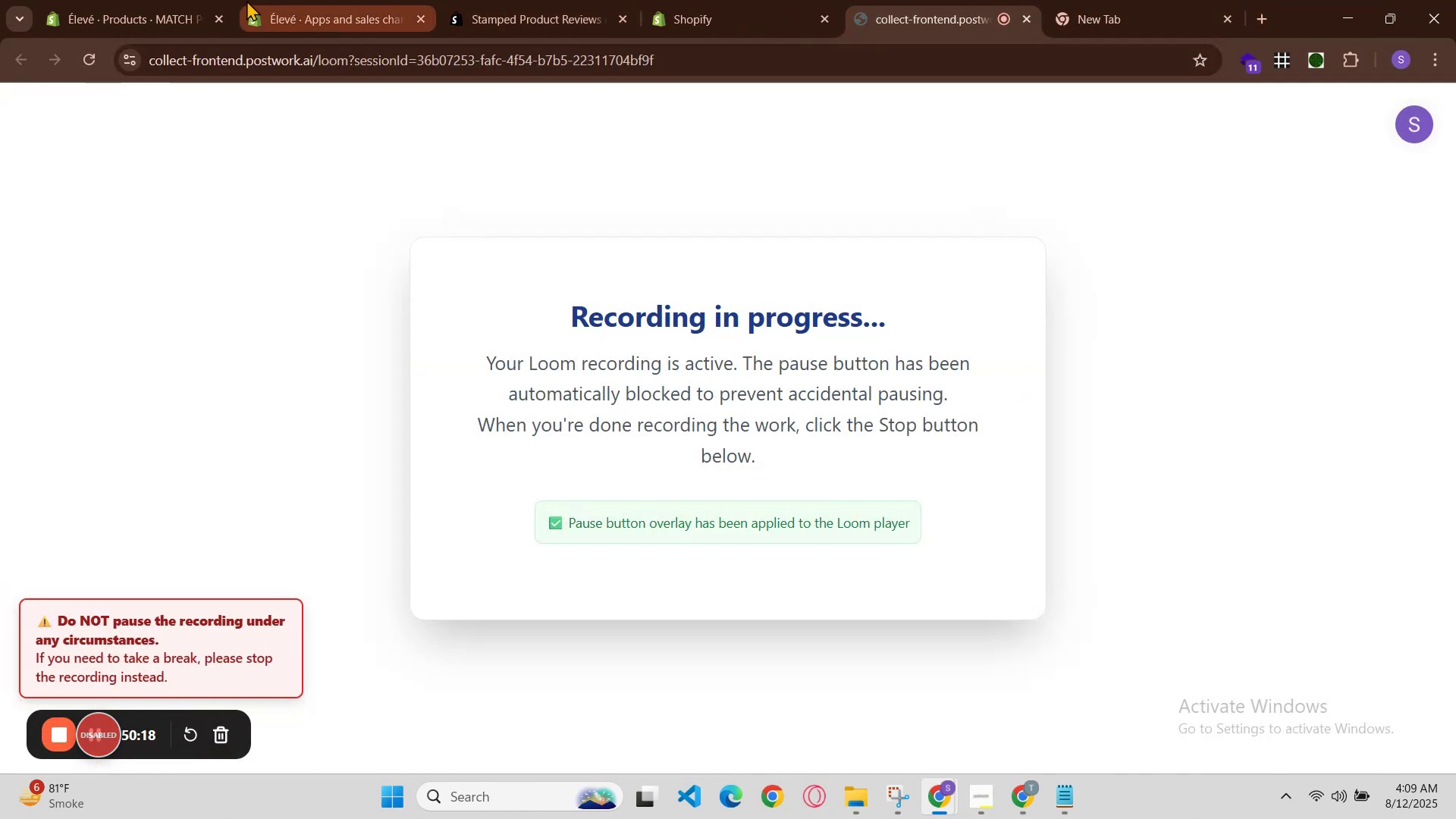 
left_click([215, 0])
 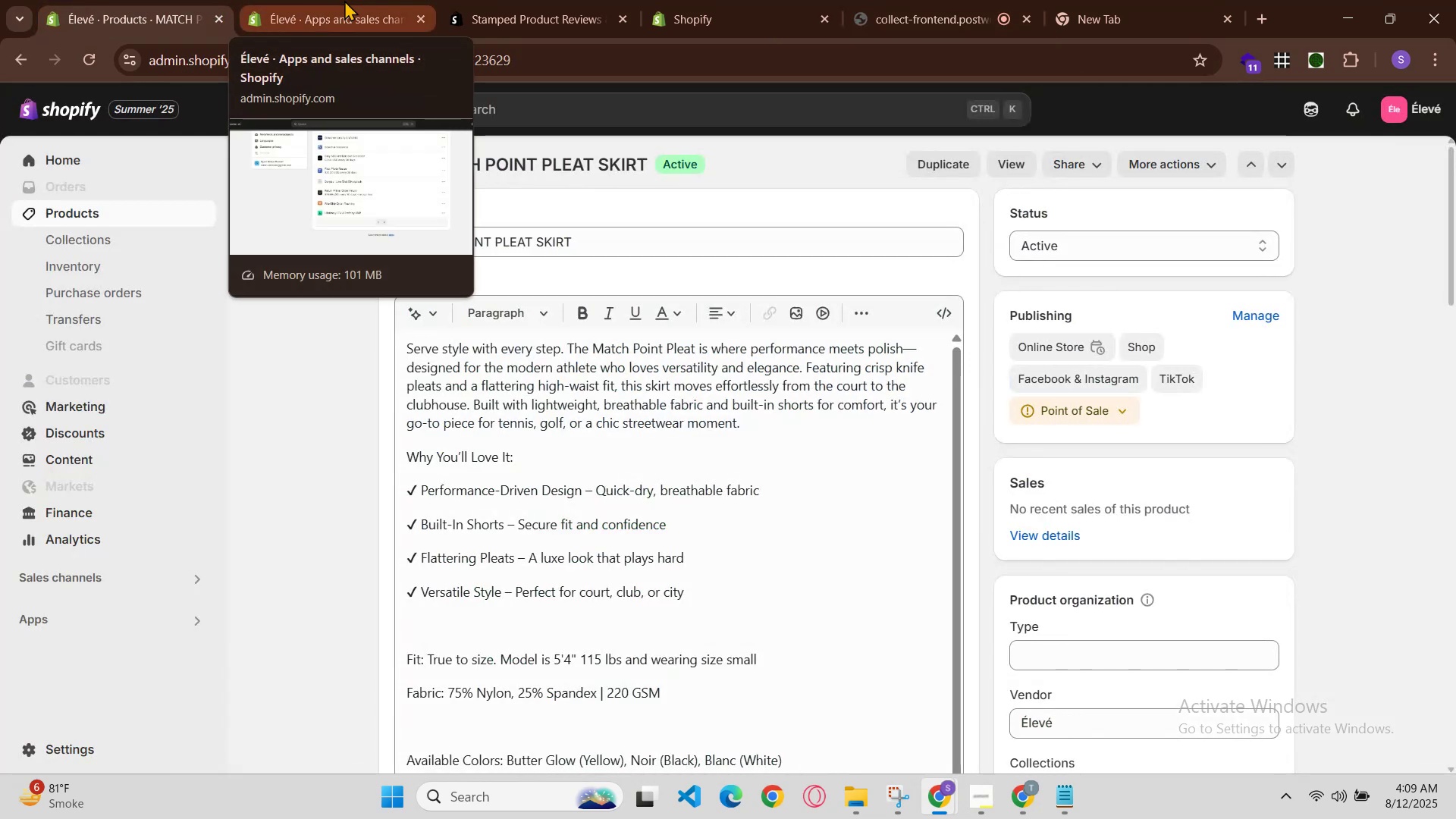 
left_click([335, 0])
 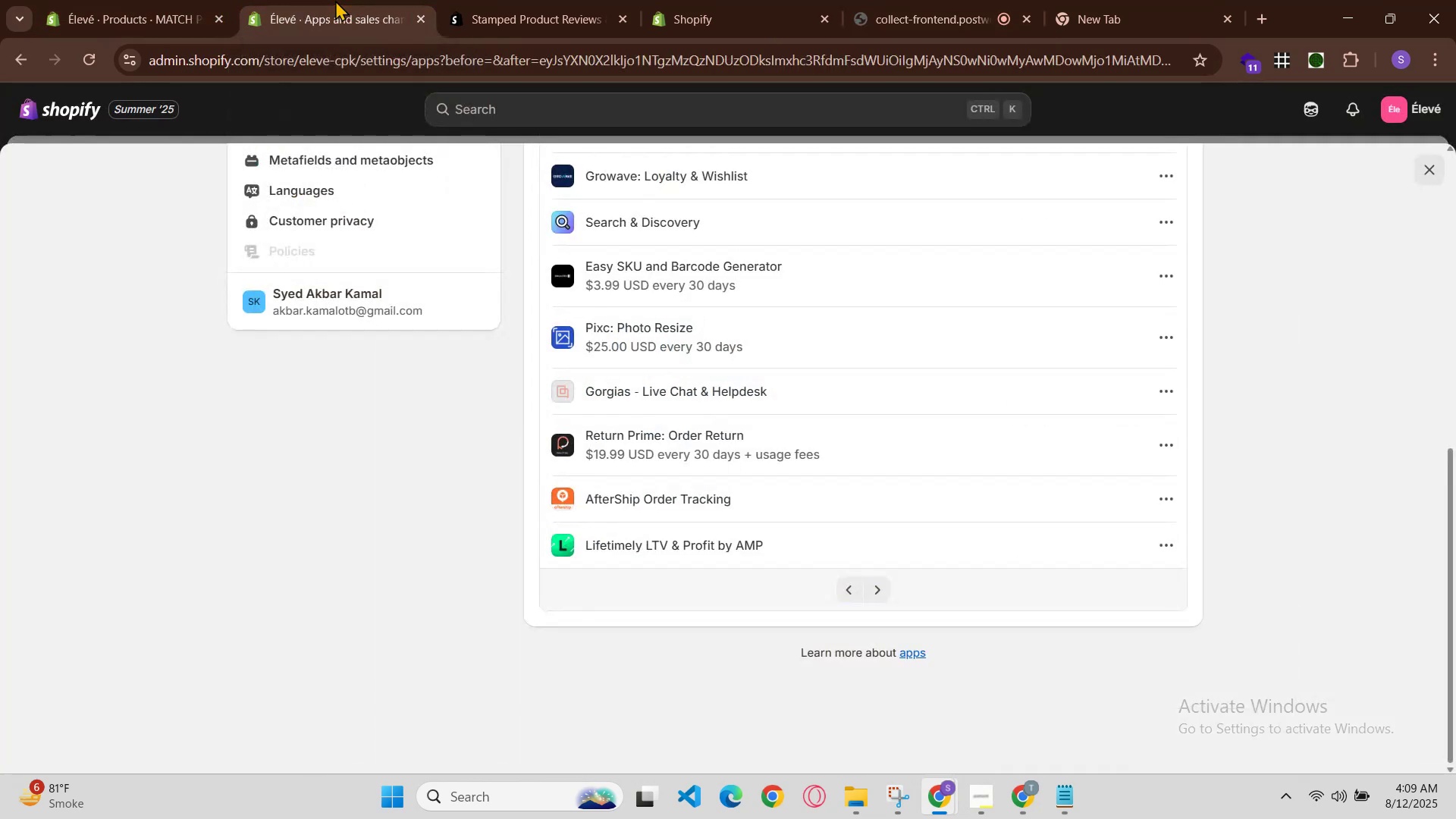 
left_click([413, 0])
 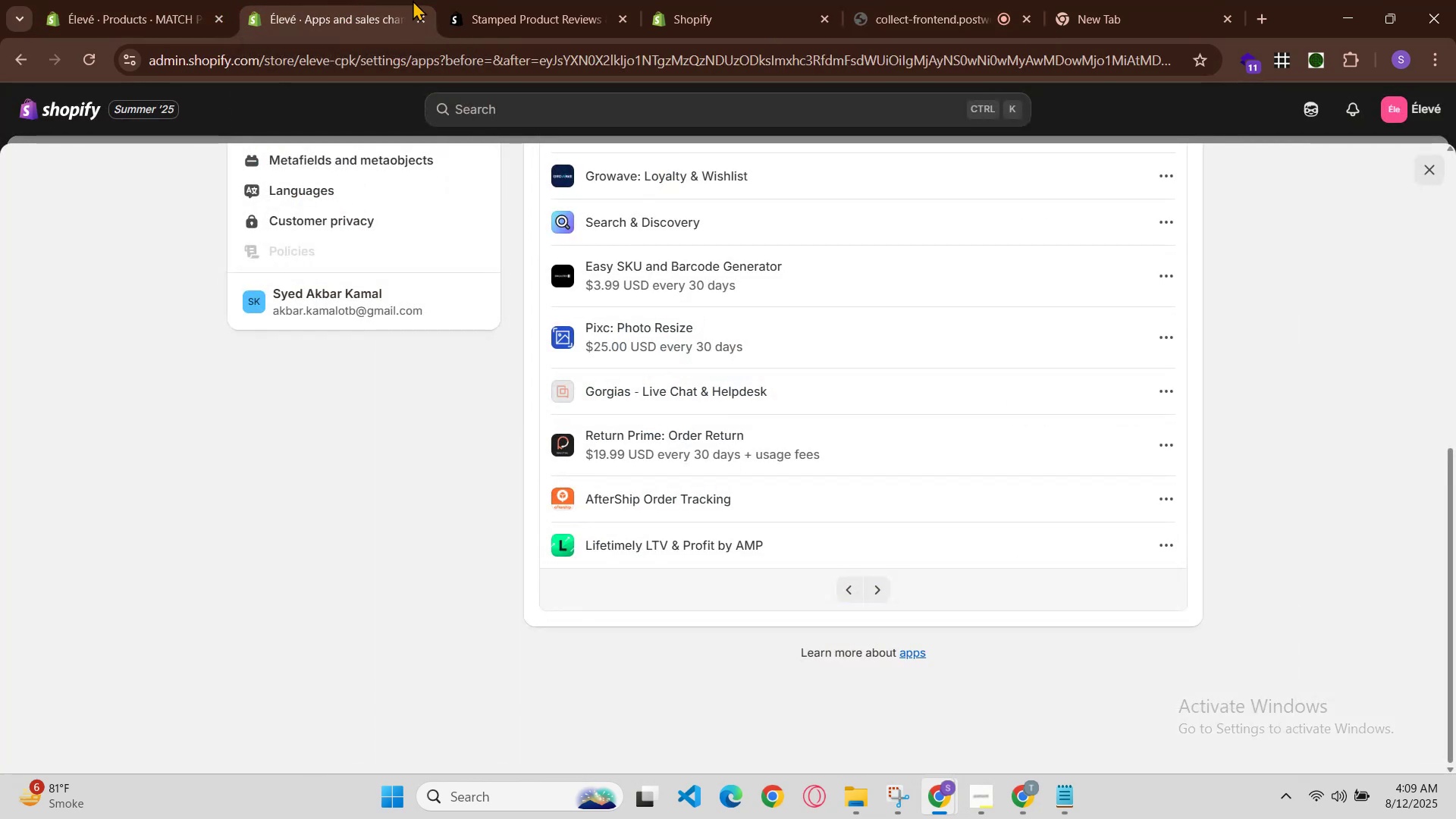 
left_click([442, 0])
 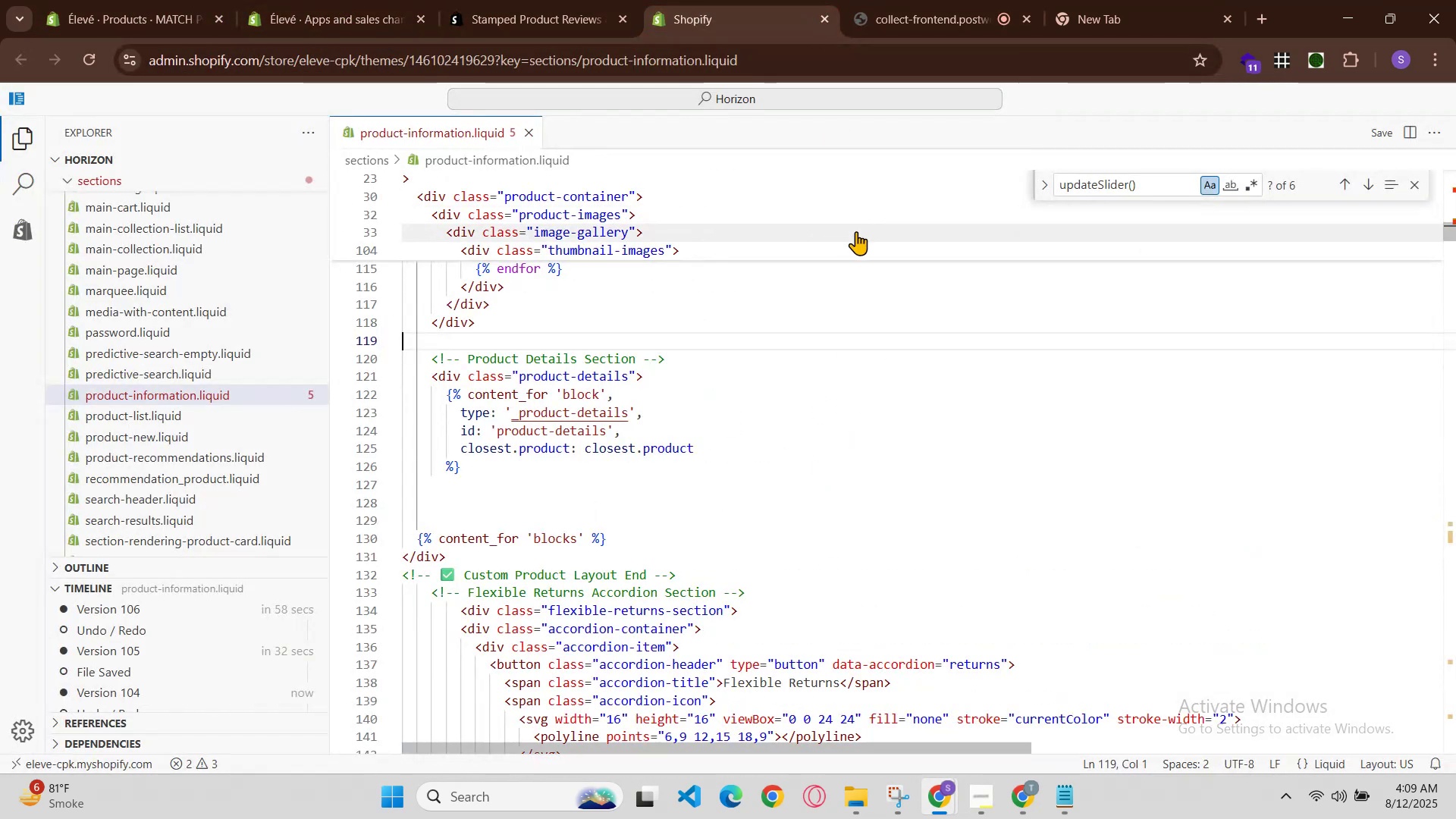 
left_click([490, 0])
 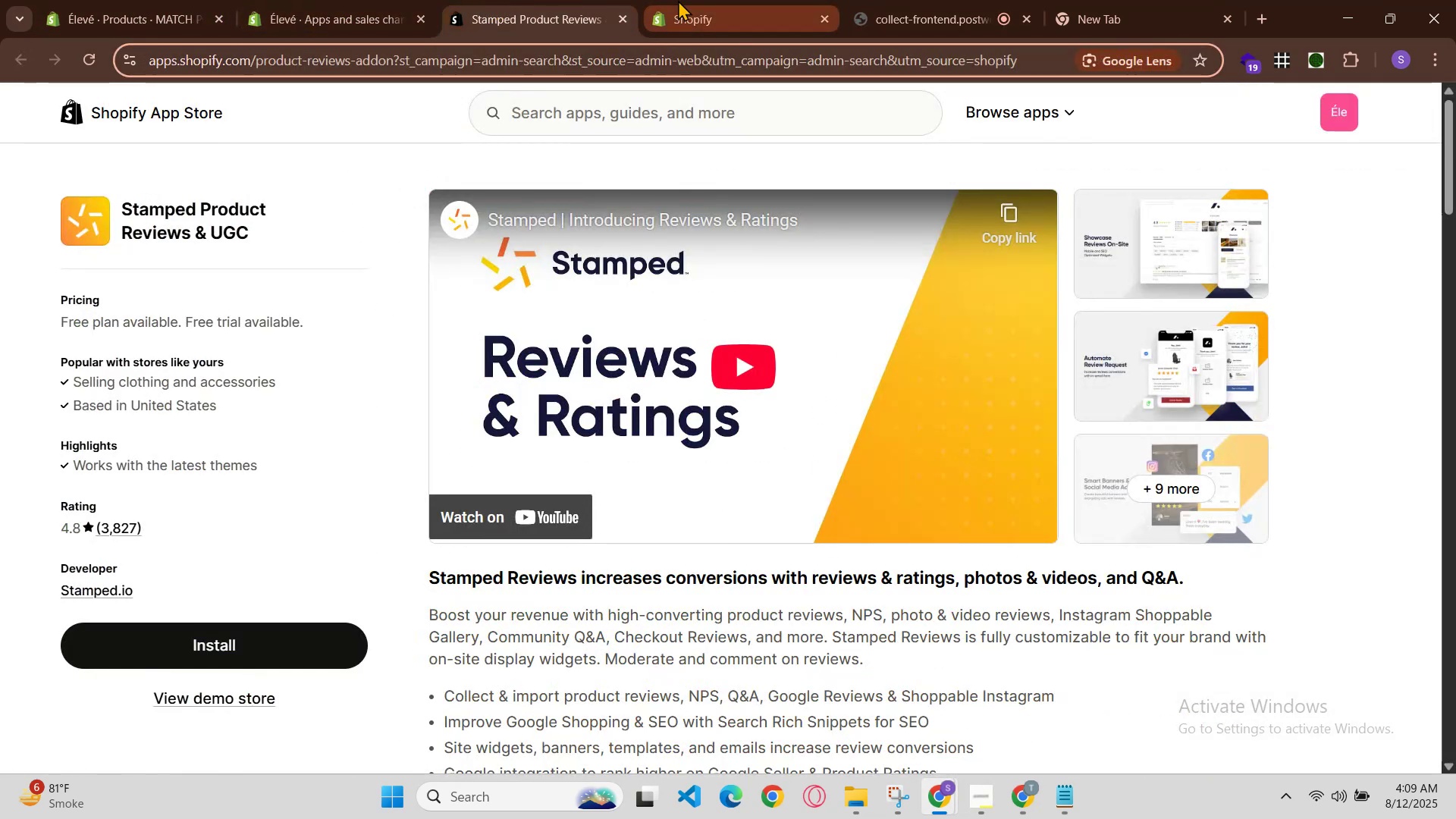 
left_click([695, 0])
 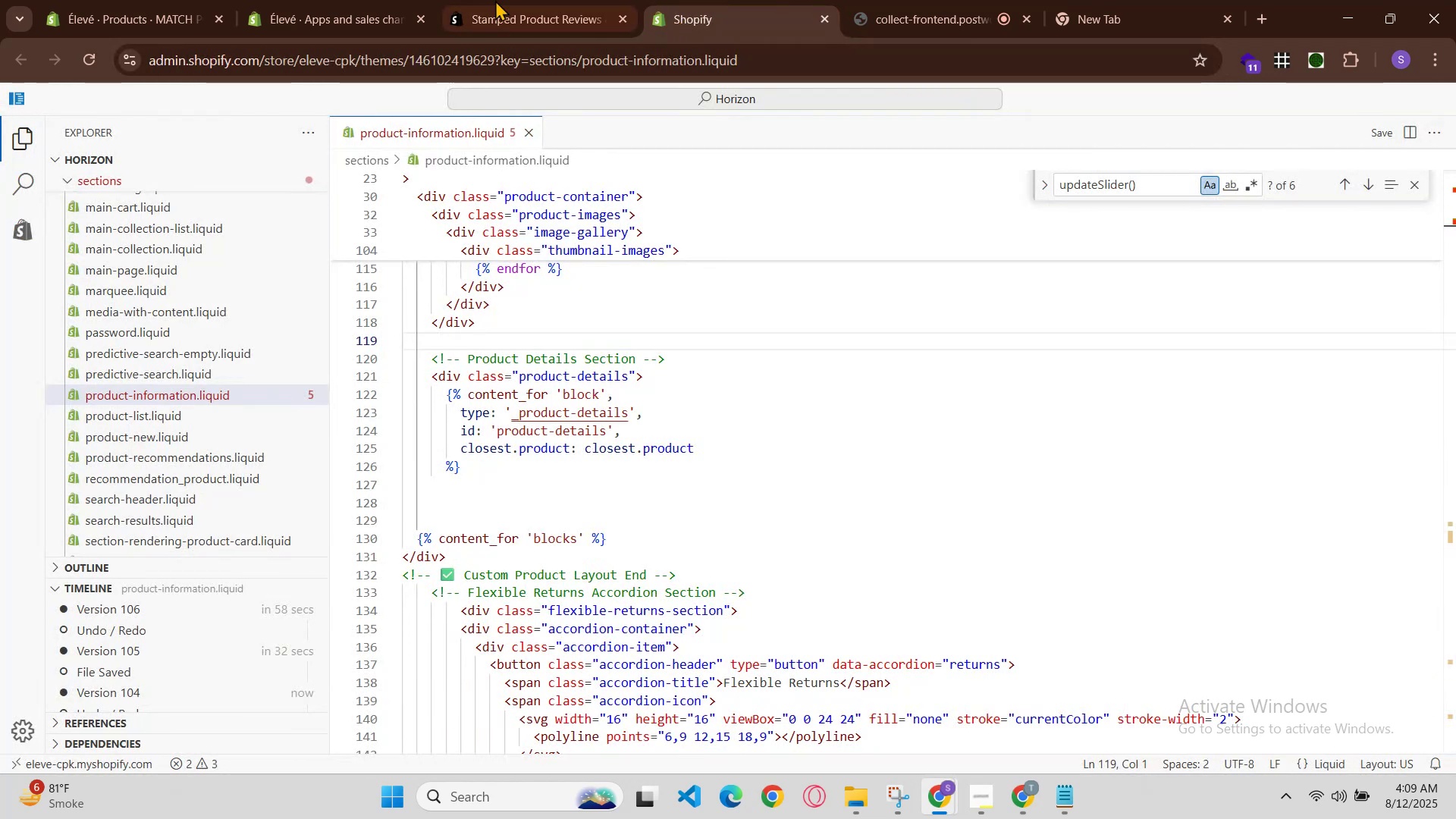 
left_click([458, 0])
 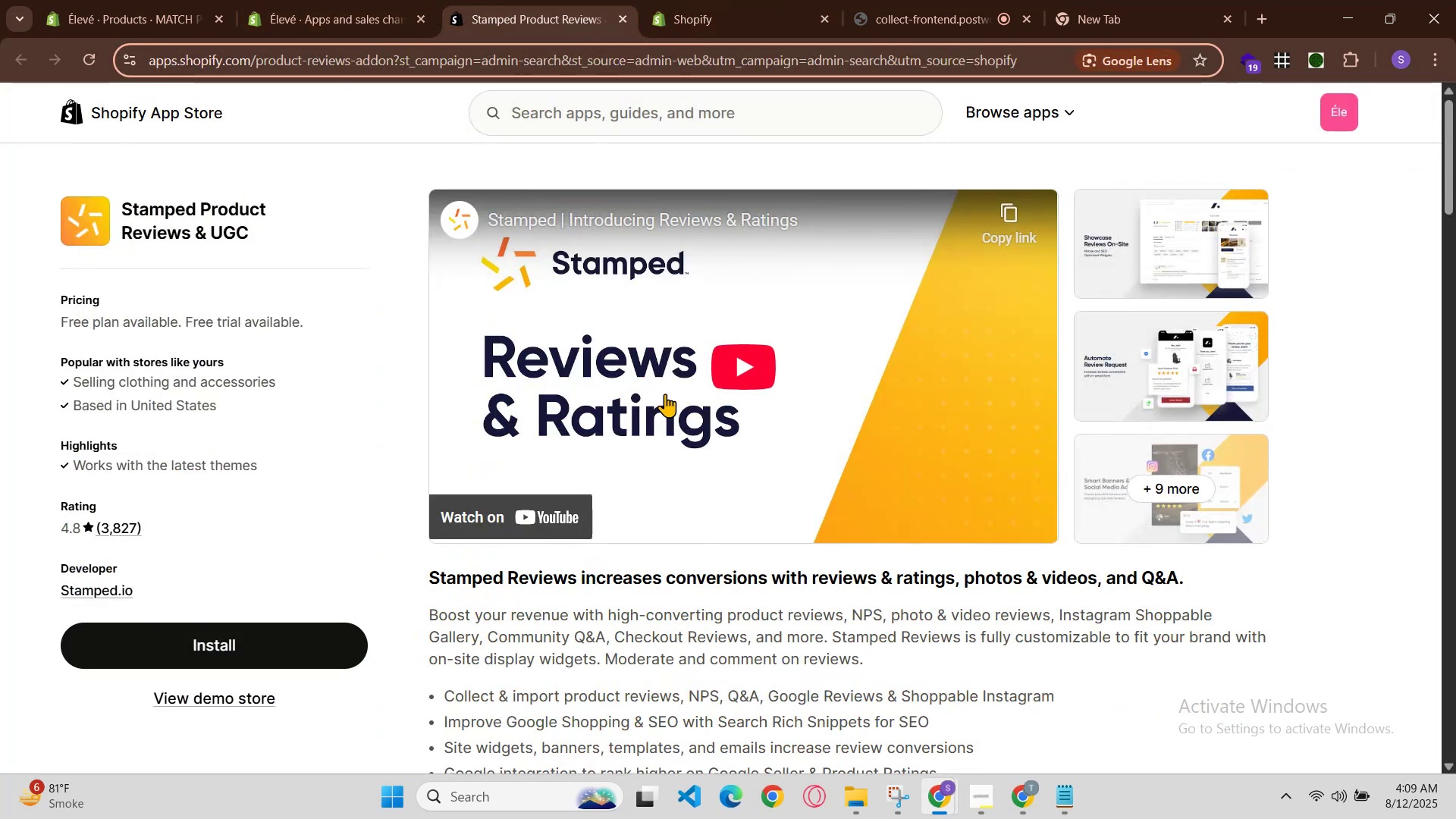 
left_click([1183, 442])
 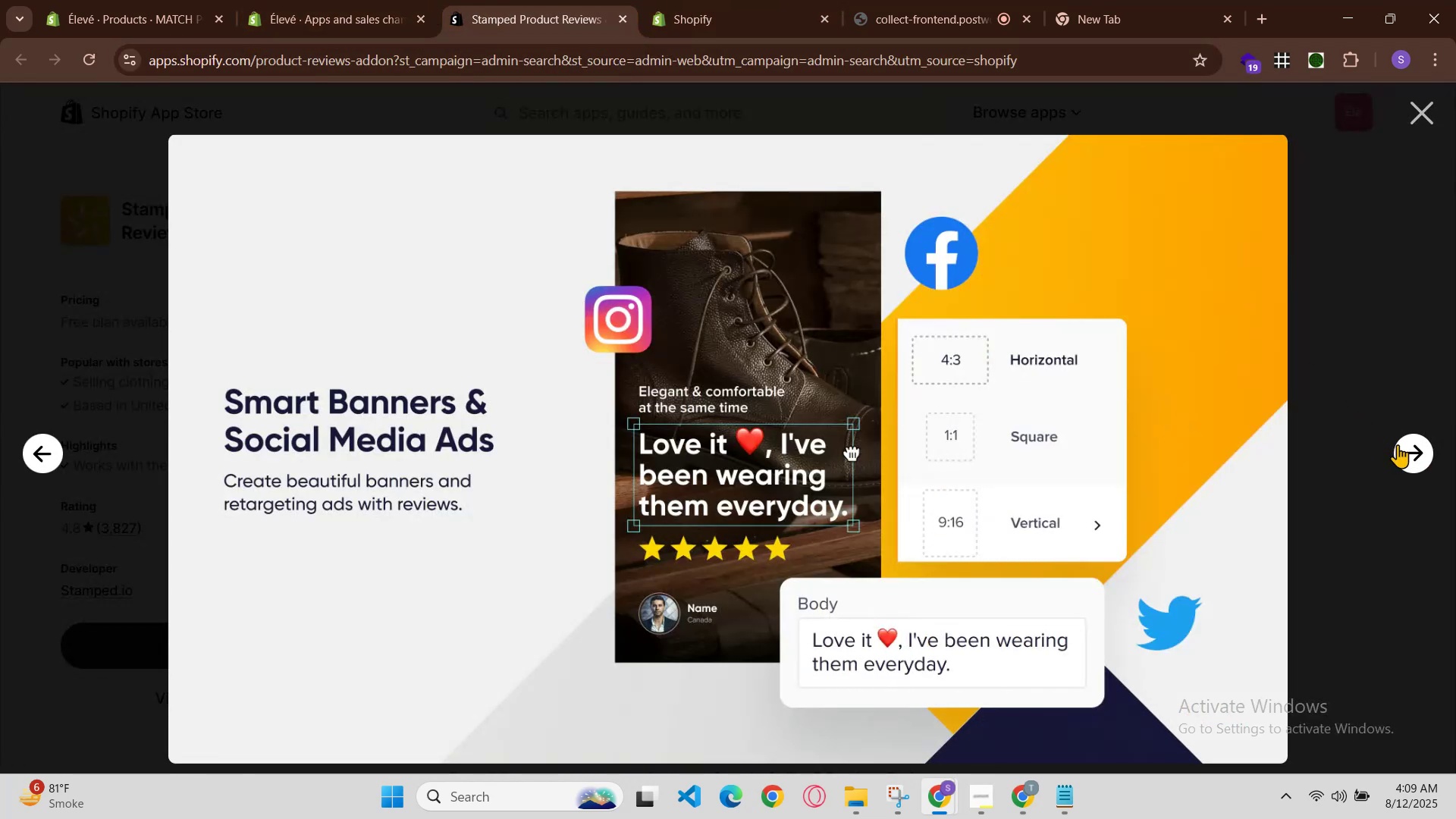 
left_click([1439, 455])
 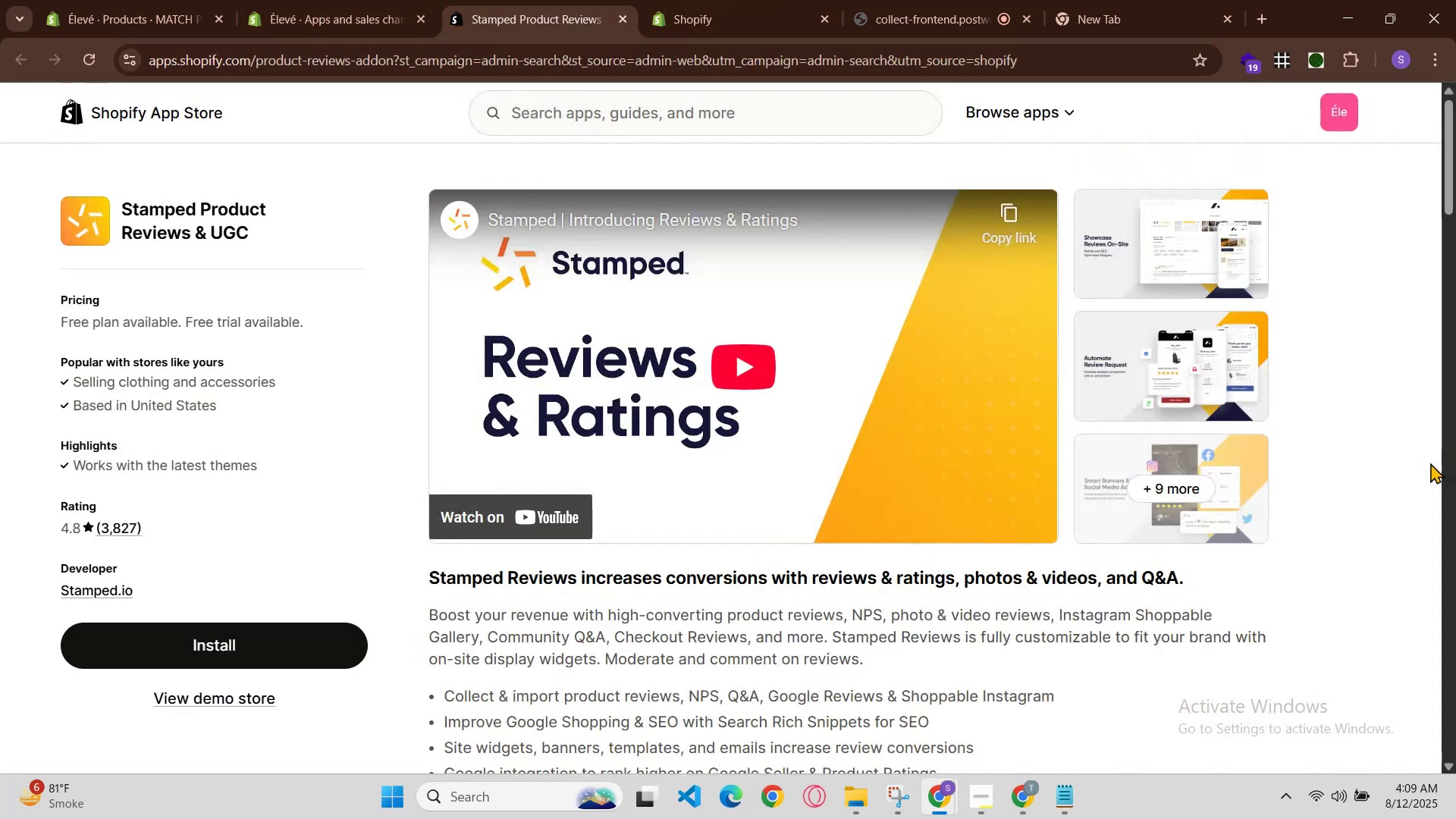 
scroll: coordinate [402, 489], scroll_direction: down, amount: 2.0
 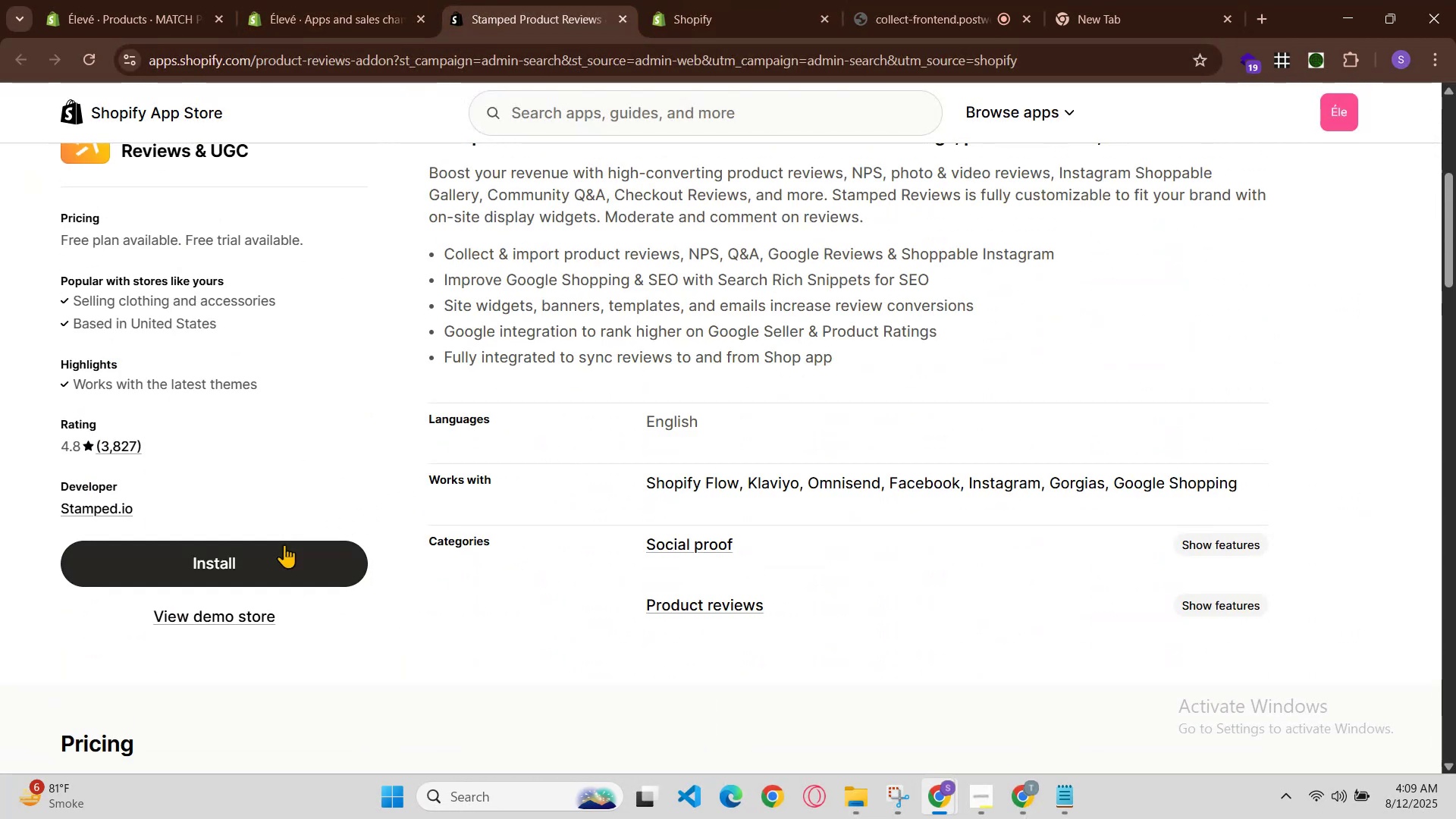 
left_click([284, 544])
 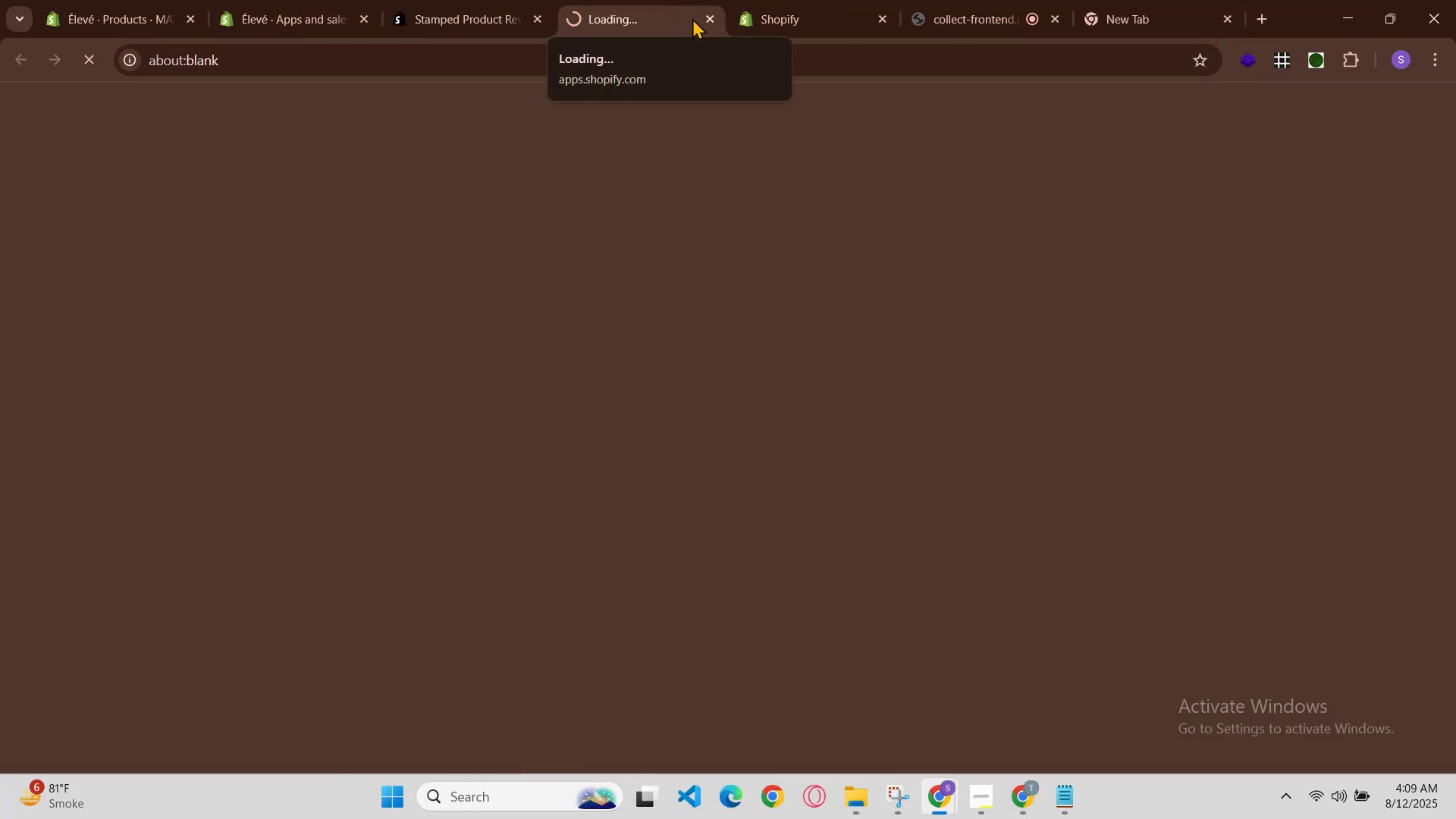 
left_click([704, 19])
 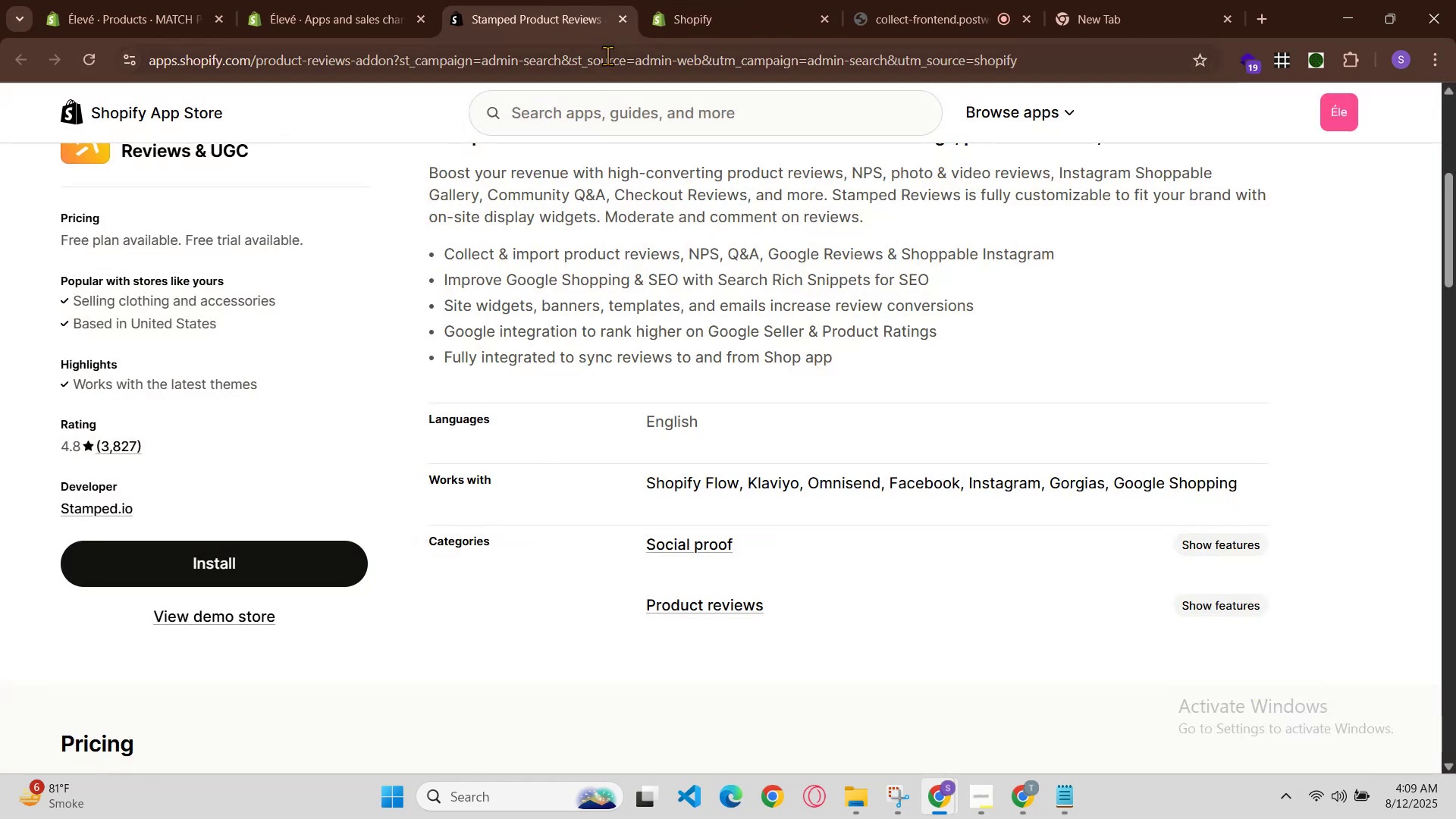 
left_click([533, 7])
 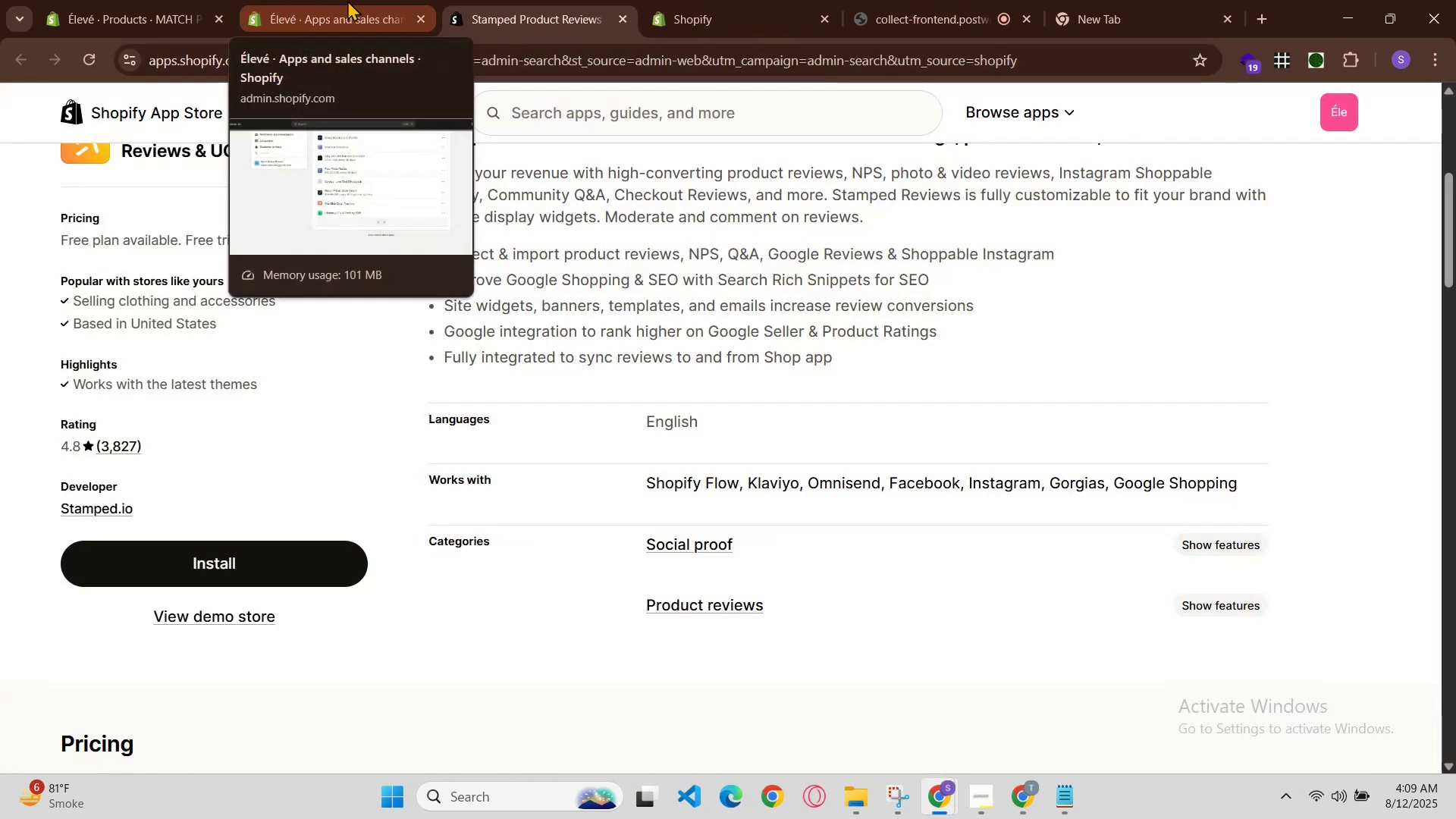 
scroll: coordinate [325, 400], scroll_direction: up, amount: 1.0
 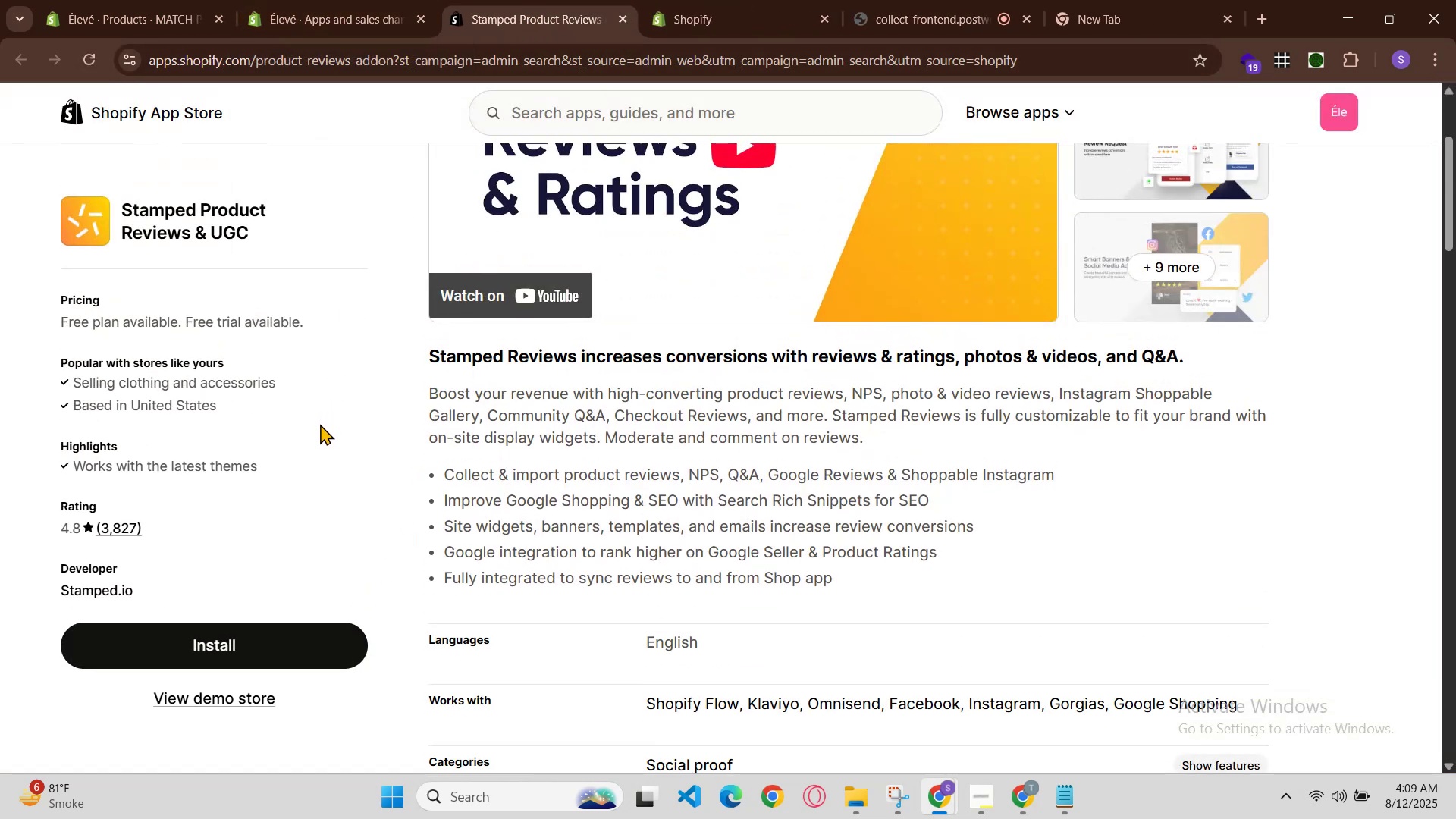 
scroll: coordinate [320, 432], scroll_direction: down, amount: 1.0
 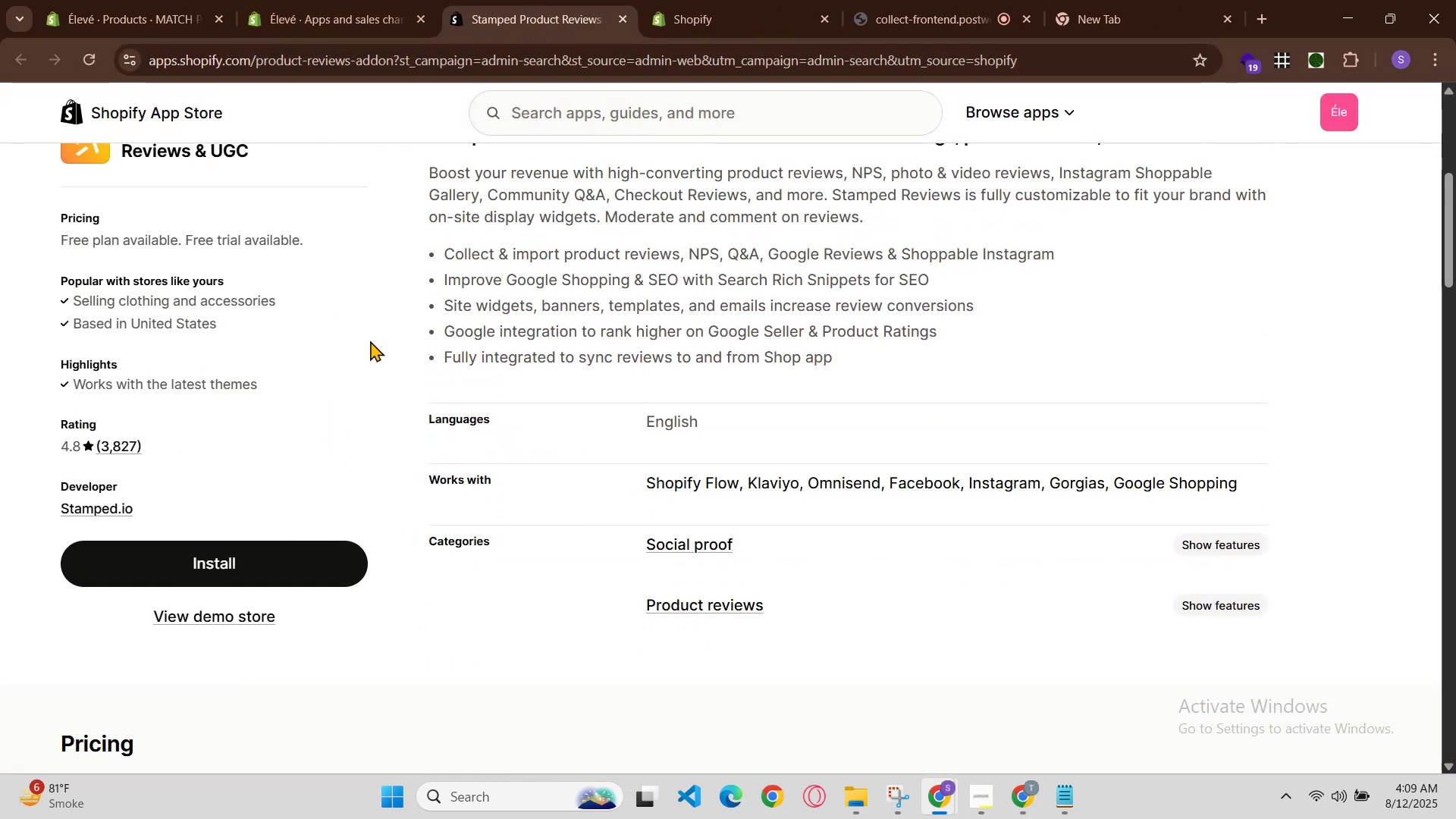 
left_click([386, 0])
 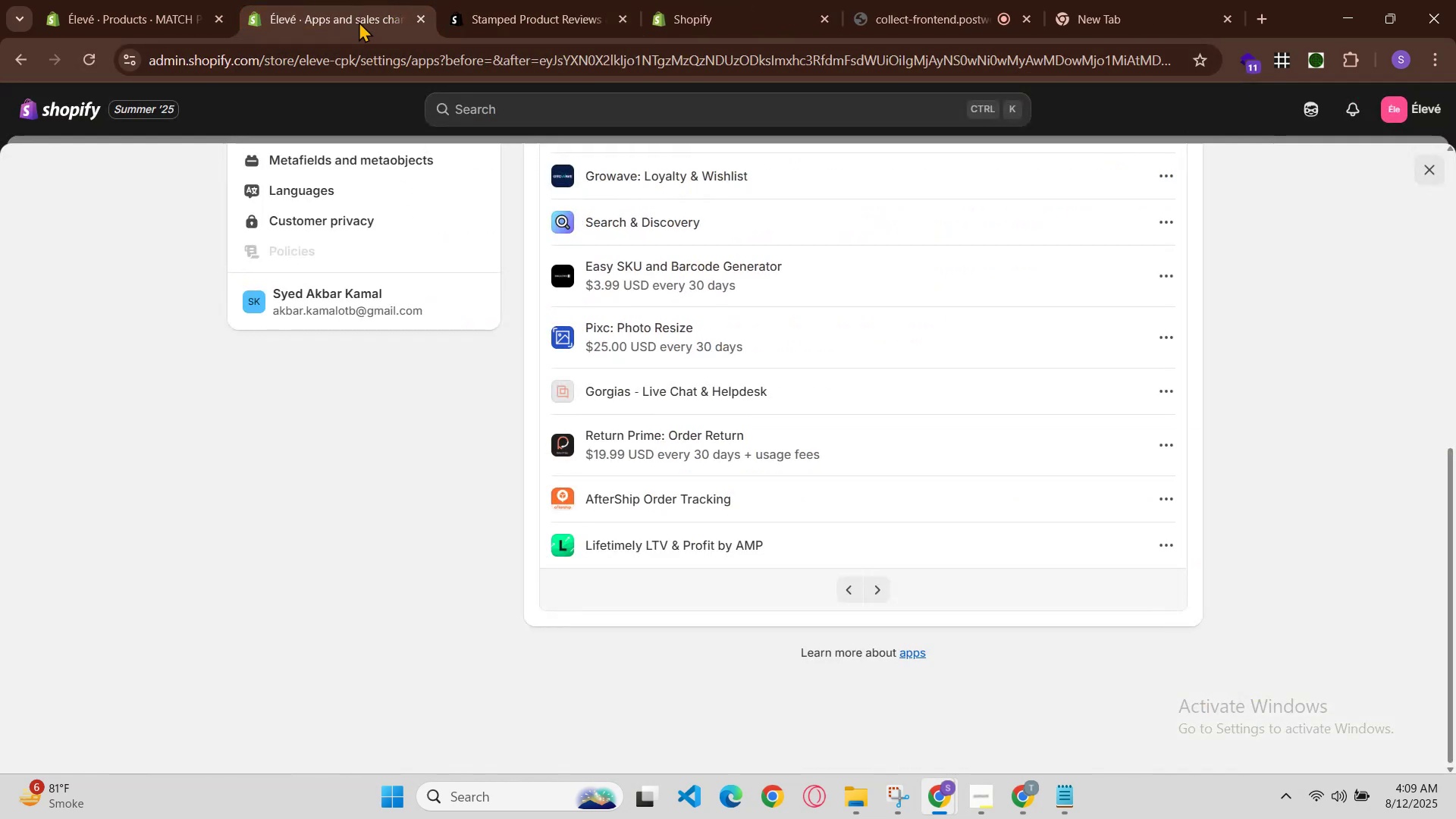 
scroll: coordinate [591, 379], scroll_direction: up, amount: 4.0
 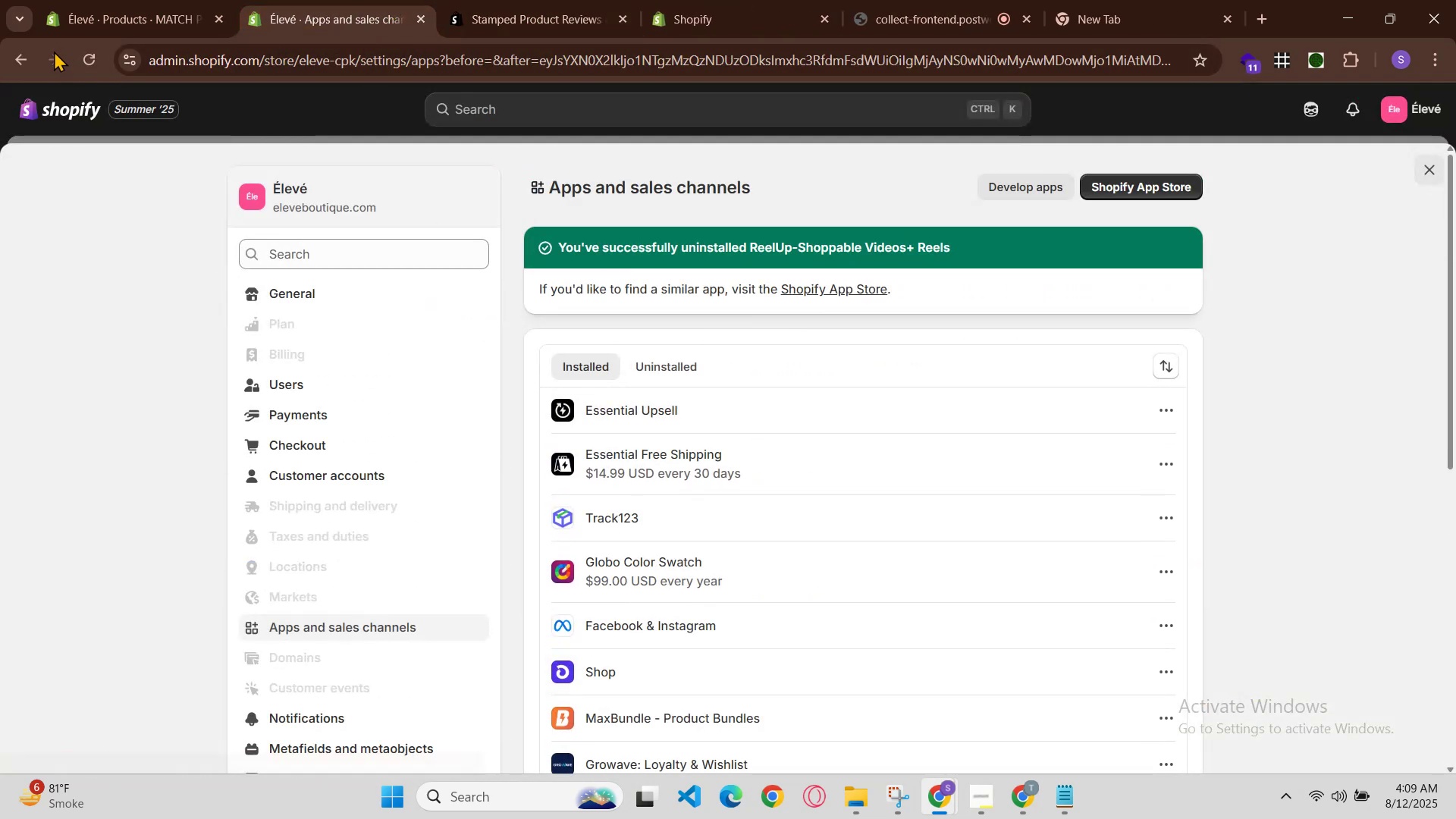 
left_click([109, 63])
 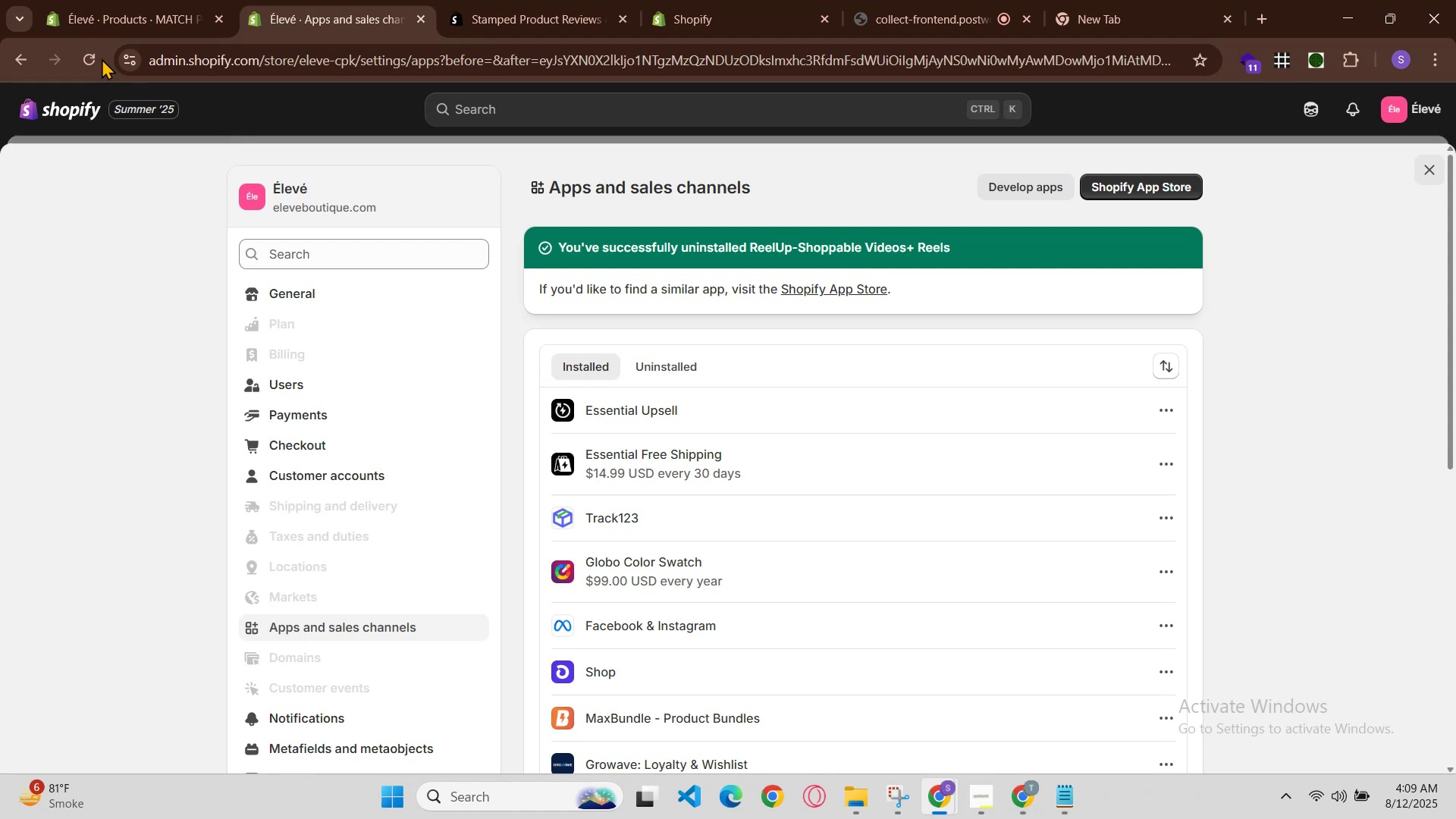 
left_click([92, 53])
 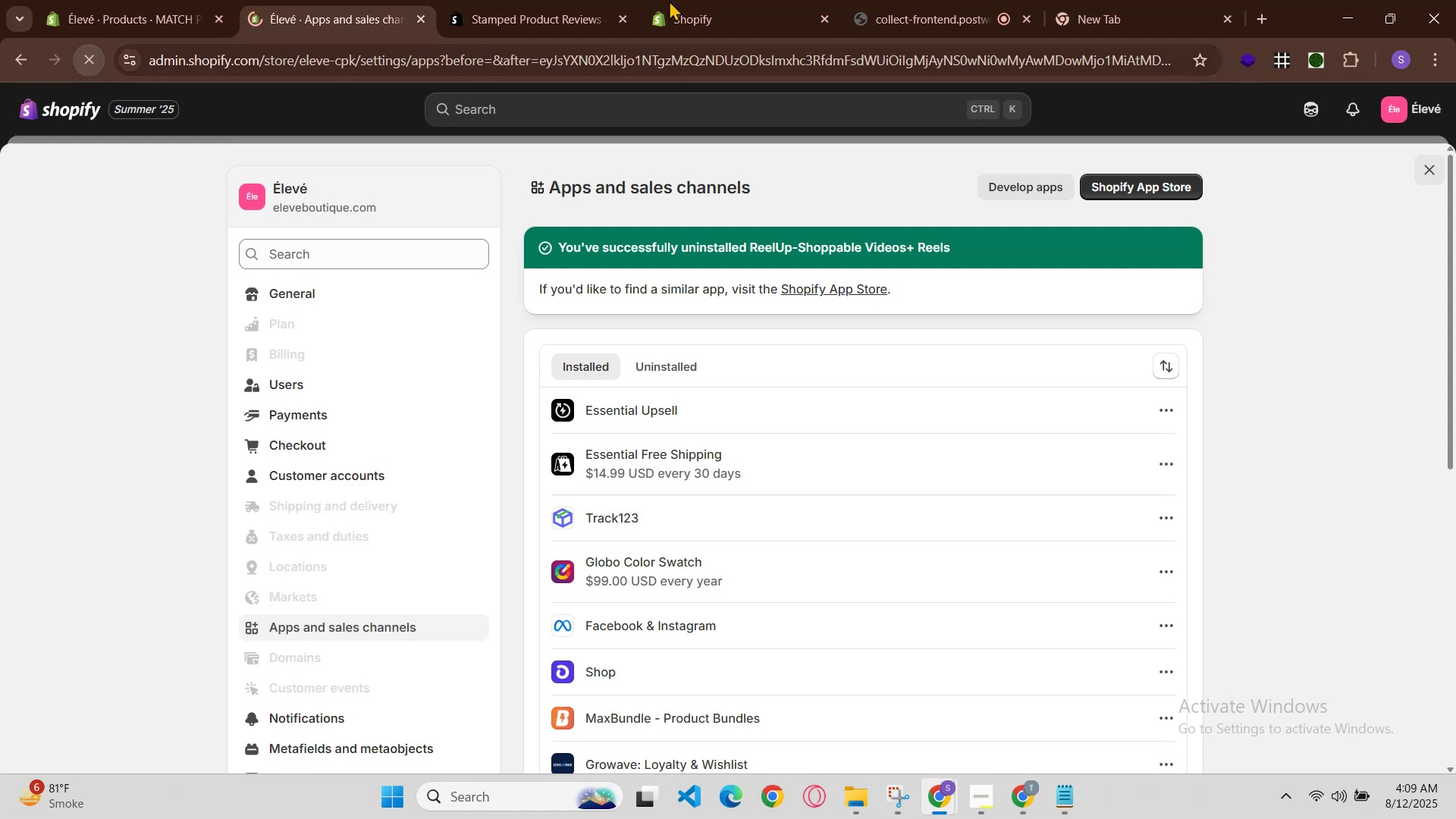 
left_click([622, 0])
 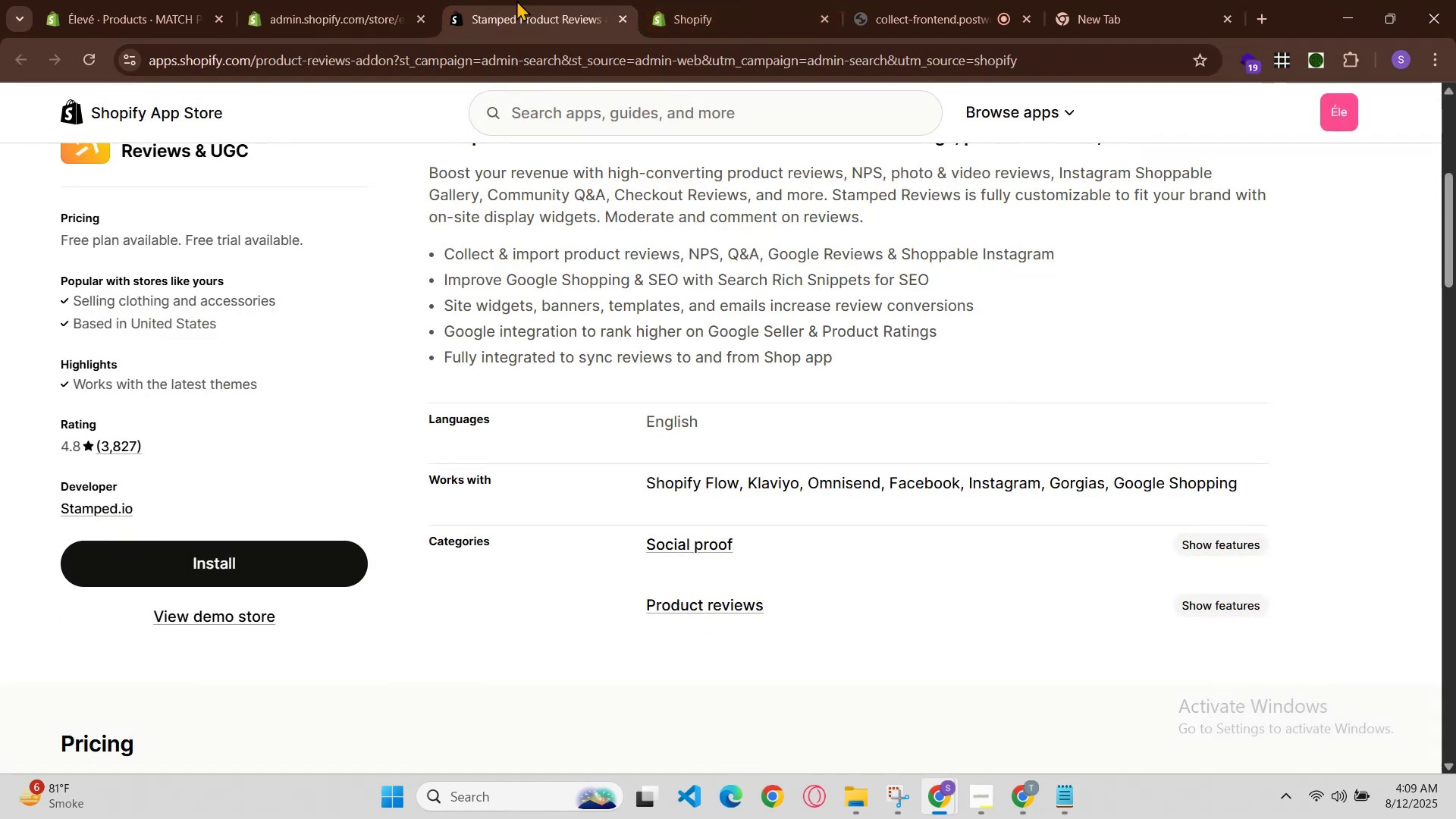 
left_click([516, 0])
 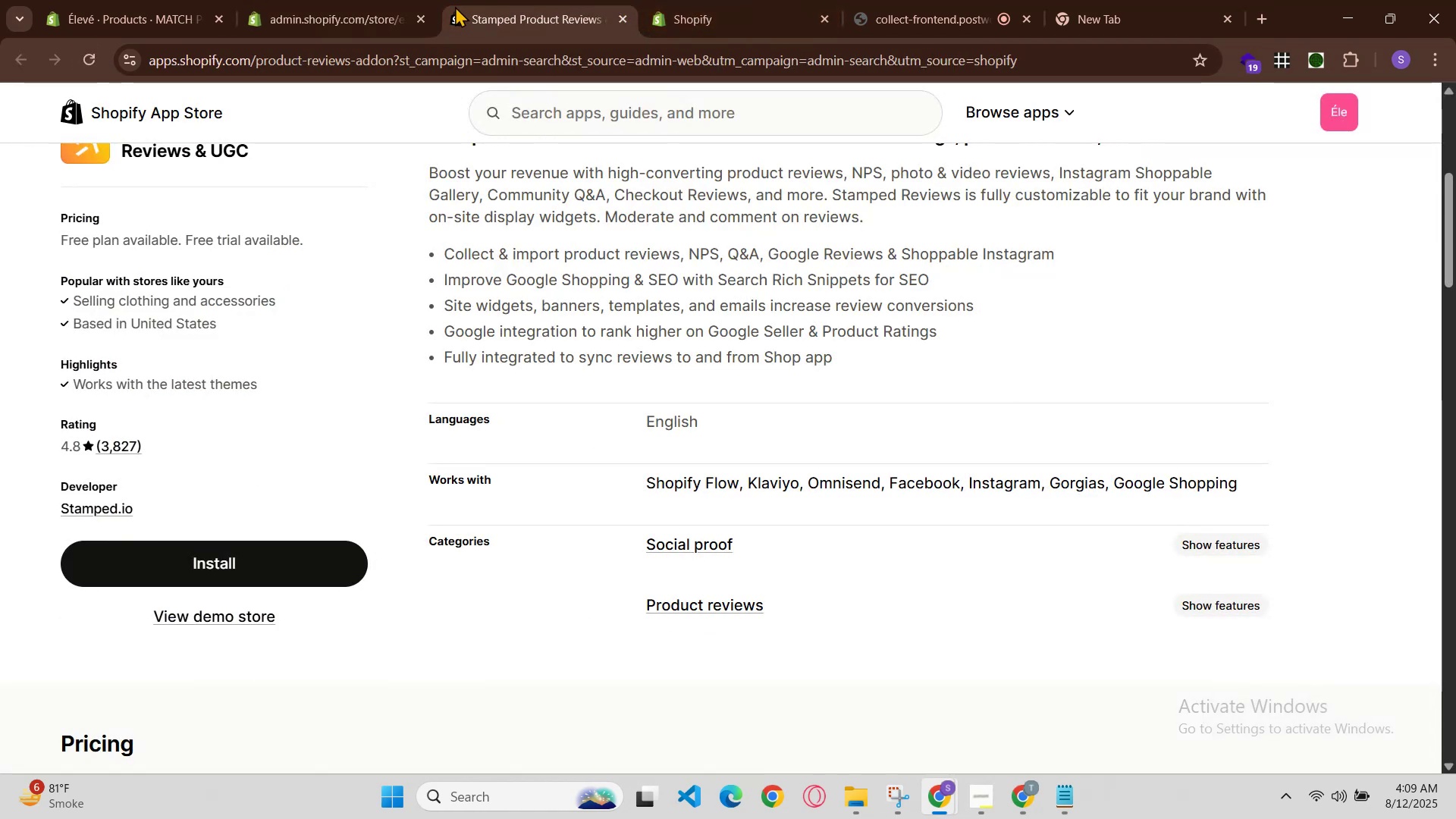 
left_click([428, 0])
 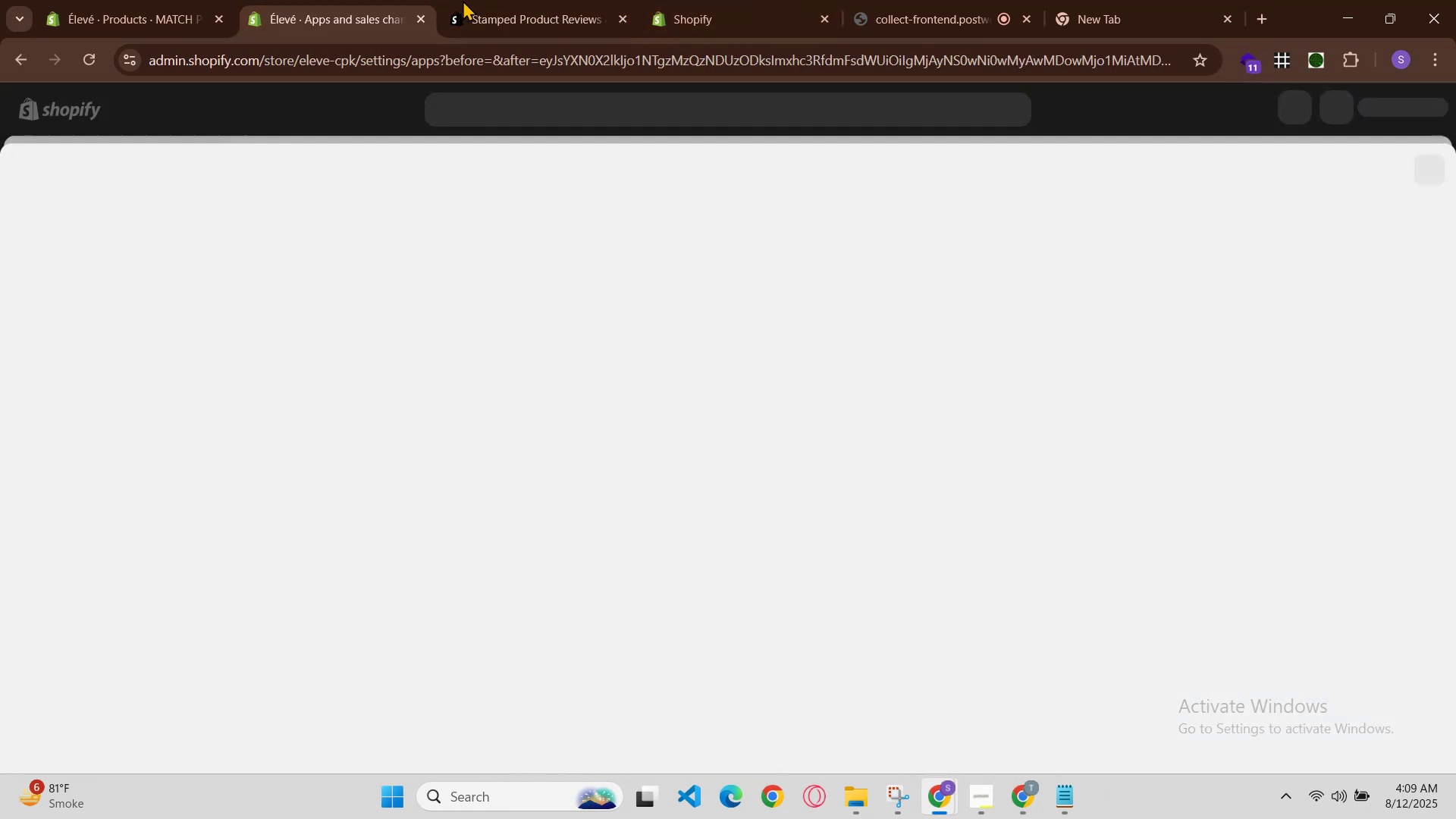 
left_click([495, 0])
 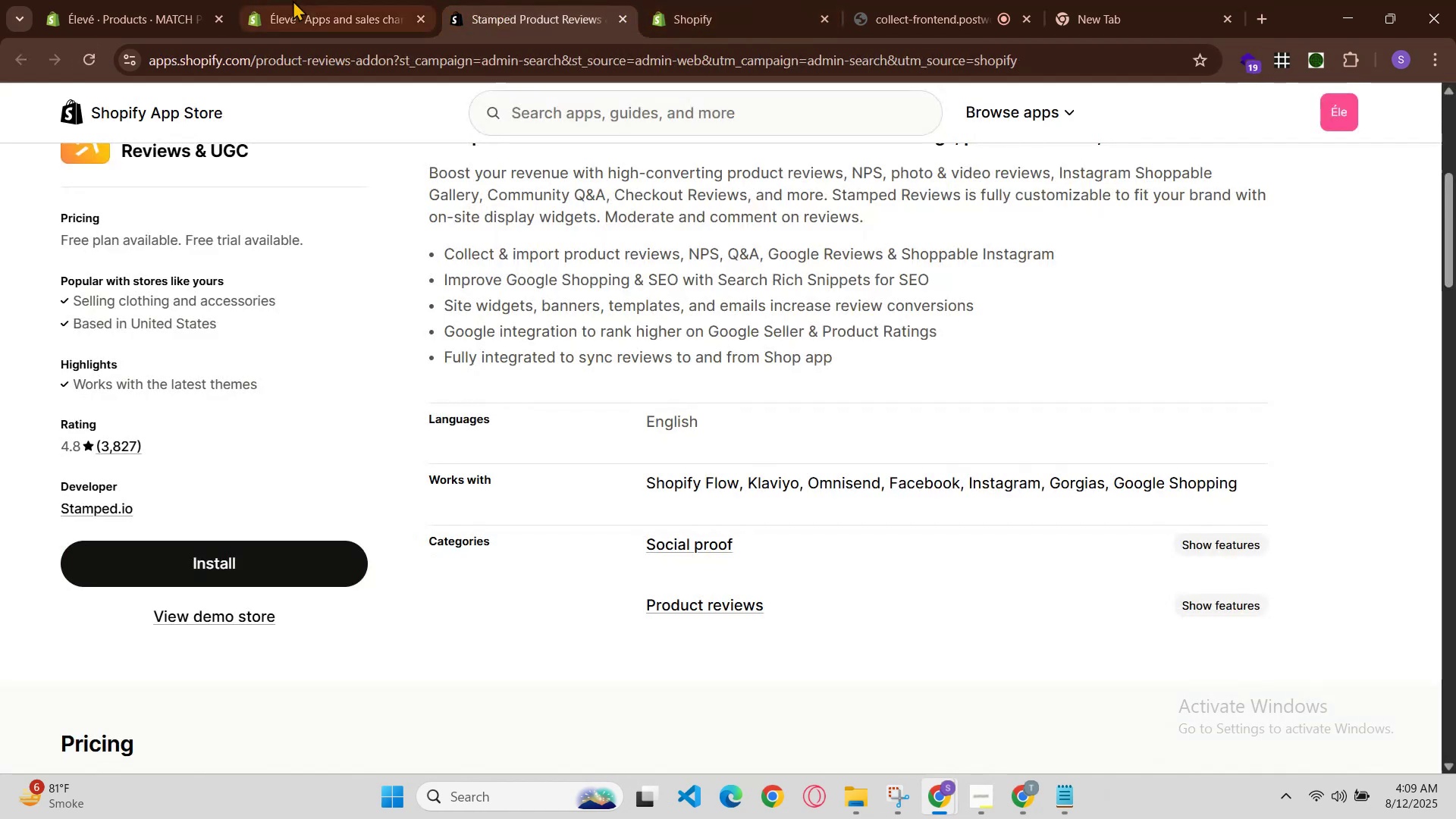 
left_click([290, 0])
 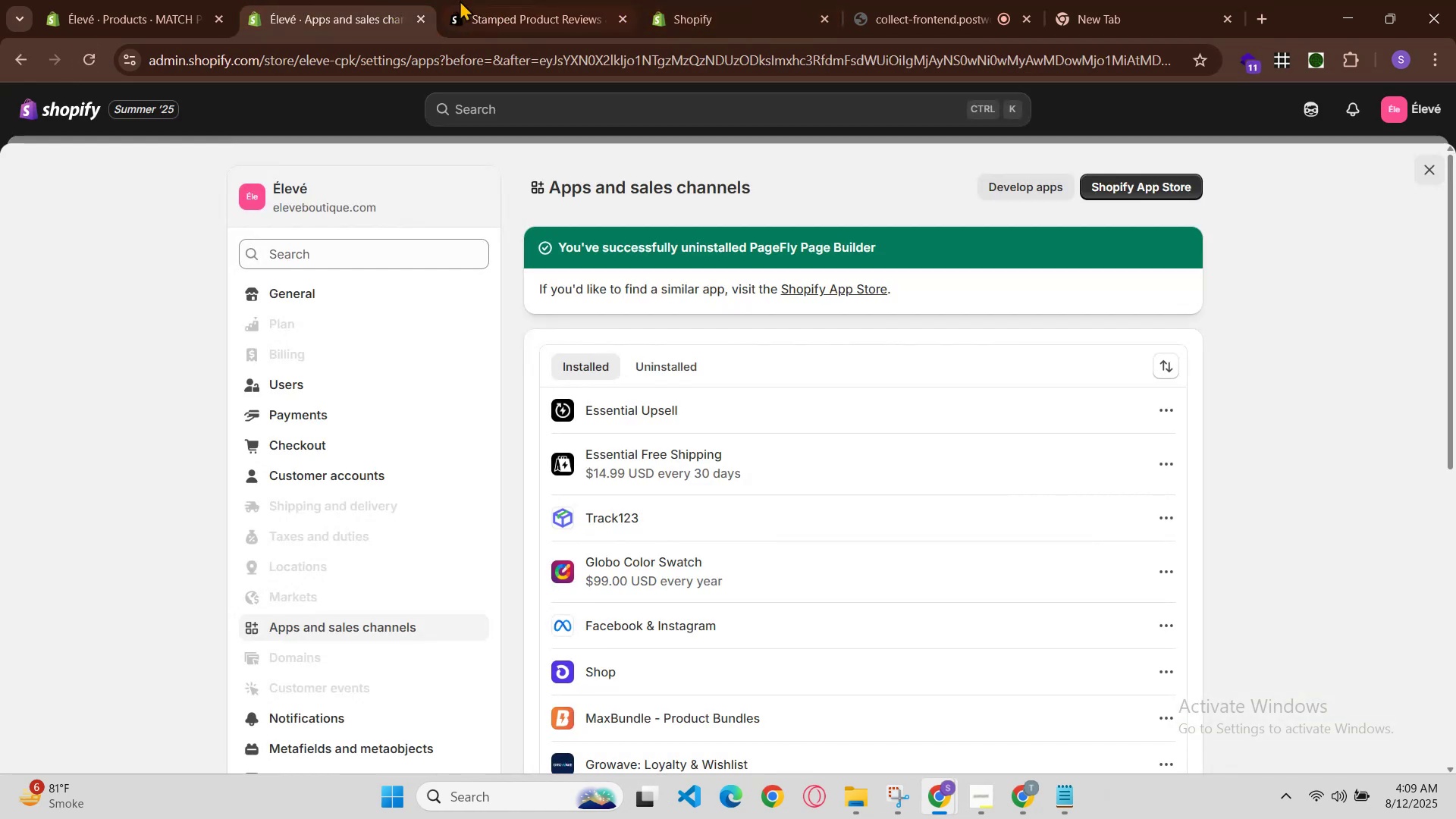 
left_click([510, 0])
 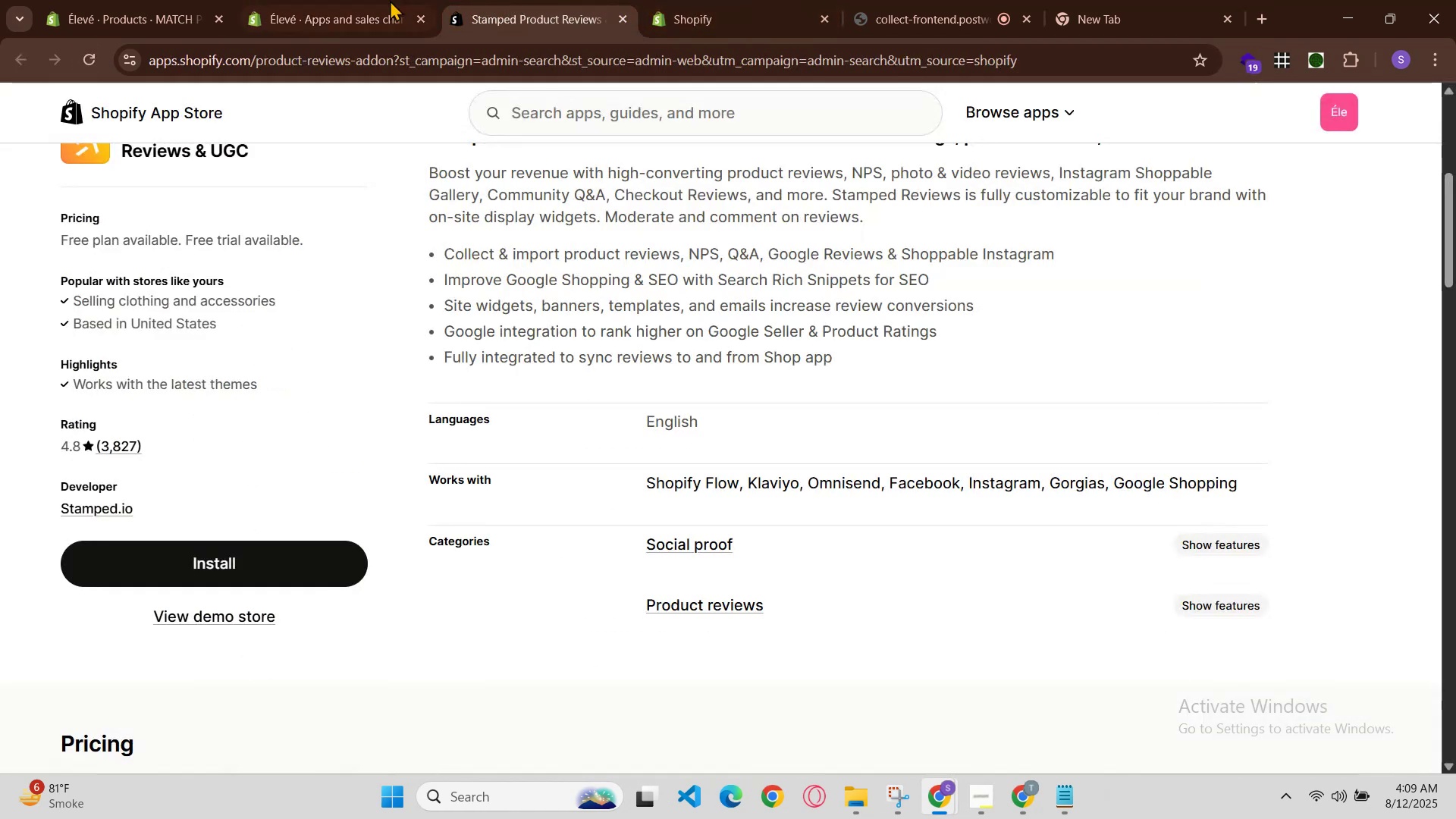 
left_click([378, 0])
 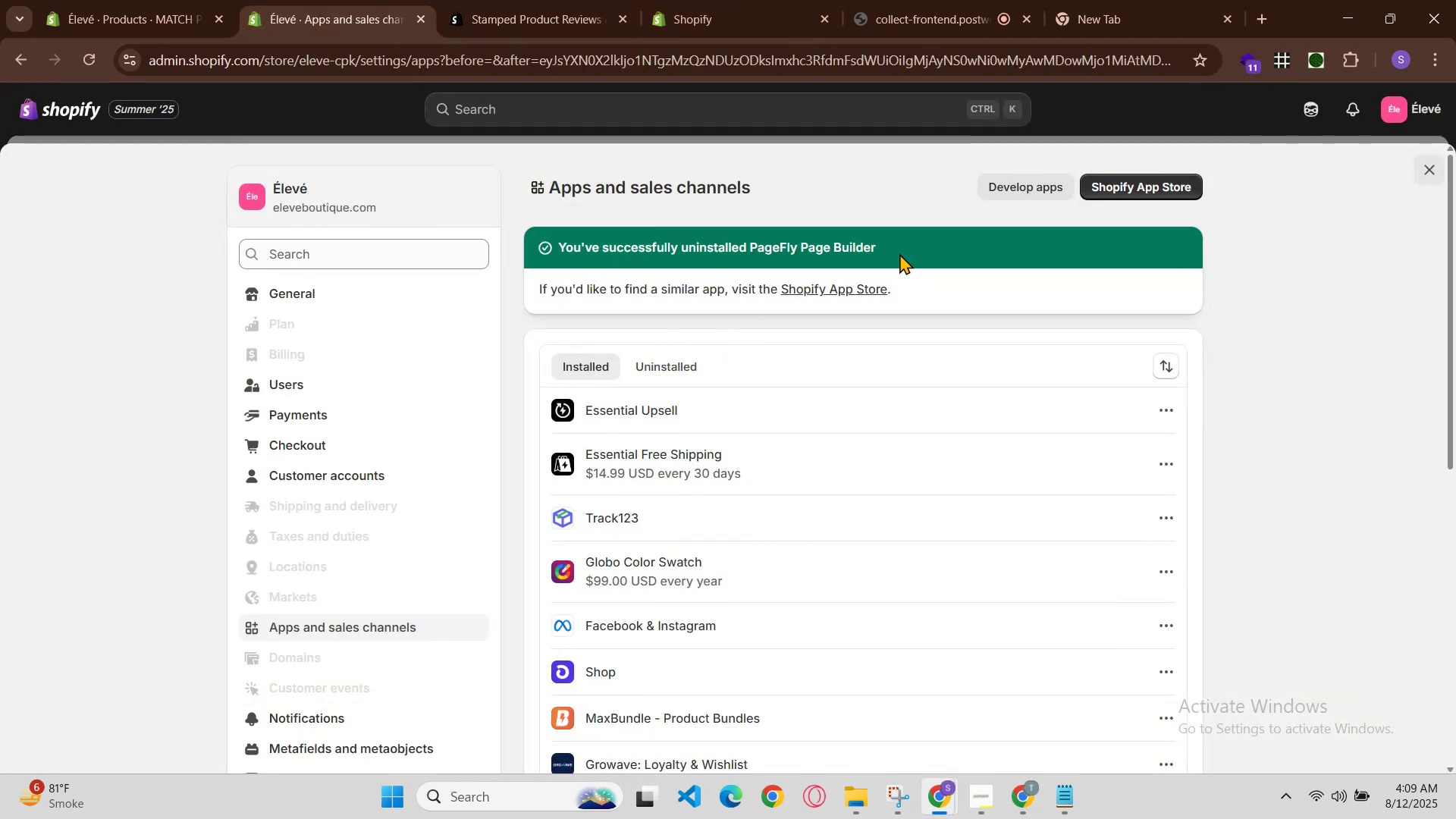 
scroll: coordinate [786, 489], scroll_direction: down, amount: 4.0
 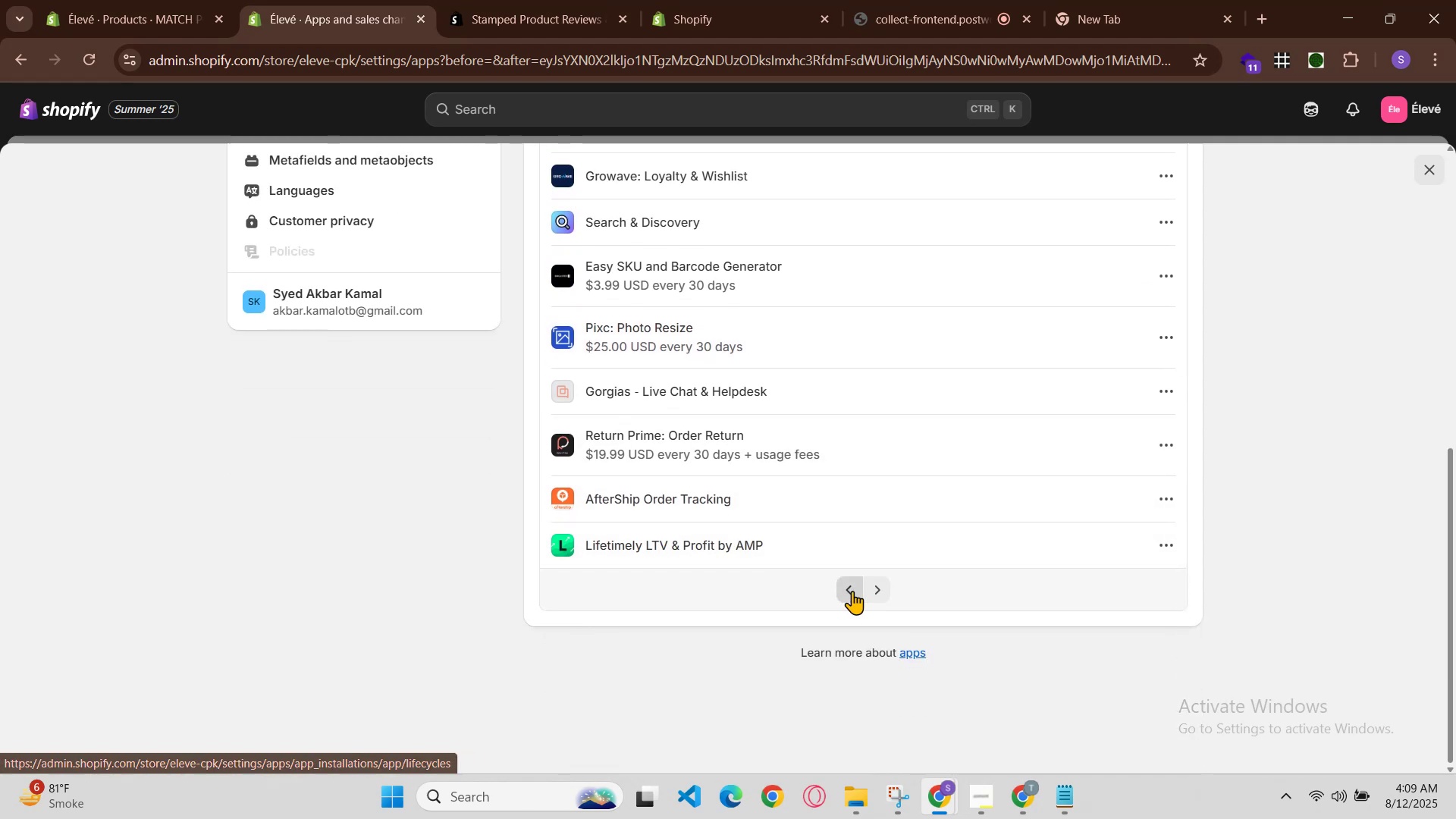 
left_click([870, 593])
 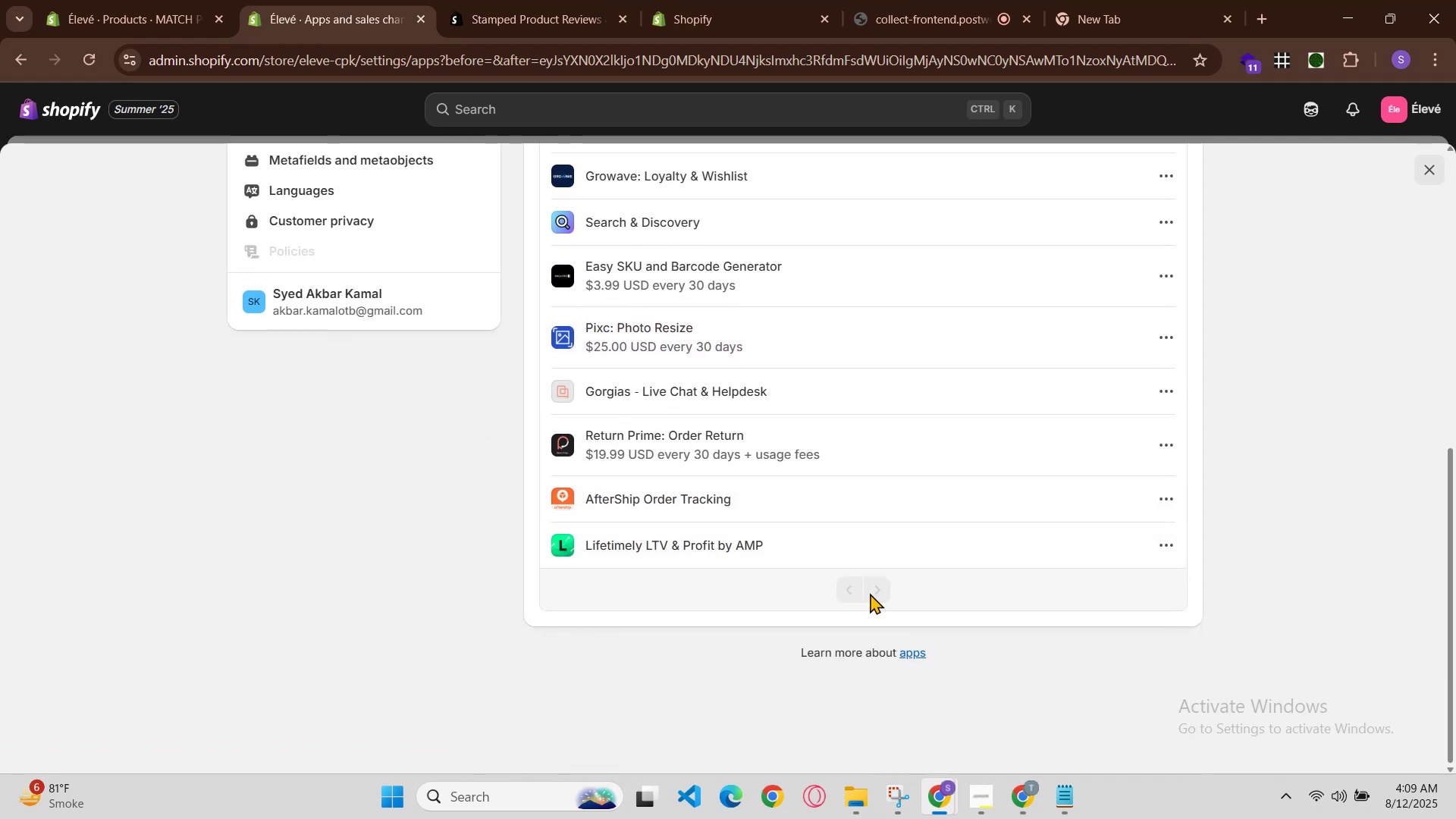 
scroll: coordinate [866, 592], scroll_direction: up, amount: 3.0
 